 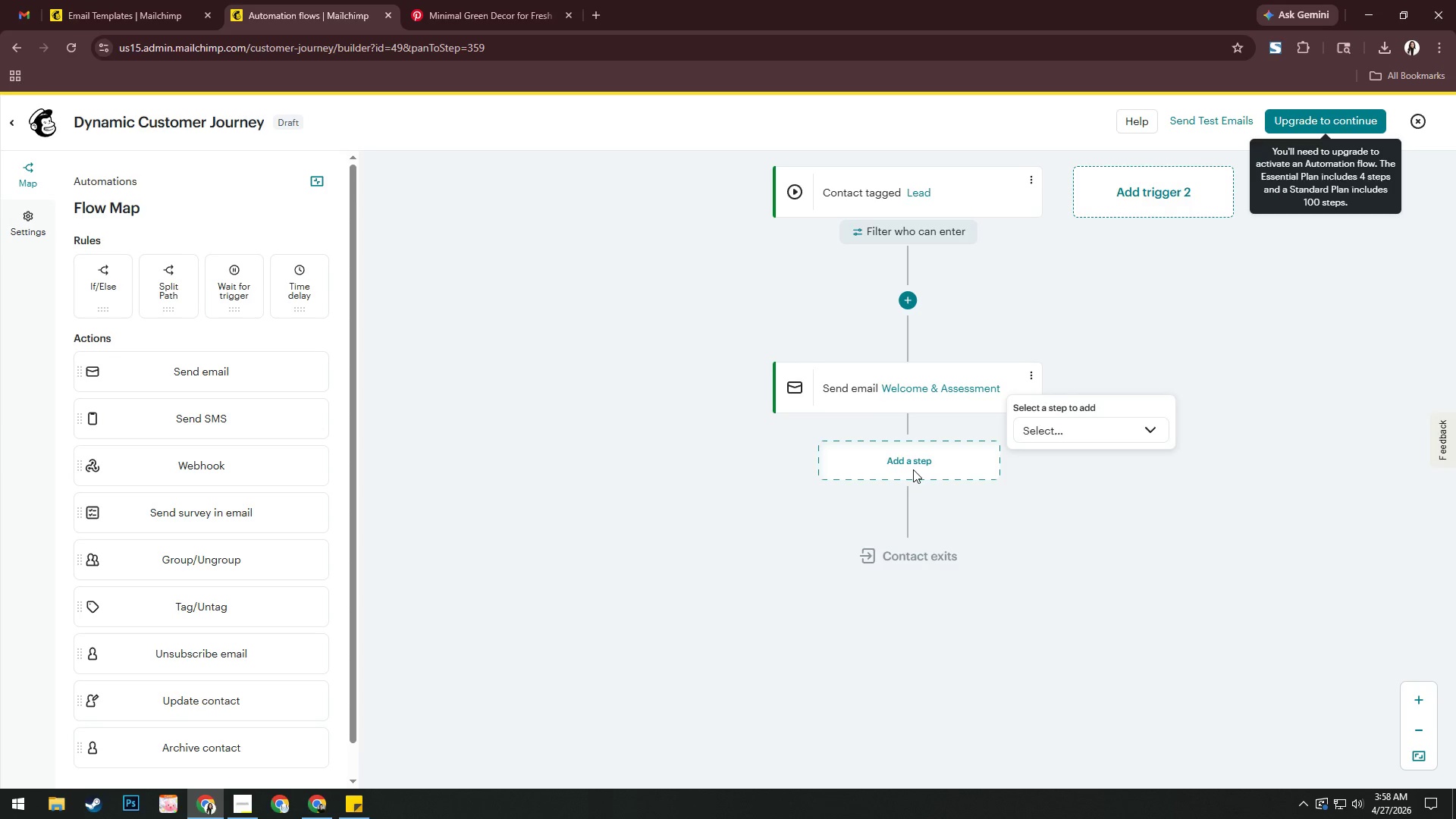 
left_click([1034, 431])
 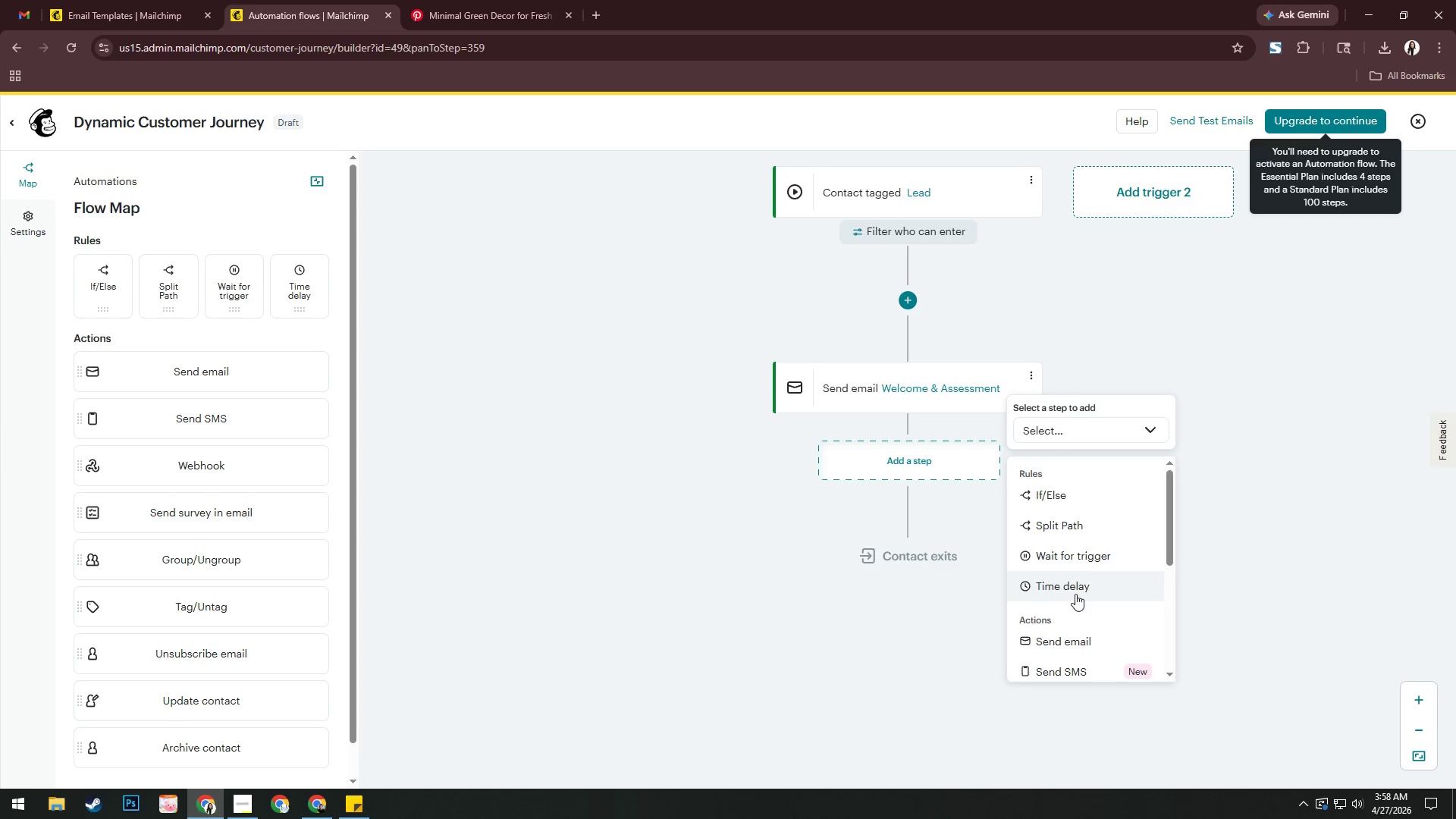 
left_click([1076, 592])
 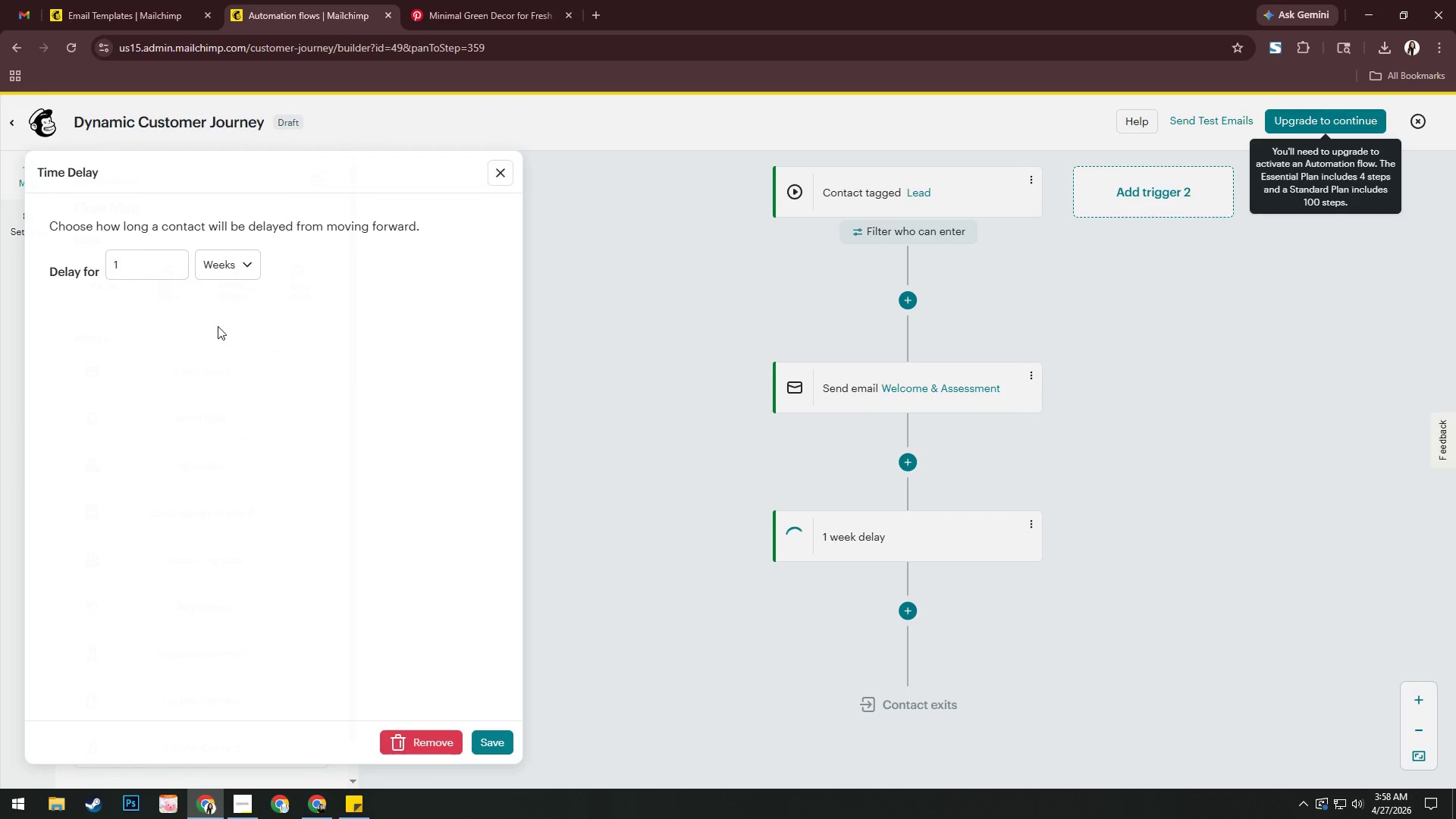 
left_click([132, 263])
 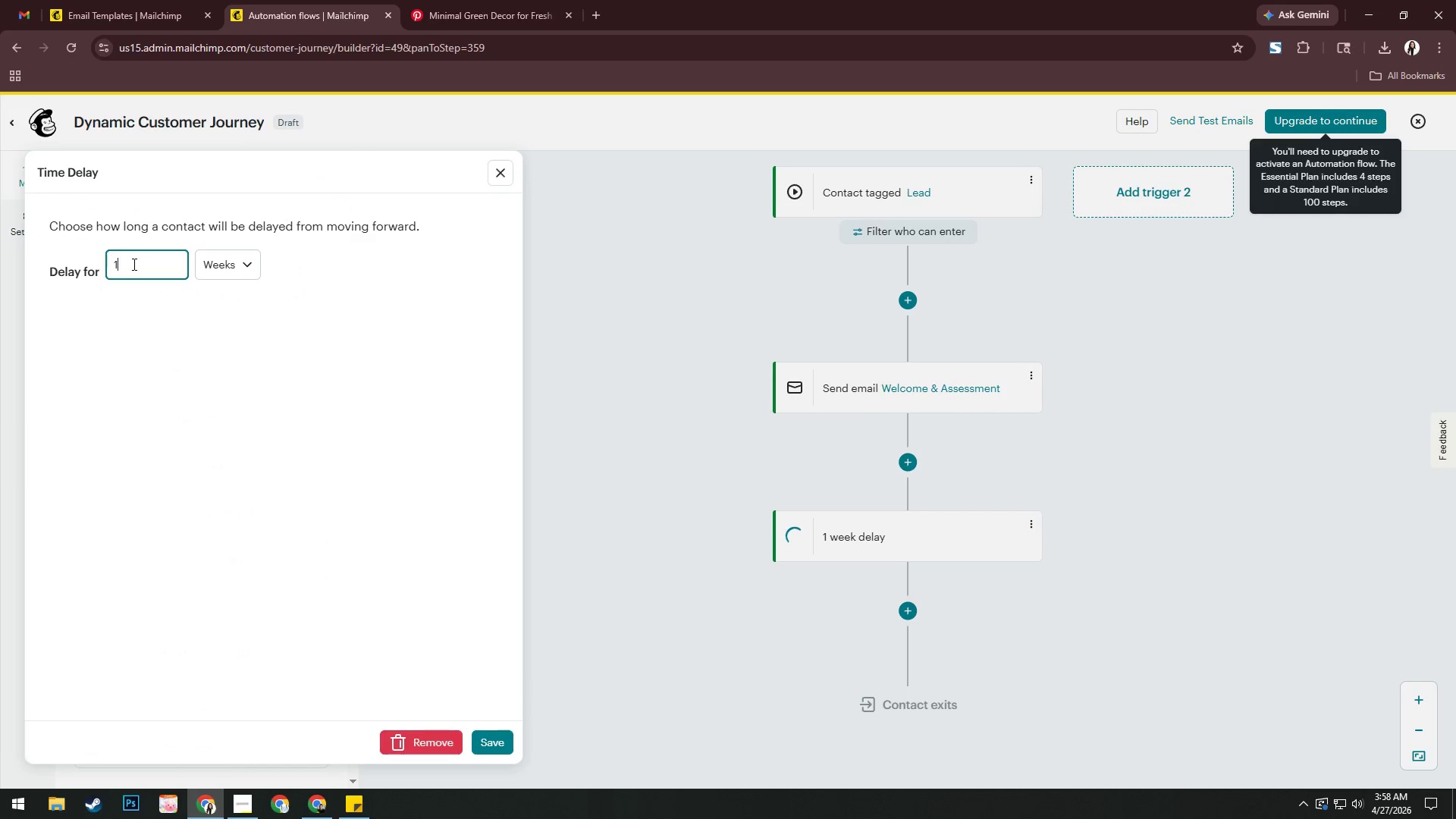 
key(Backspace)
 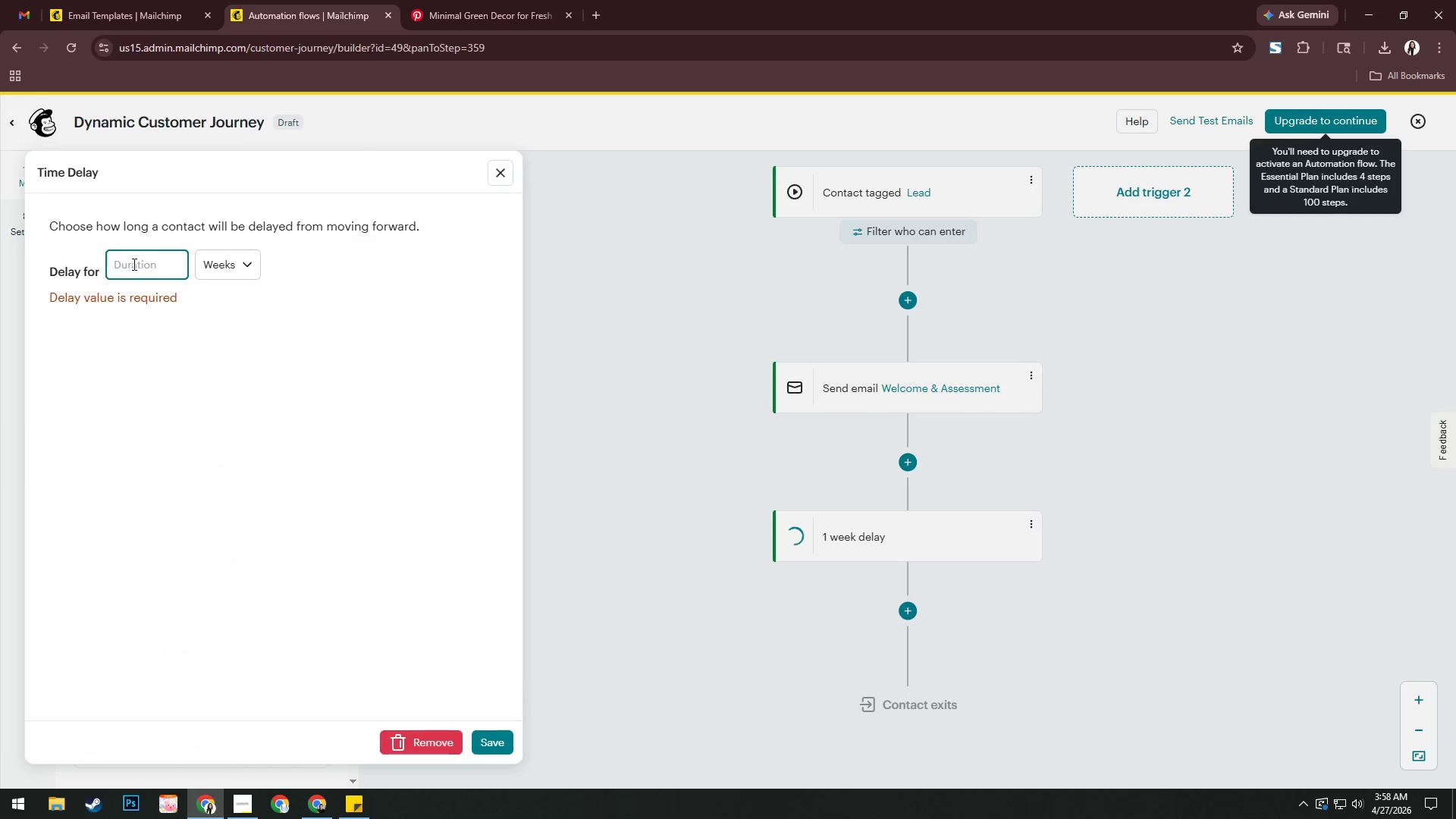 
key(Numpad2)
 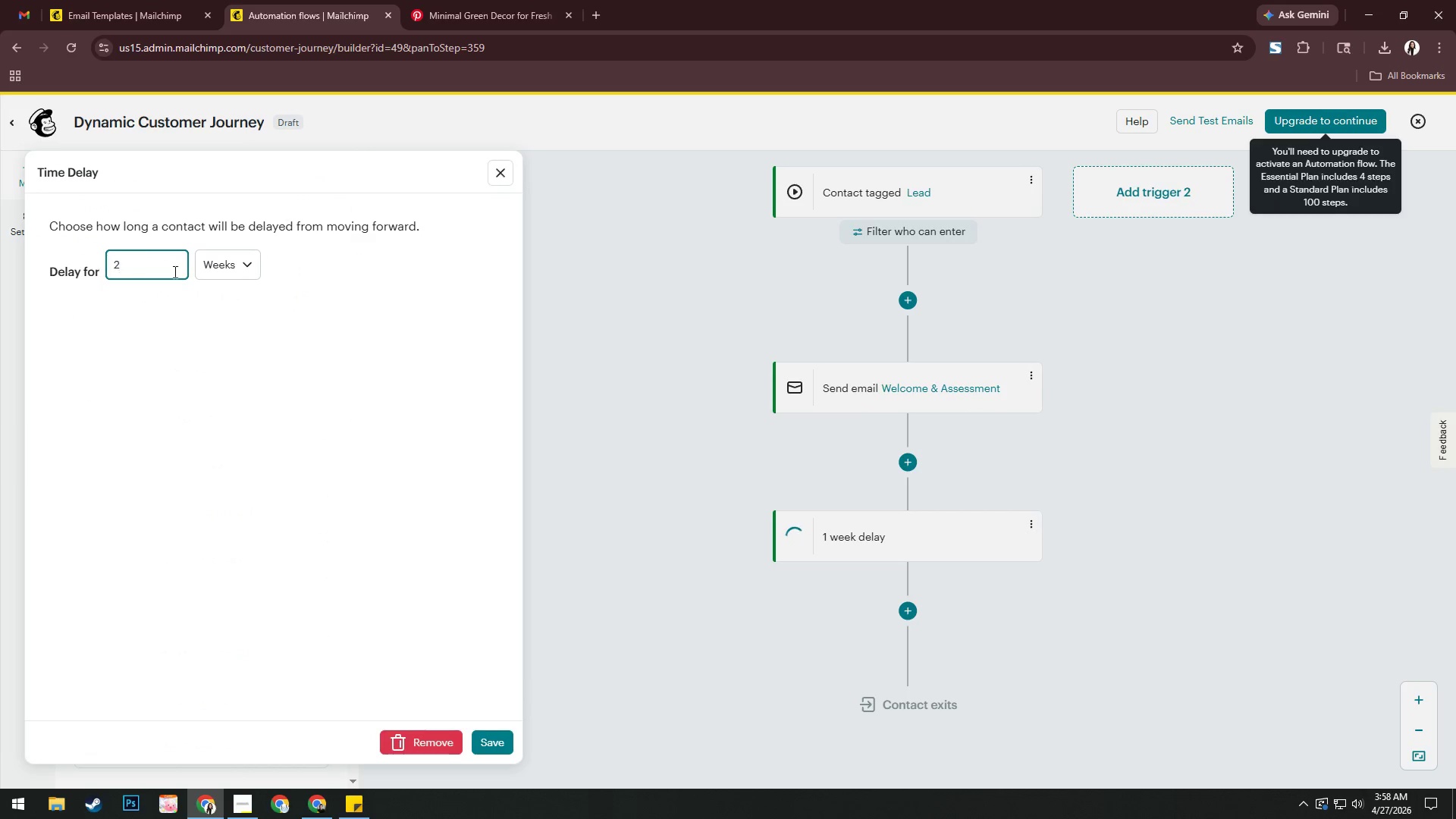 
left_click([193, 267])
 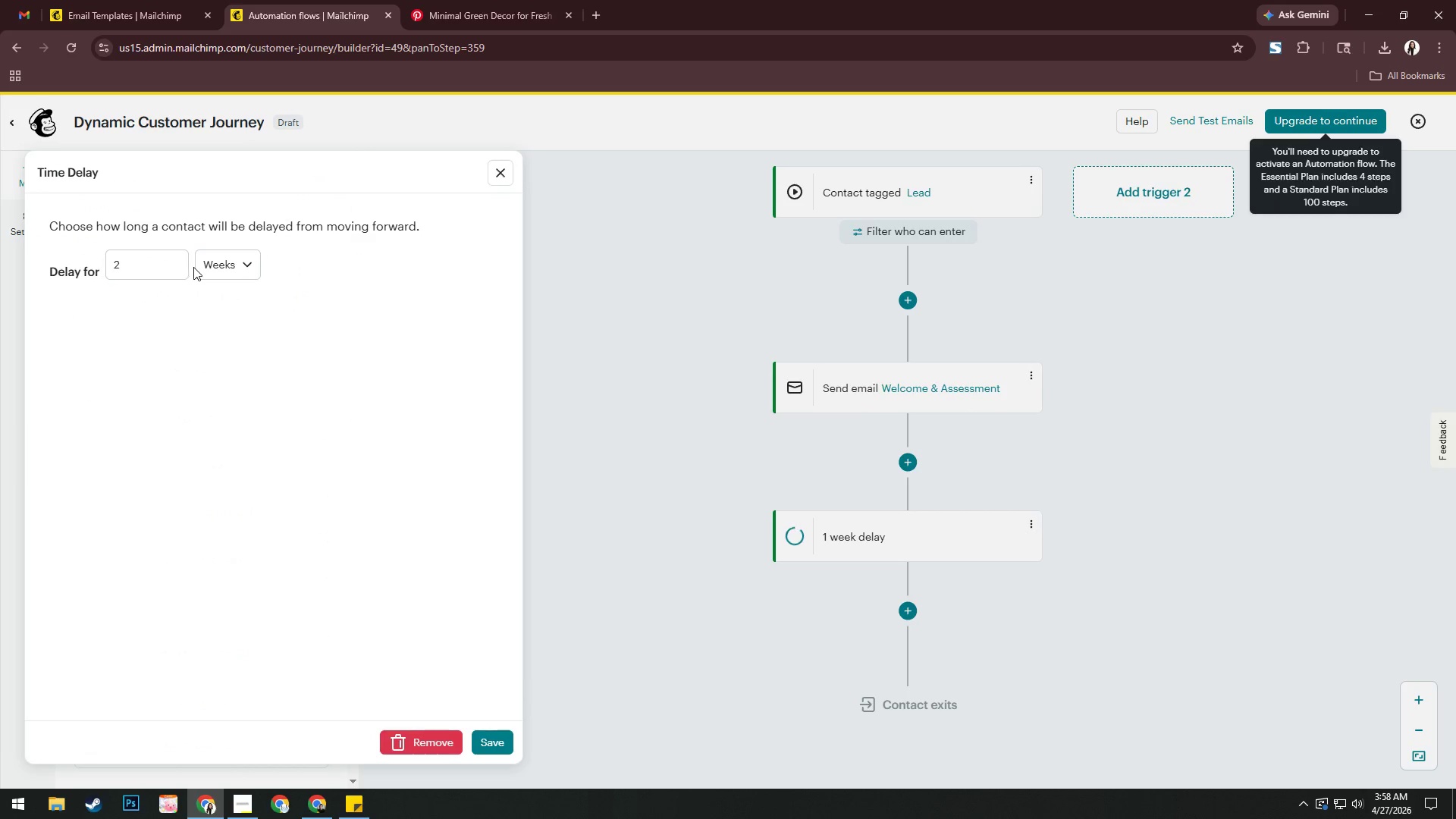 
left_click([209, 267])
 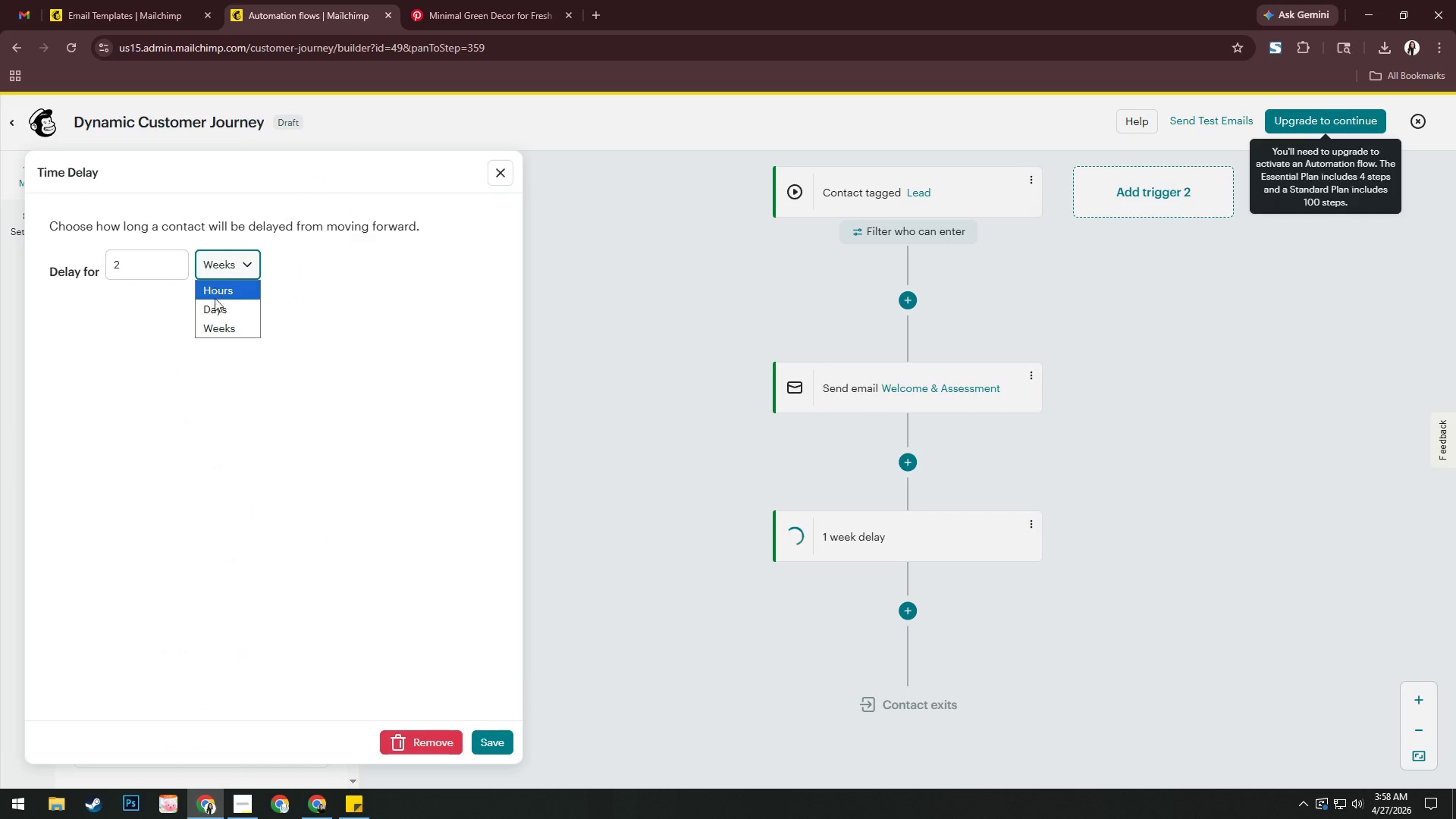 
left_click([213, 303])
 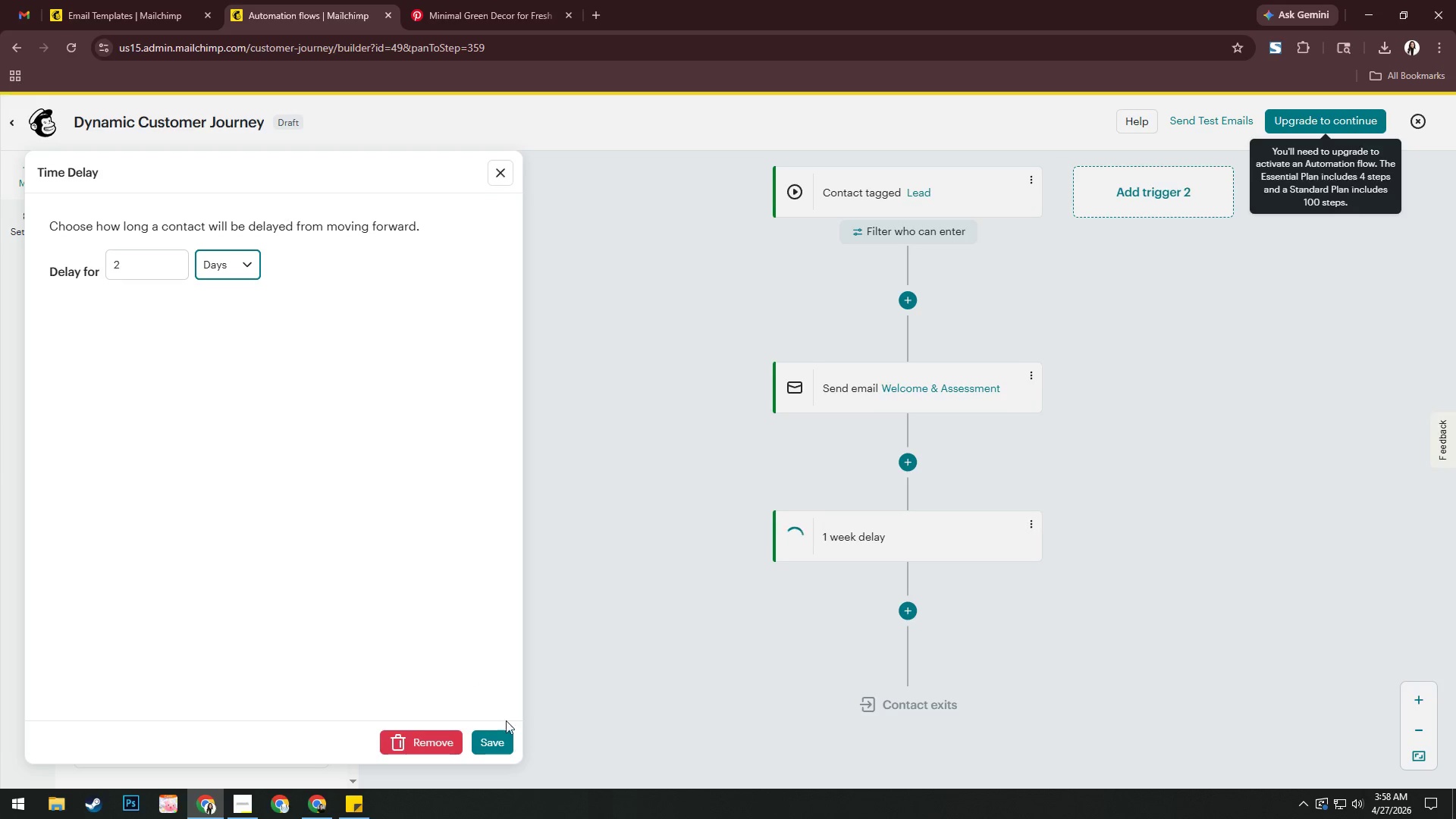 
left_click([498, 741])
 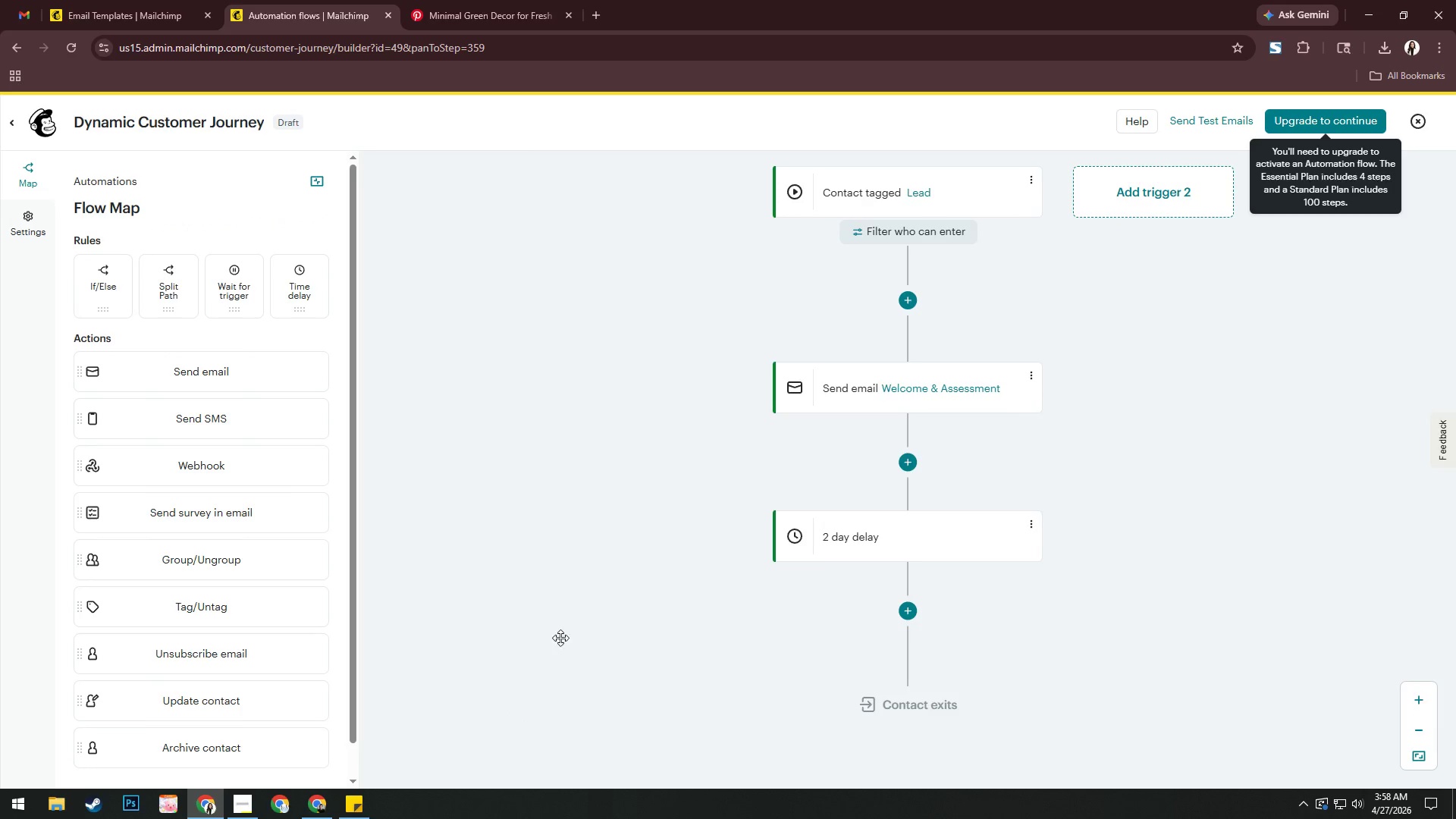 
left_click_drag(start_coordinate=[581, 618], to_coordinate=[576, 383])
 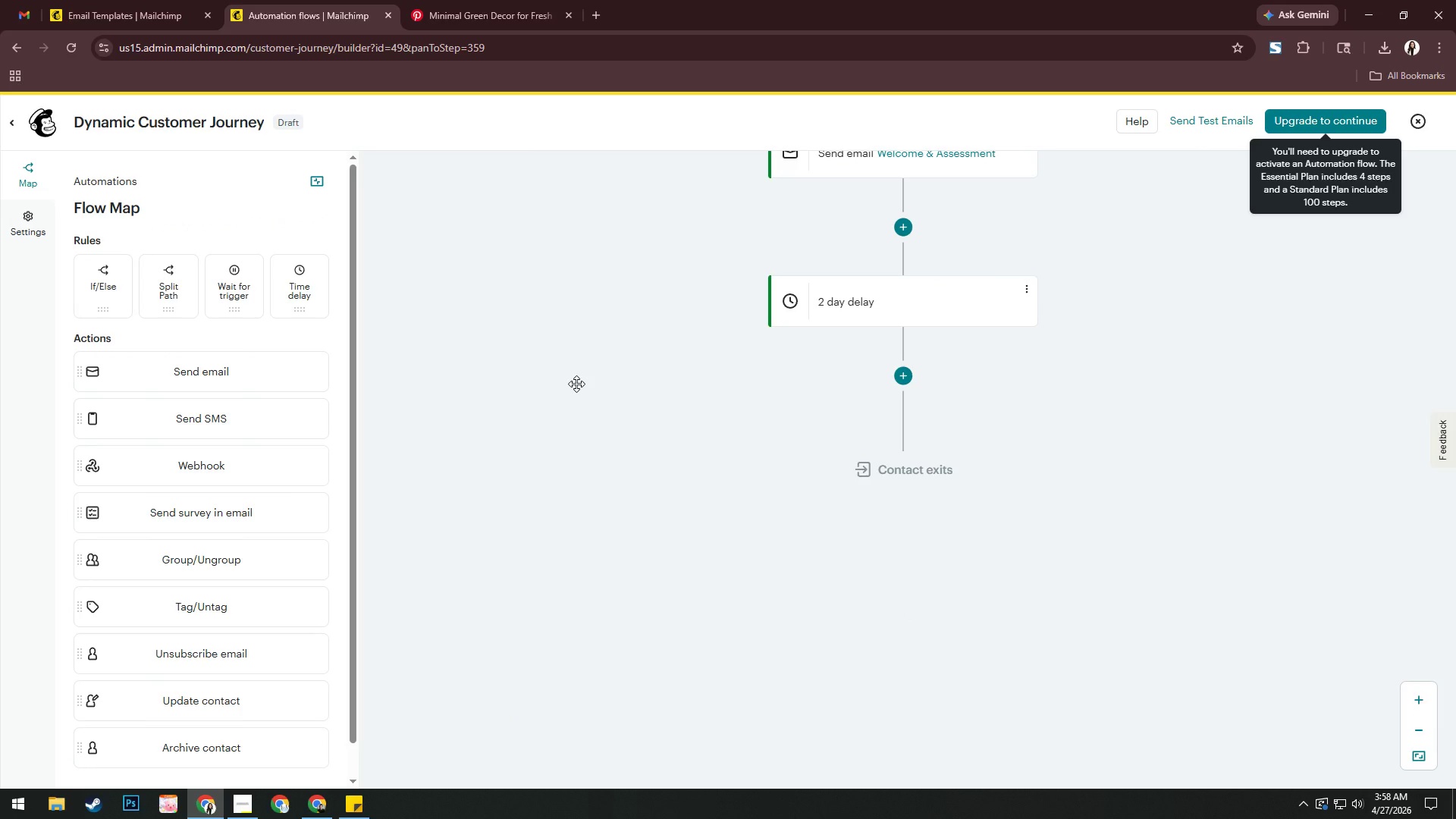 
left_click([902, 377])
 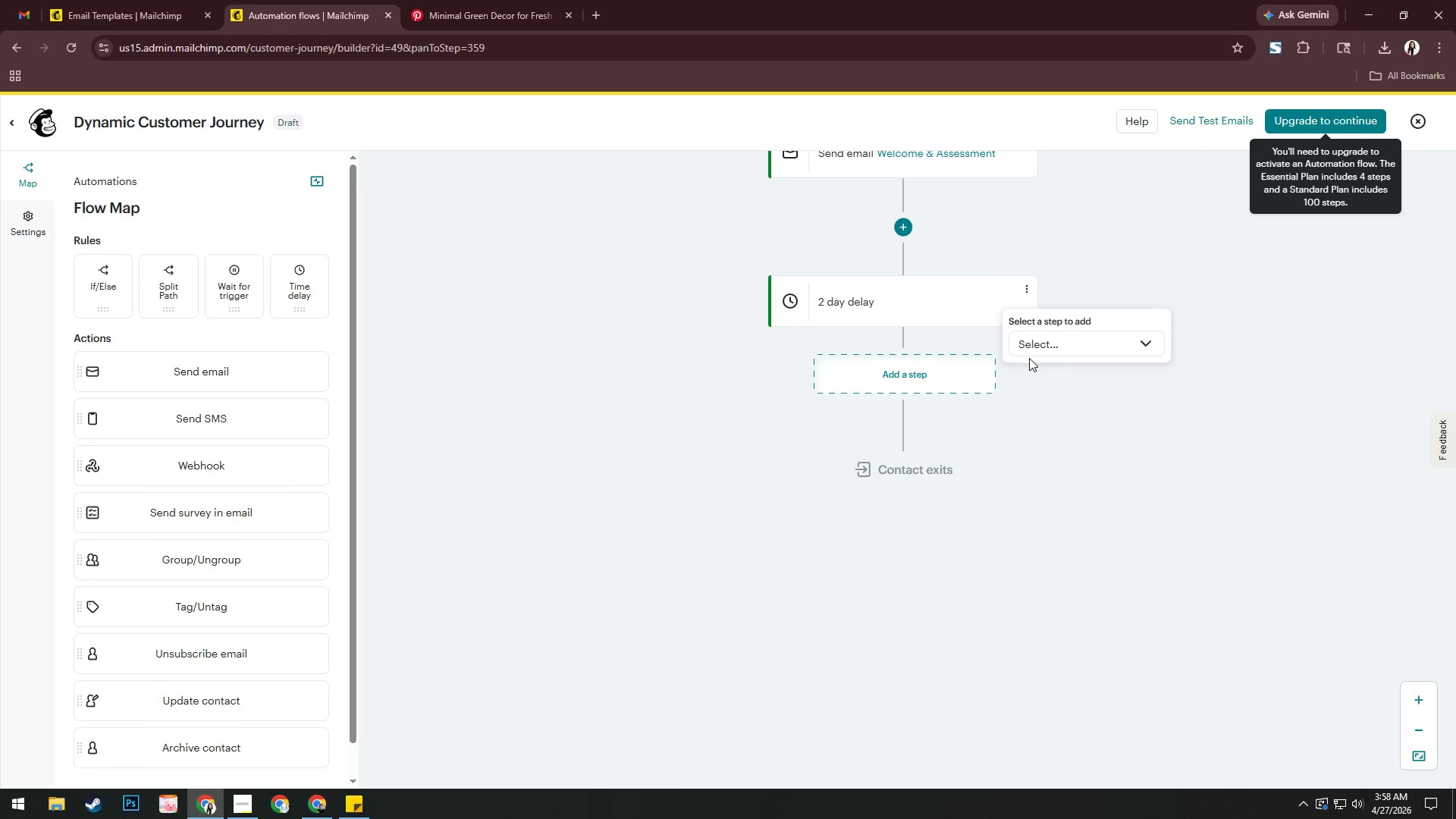 
left_click([1048, 340])
 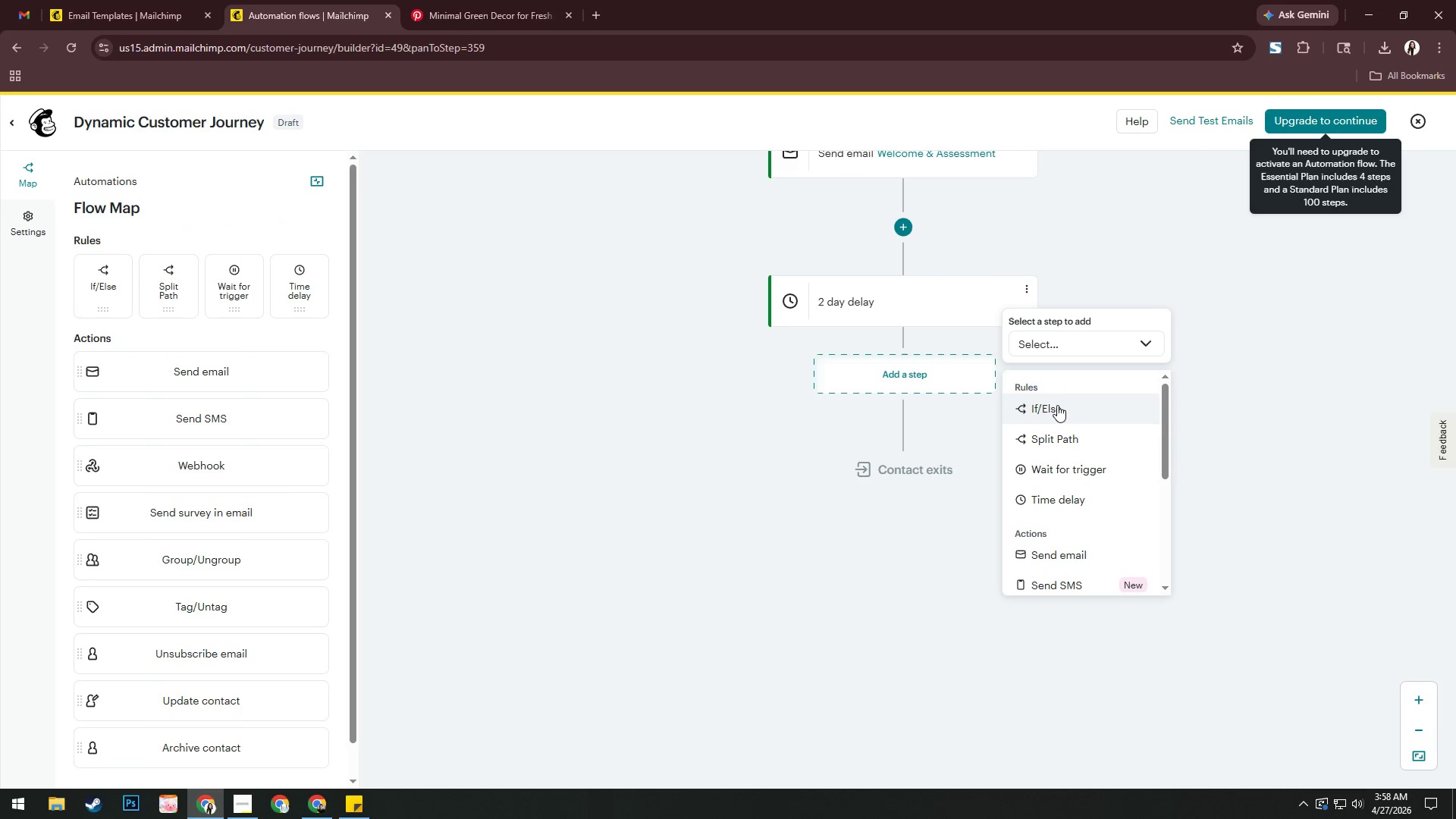 
left_click([1057, 408])
 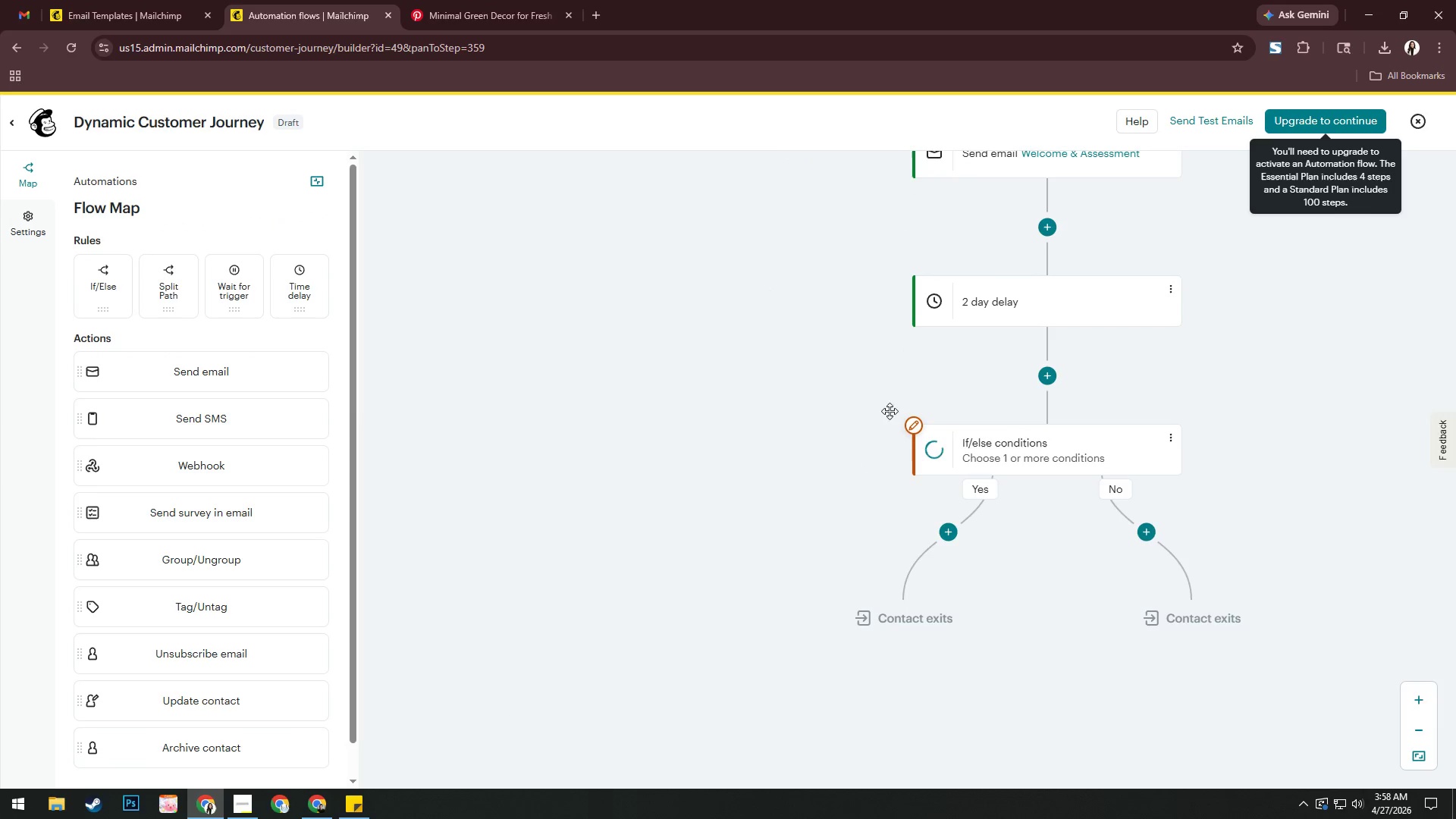 
left_click_drag(start_coordinate=[780, 450], to_coordinate=[597, 238])
 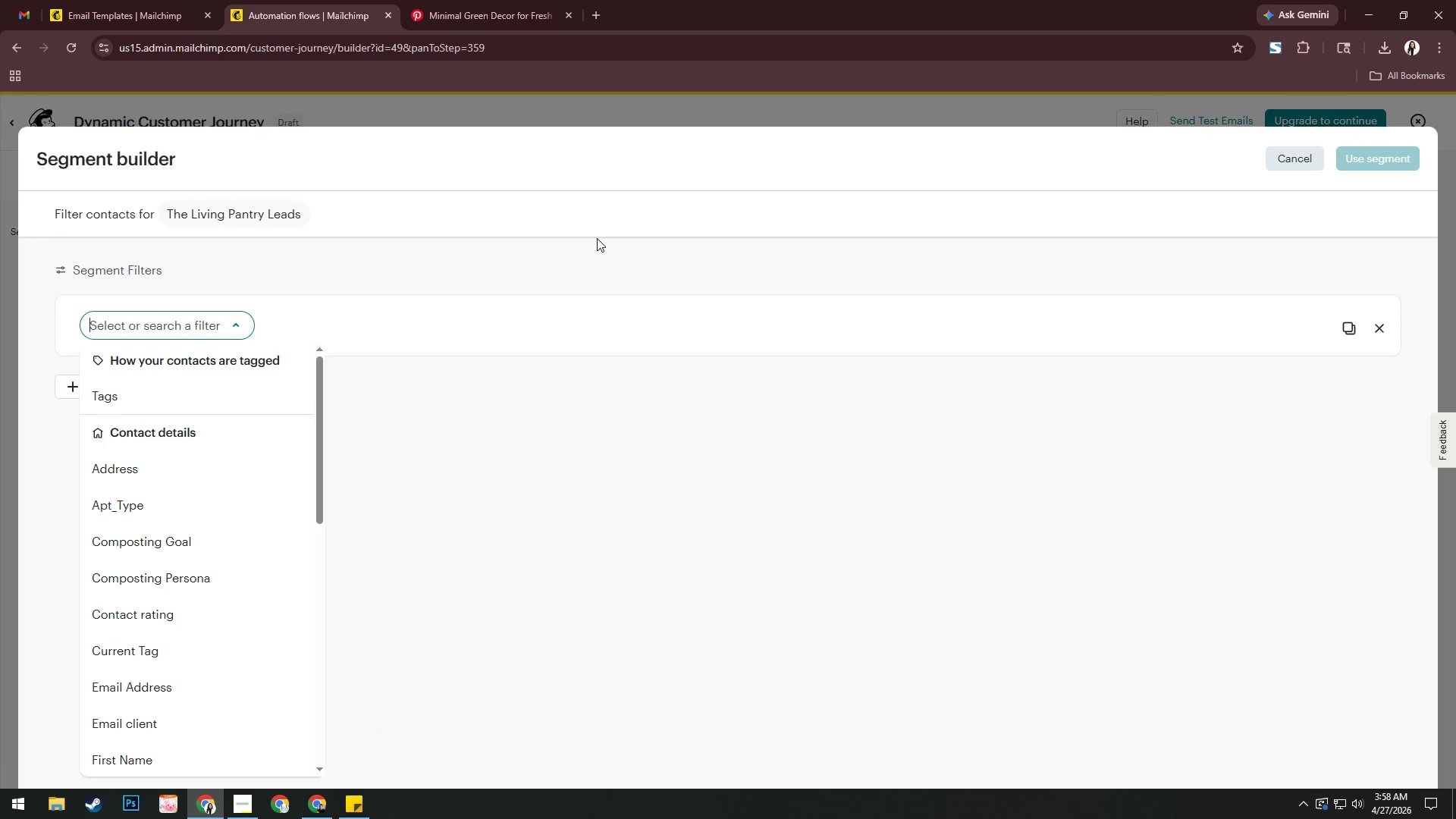 
wait(6.2)
 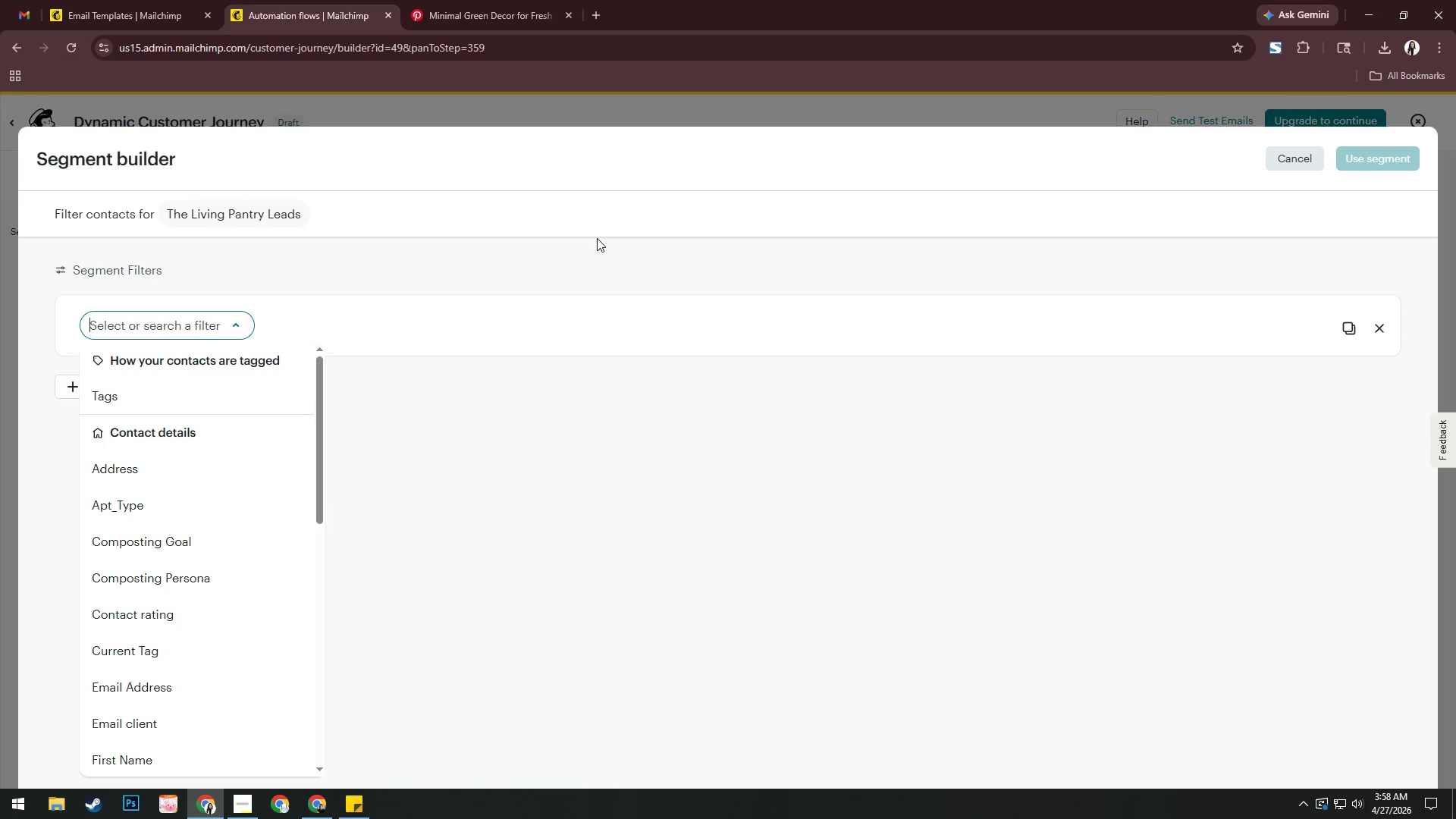 
left_click([190, 398])
 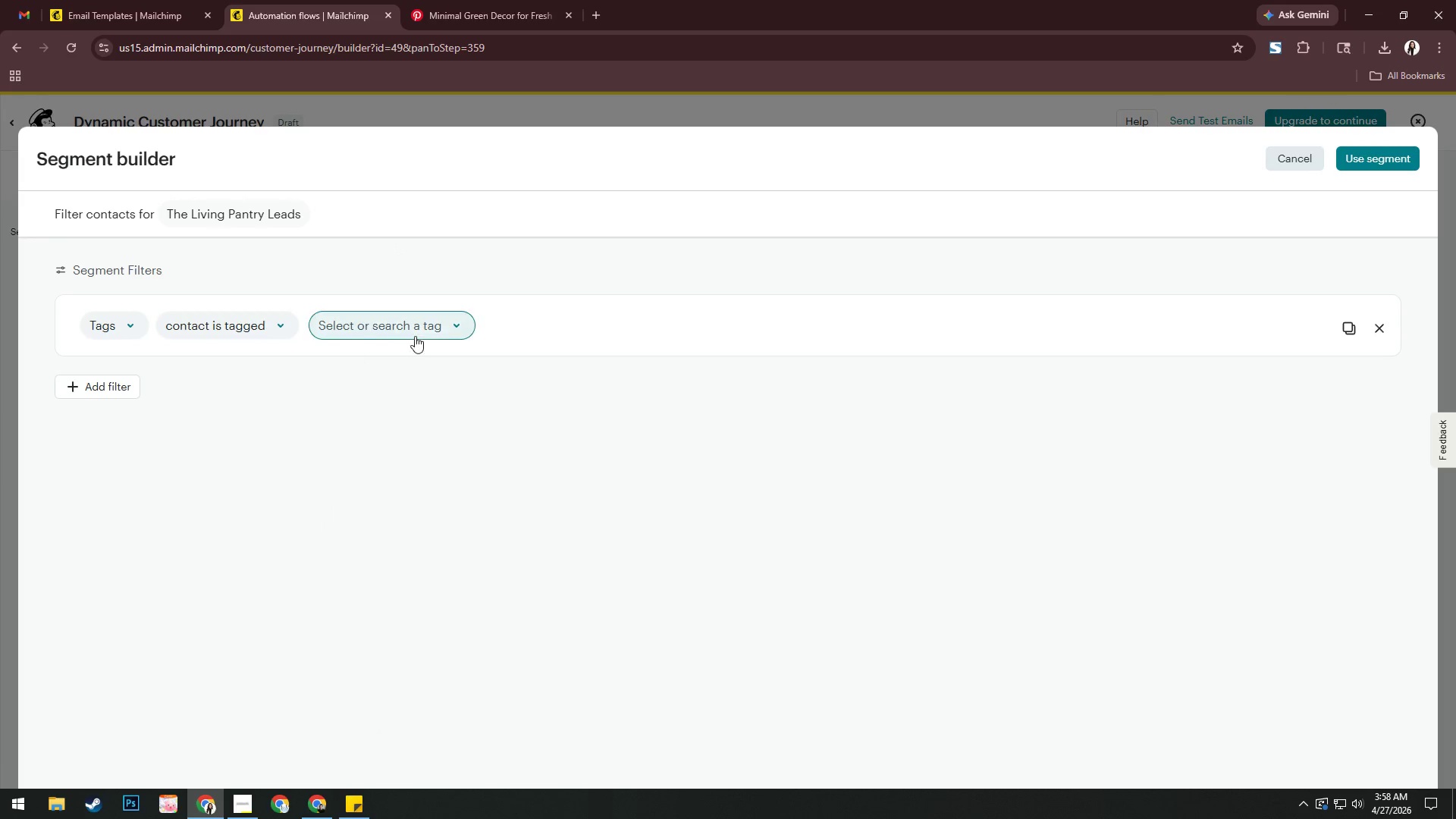 
left_click([424, 331])
 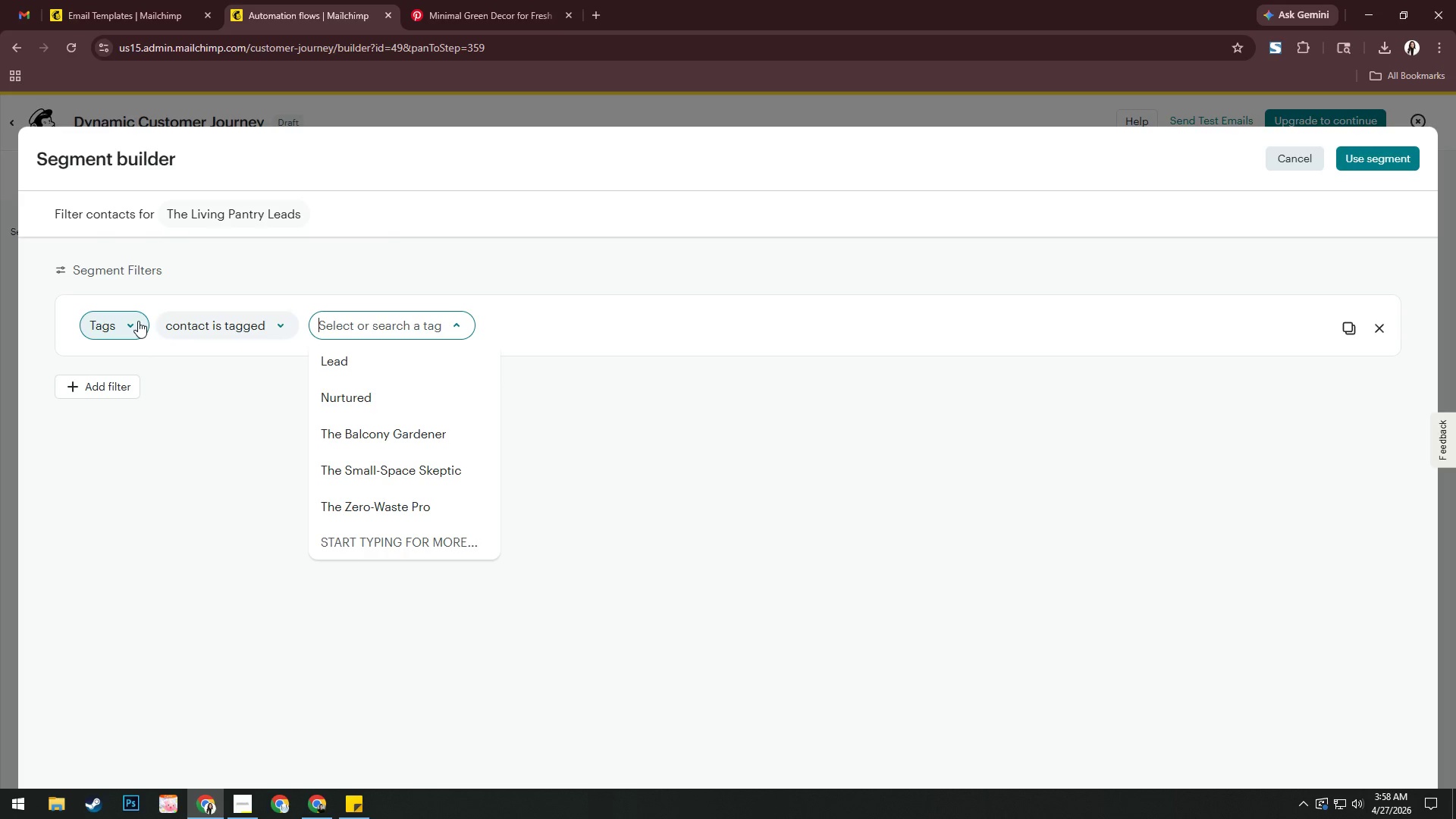 
wait(5.1)
 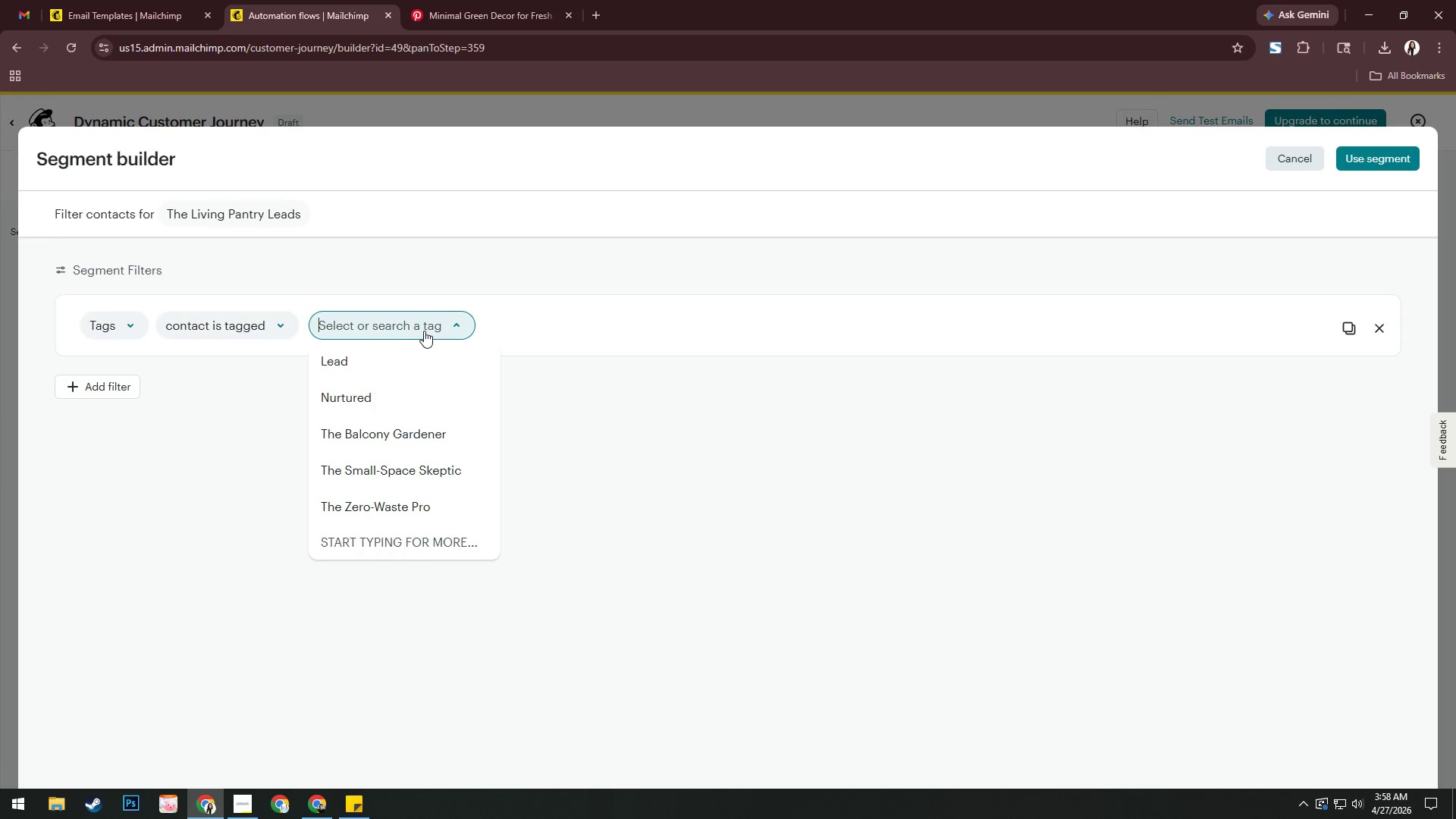 
mouse_move([102, 320])
 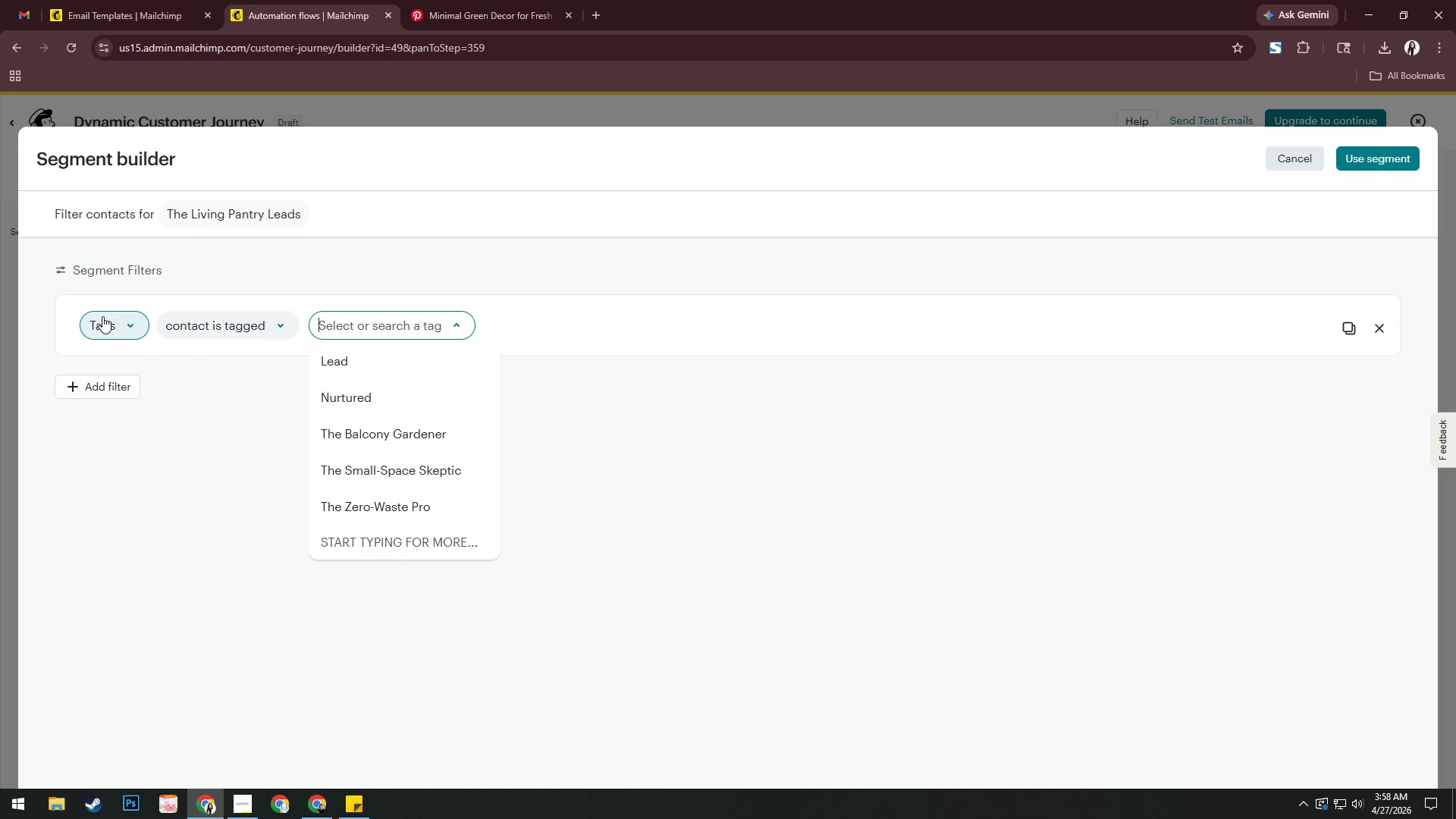 
wait(14.84)
 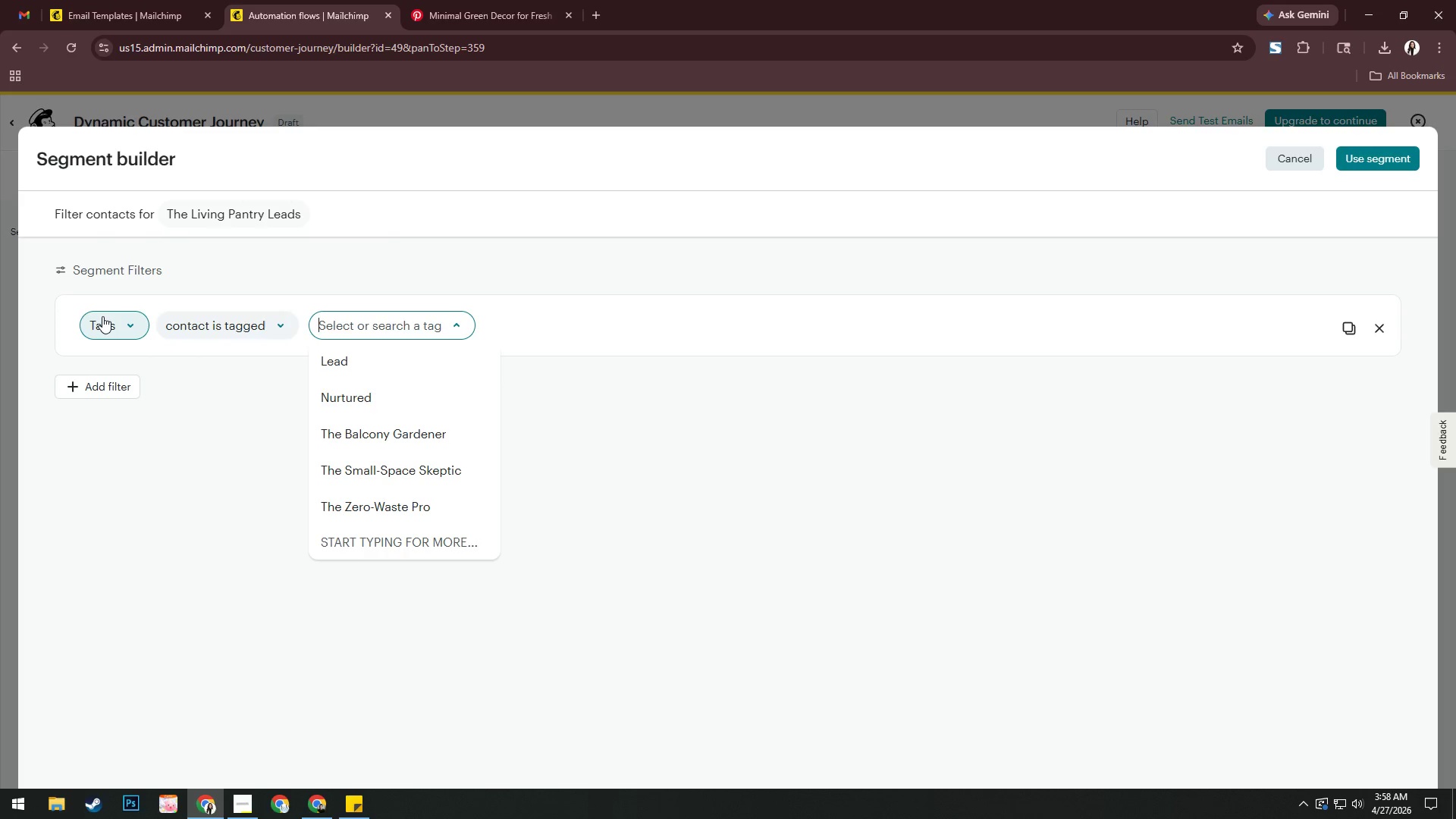 
scroll: coordinate [102, 316], scroll_direction: down, amount: 1.0
 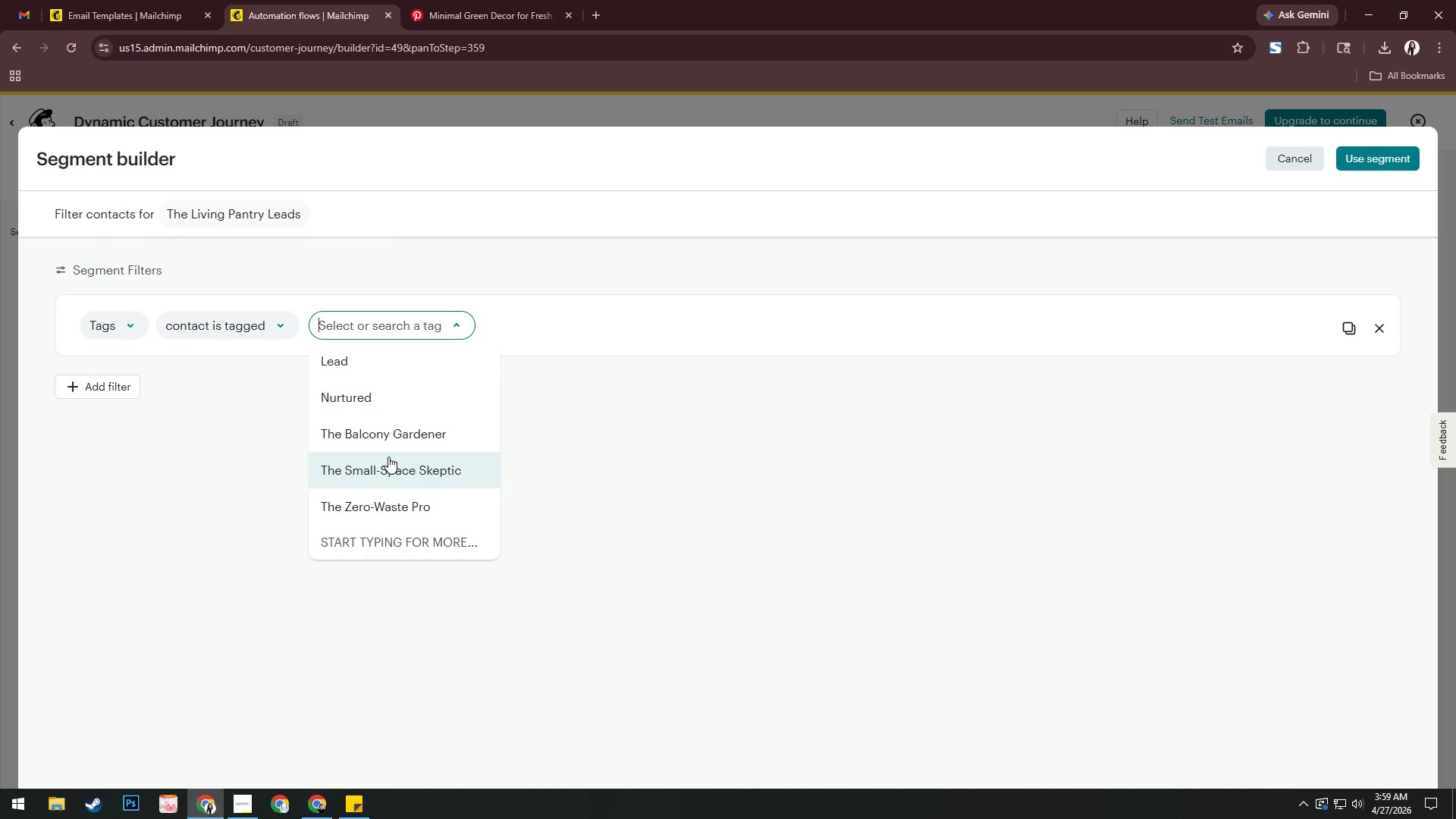 
wait(5.25)
 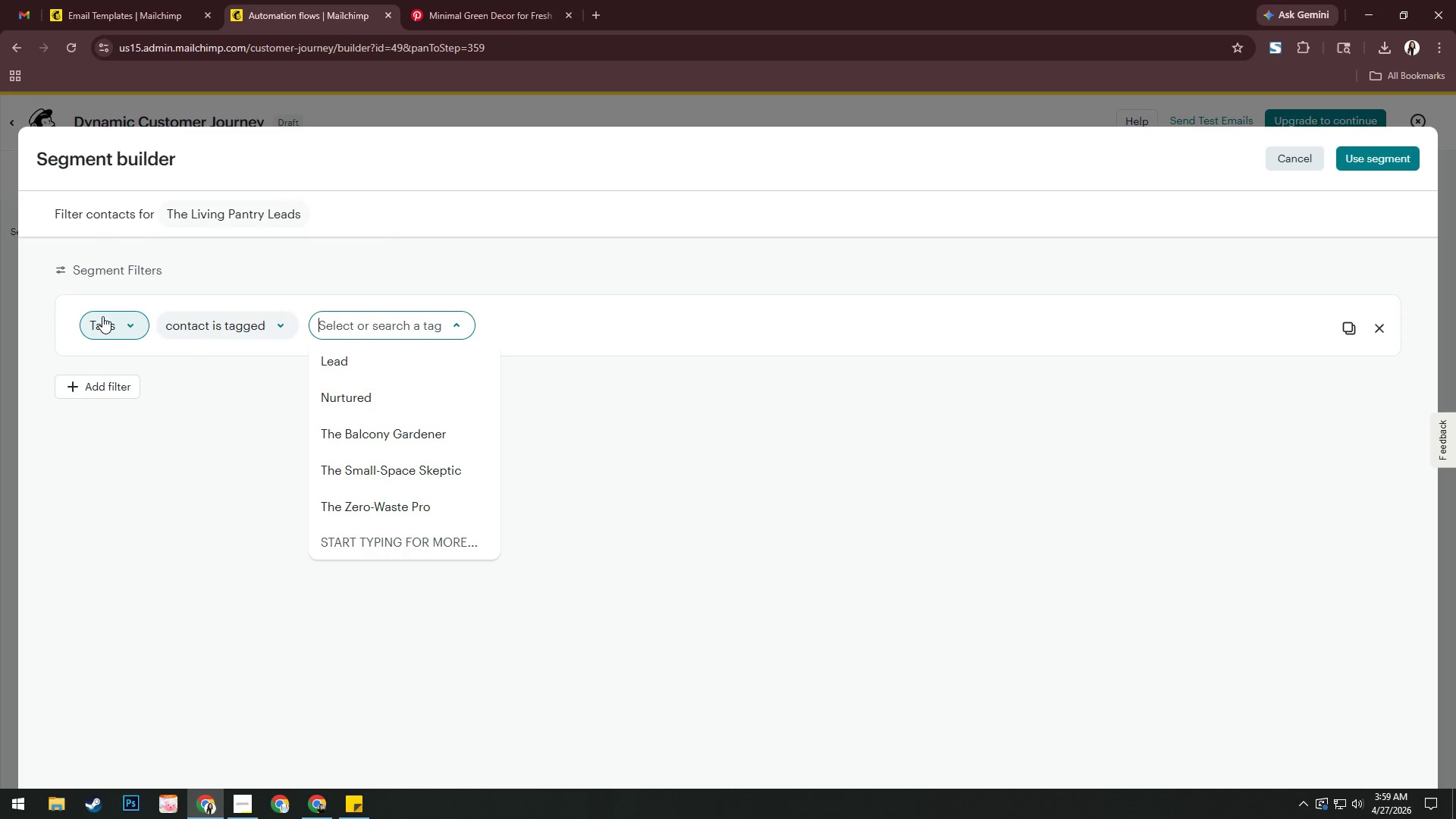 
left_click([388, 457])
 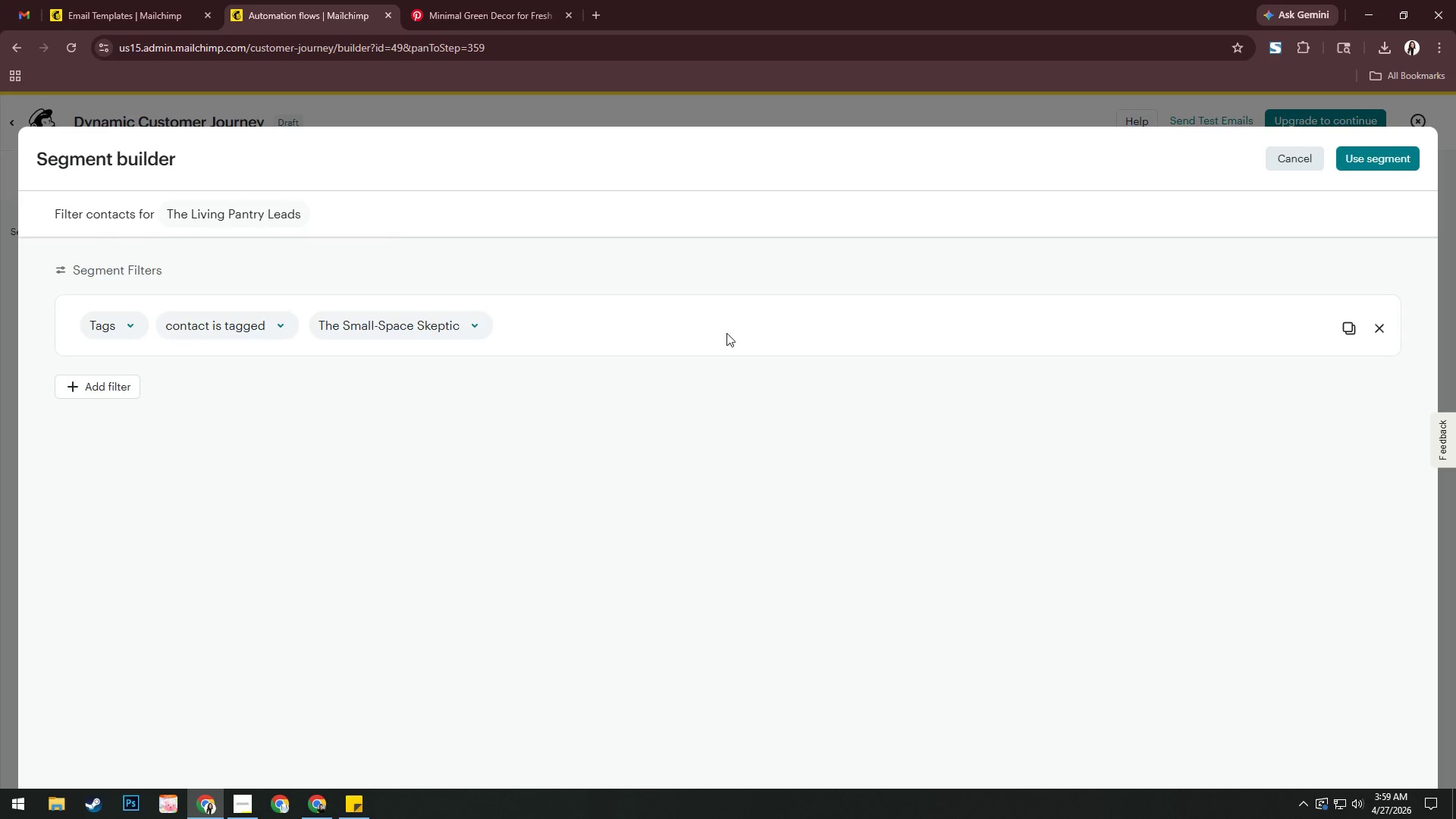 
wait(6.69)
 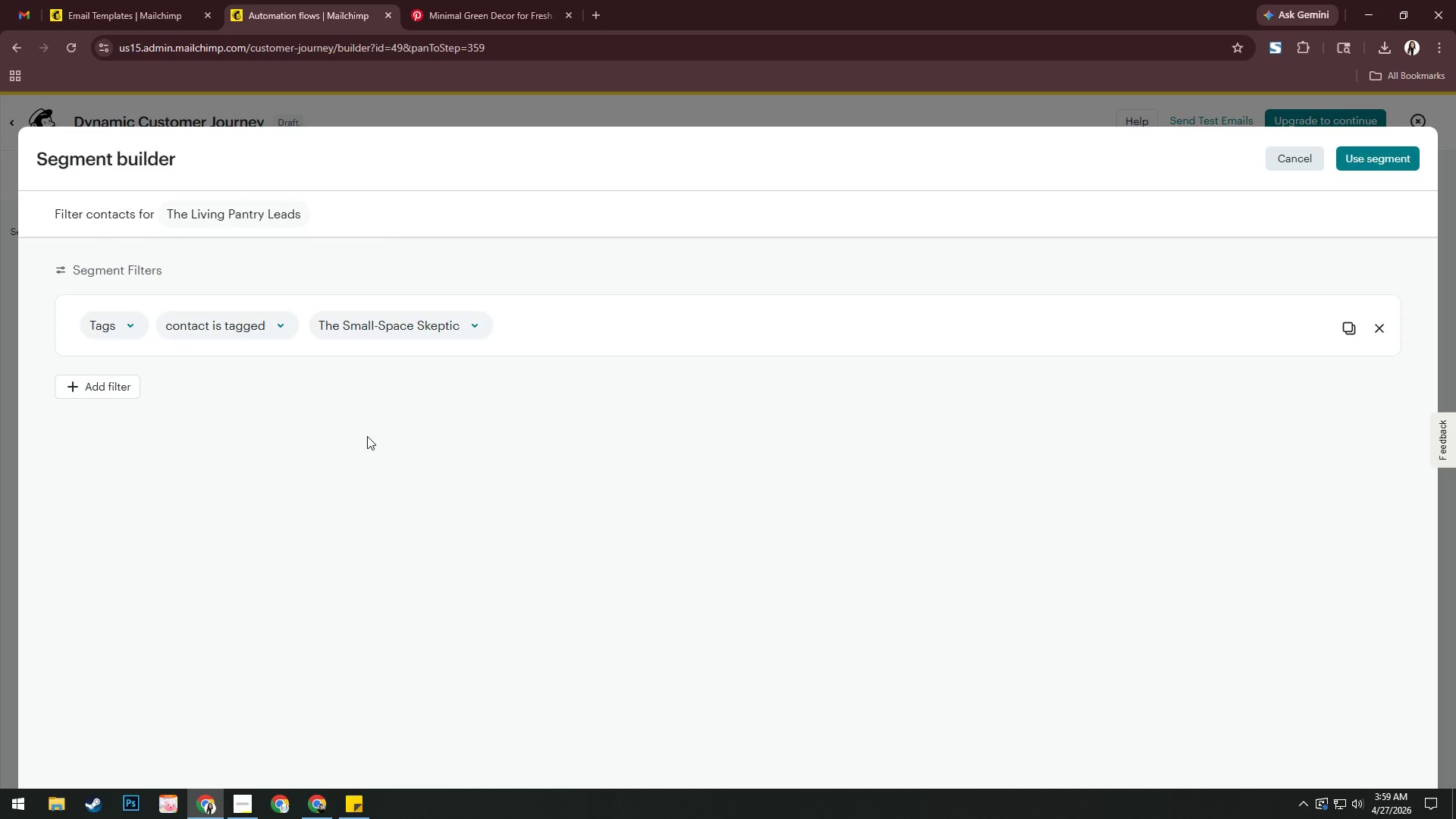 
left_click([1283, 167])
 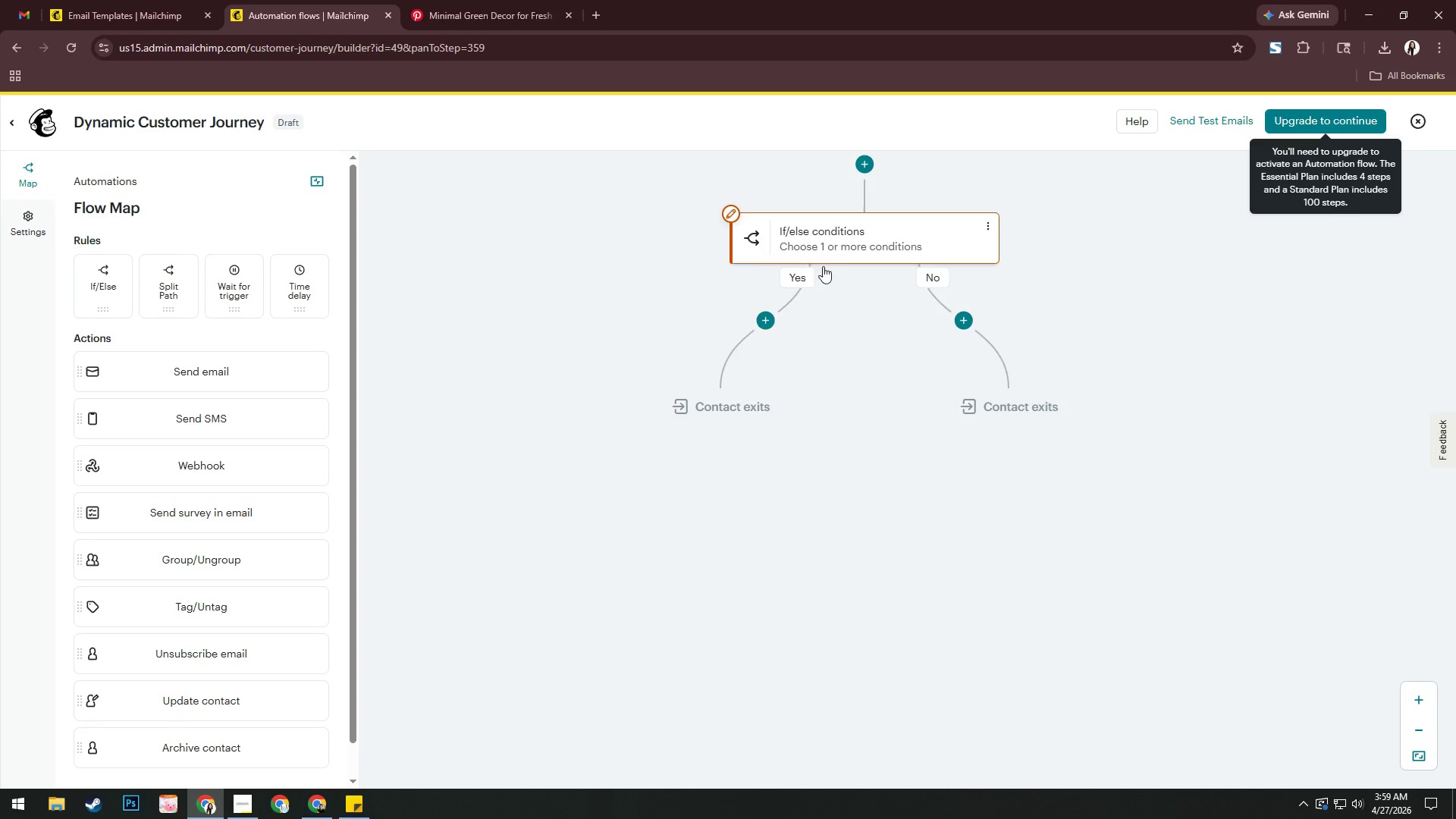 
left_click([843, 241])
 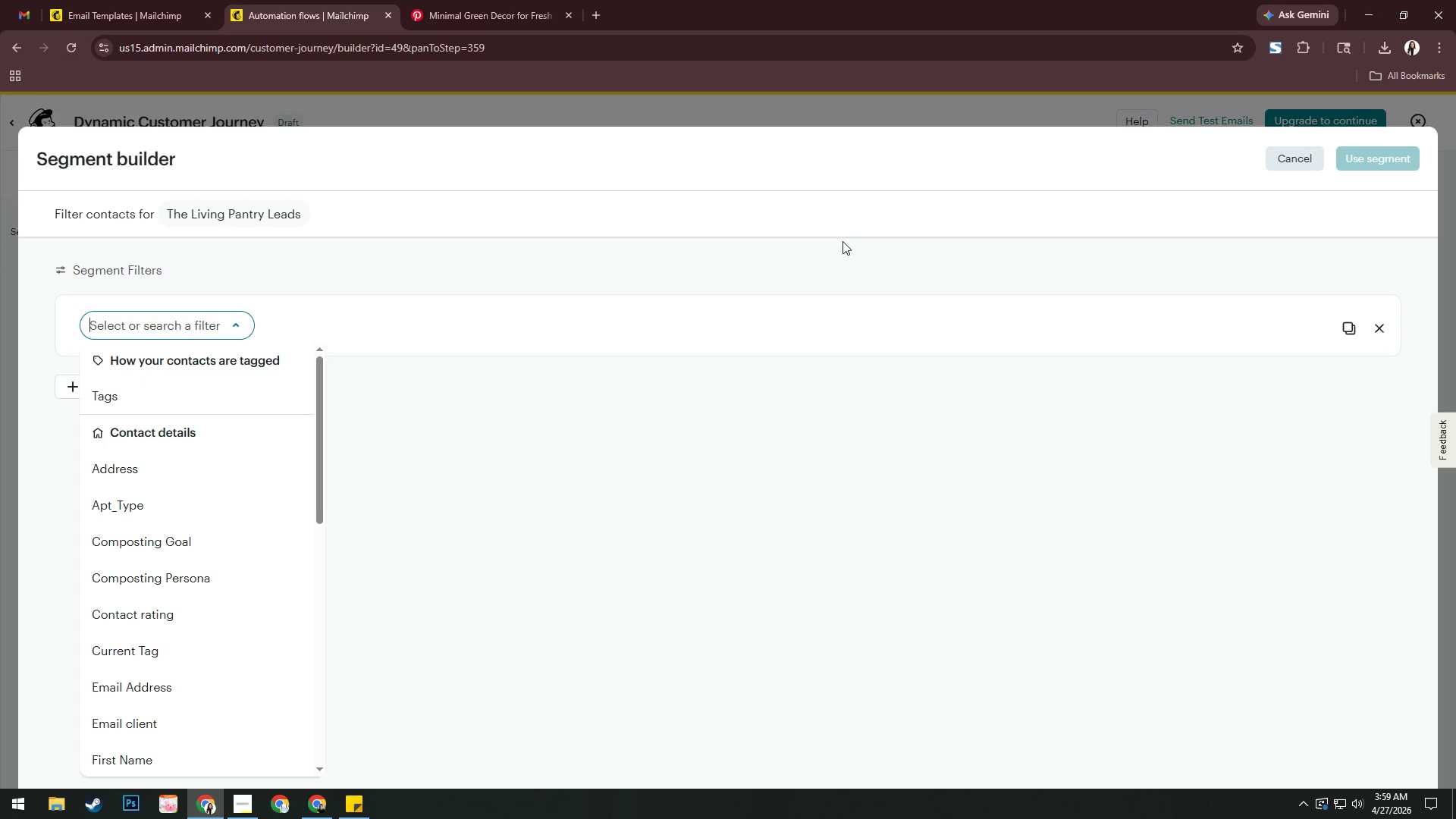 
wait(5.33)
 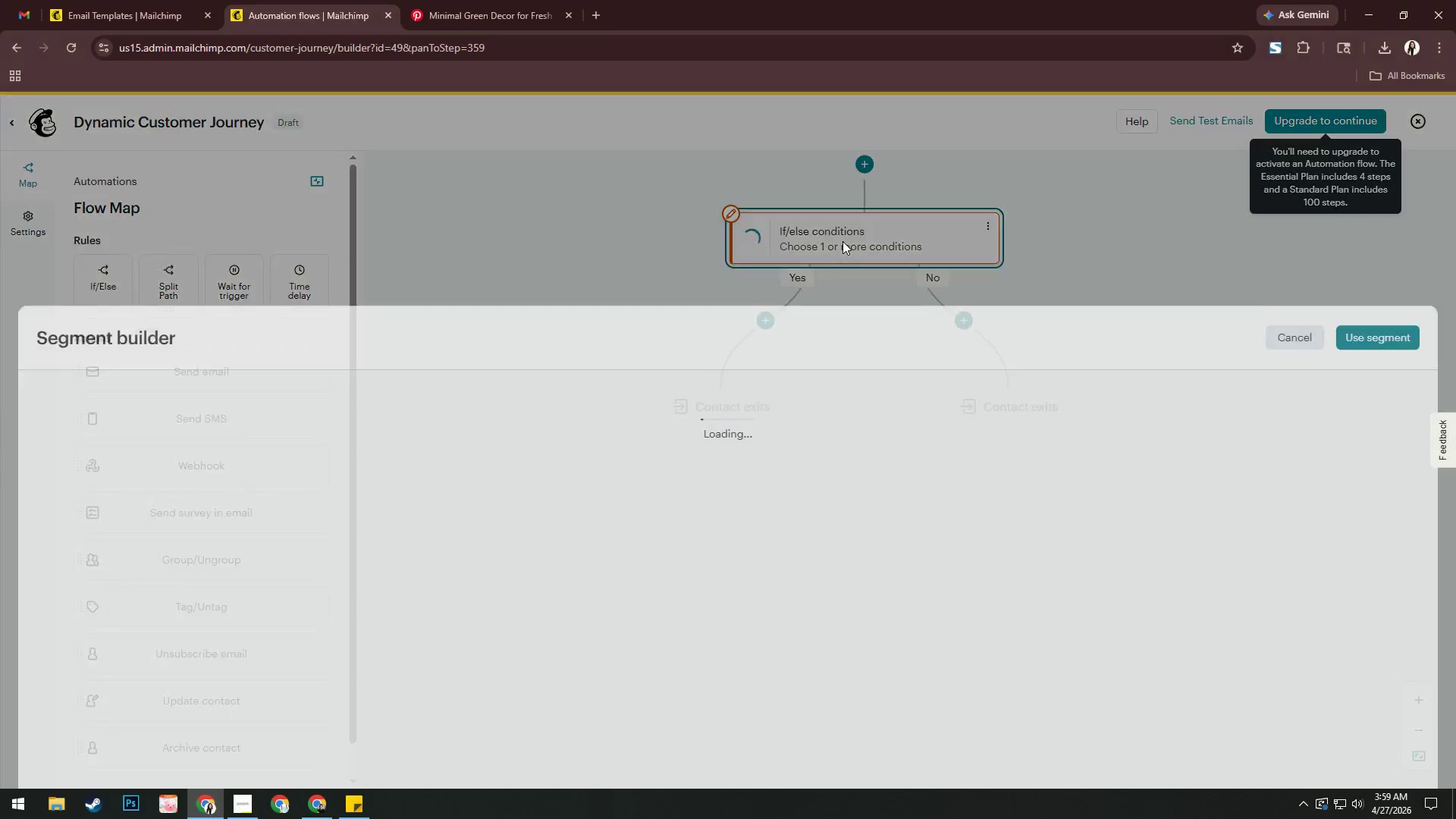 
left_click([133, 409])
 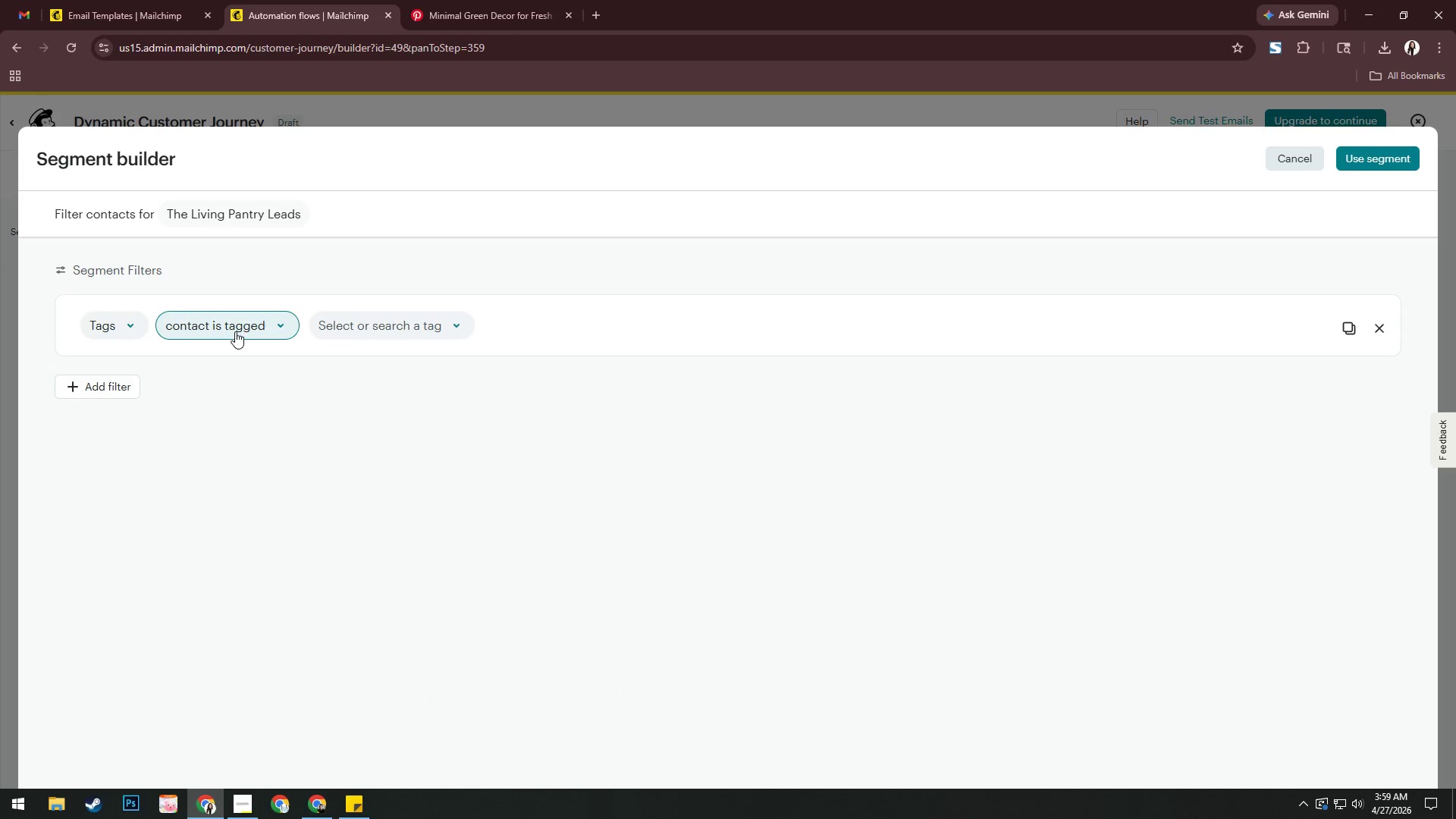 
left_click([409, 335])
 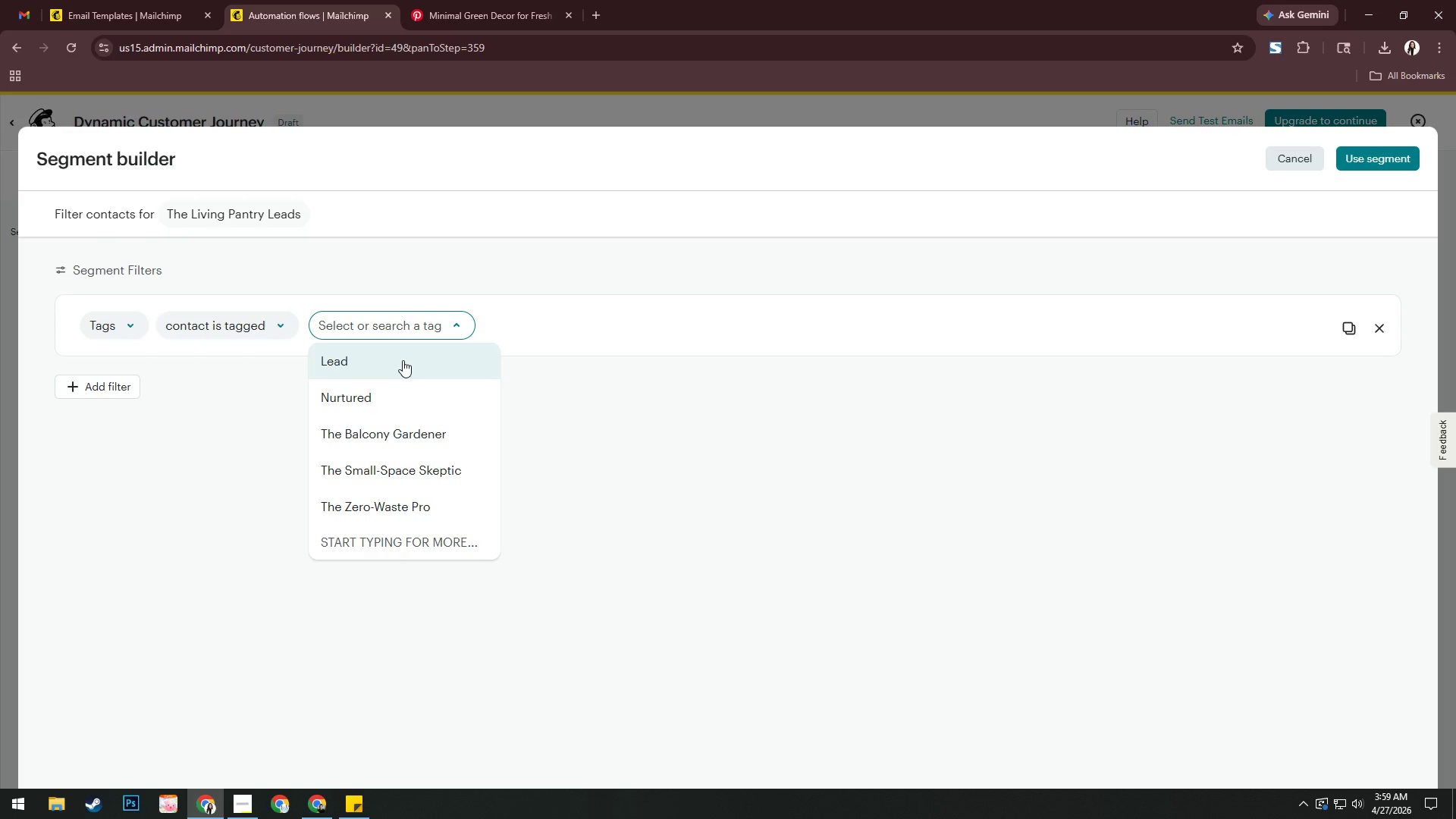 
left_click([410, 426])
 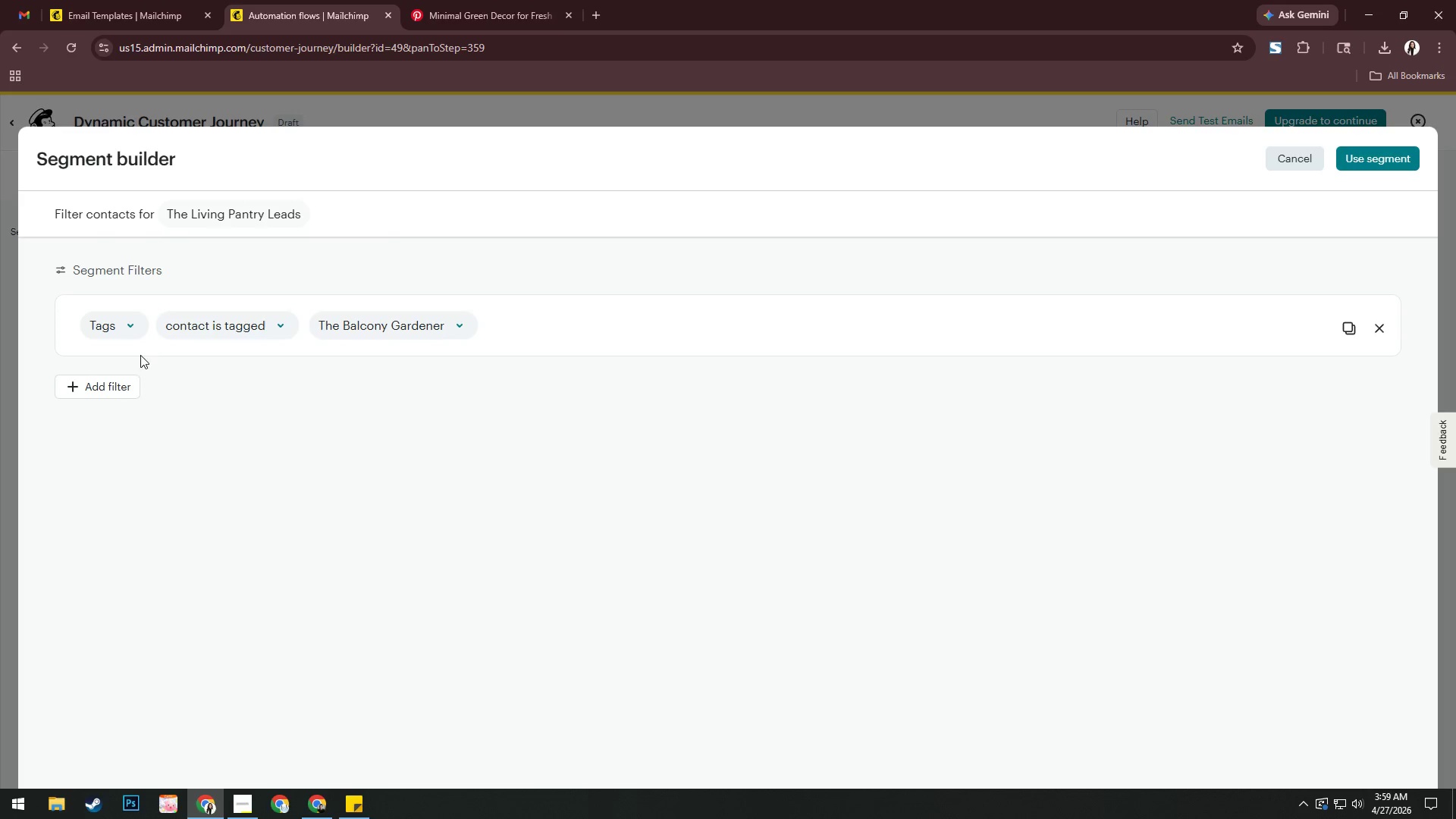 
left_click([121, 387])
 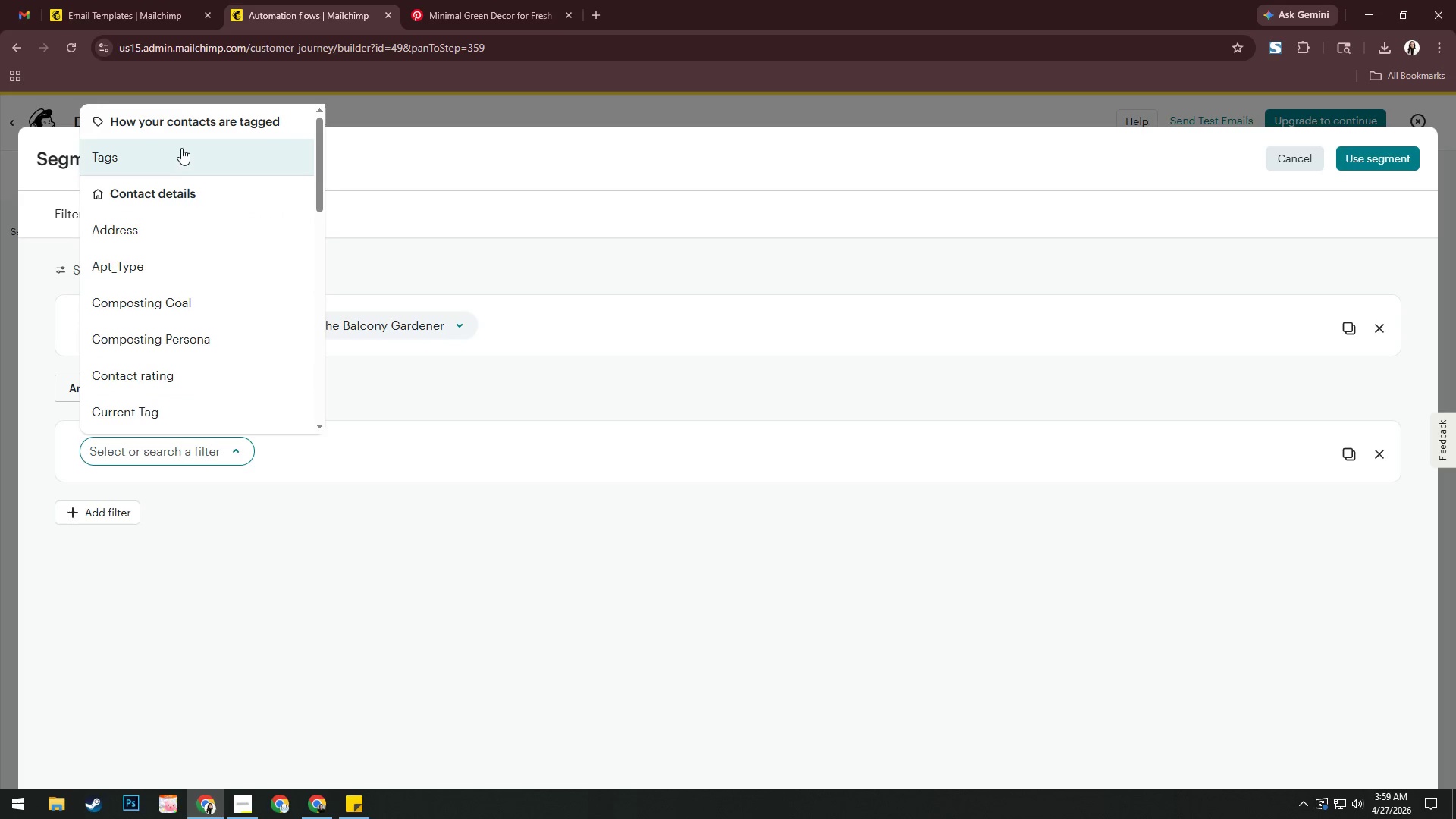 
left_click([177, 167])
 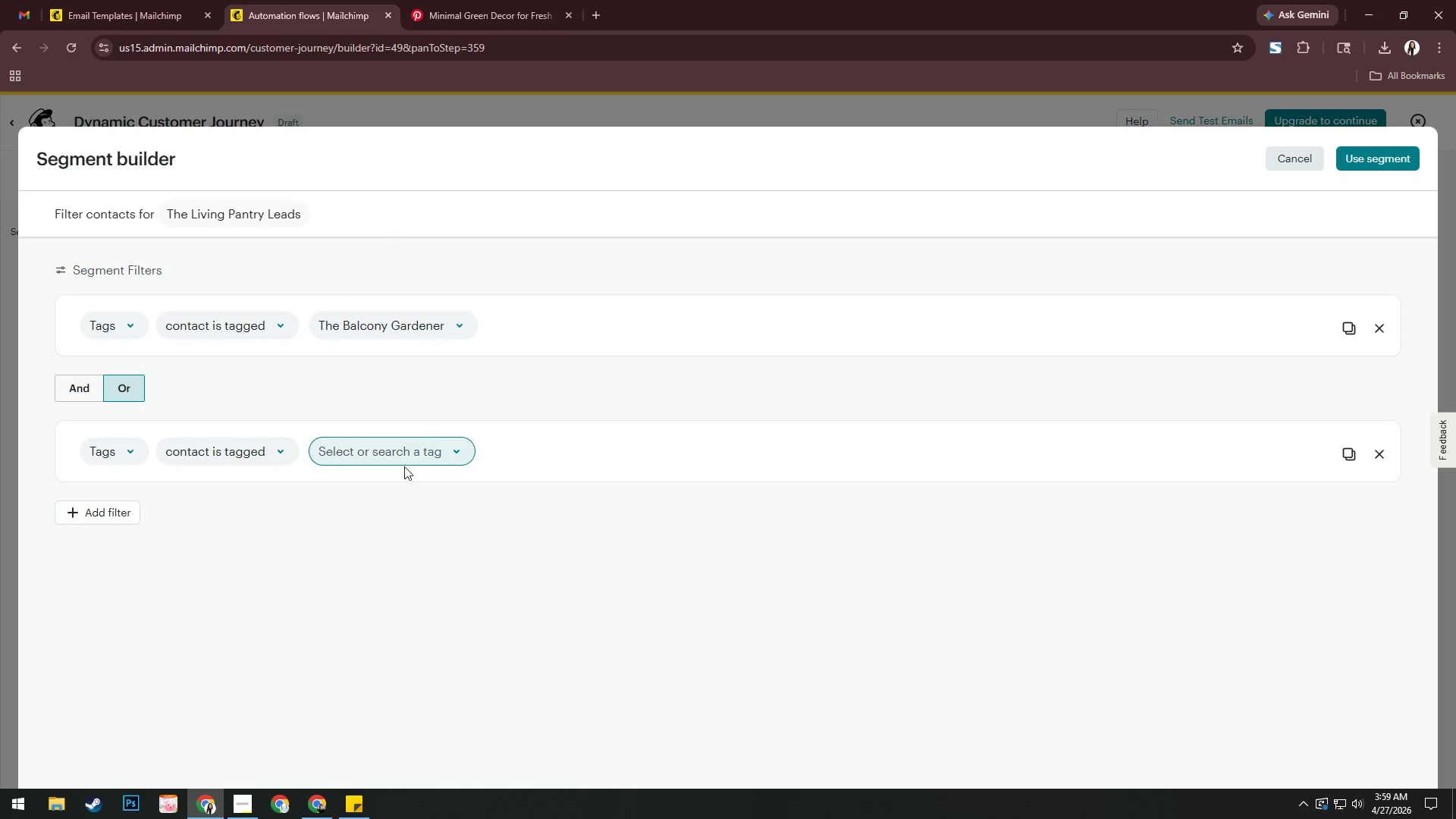 
left_click([406, 454])
 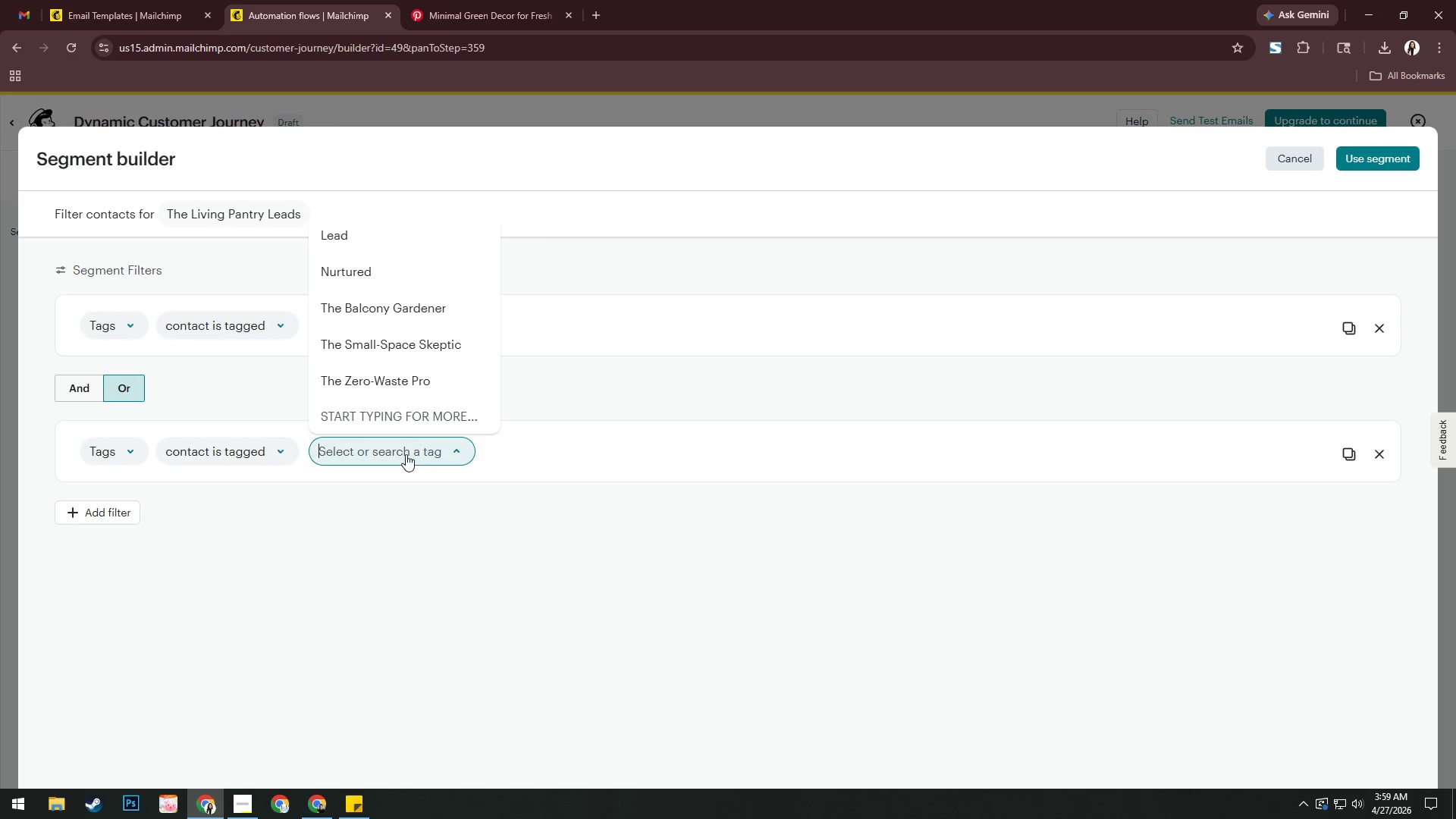 
left_click([419, 342])
 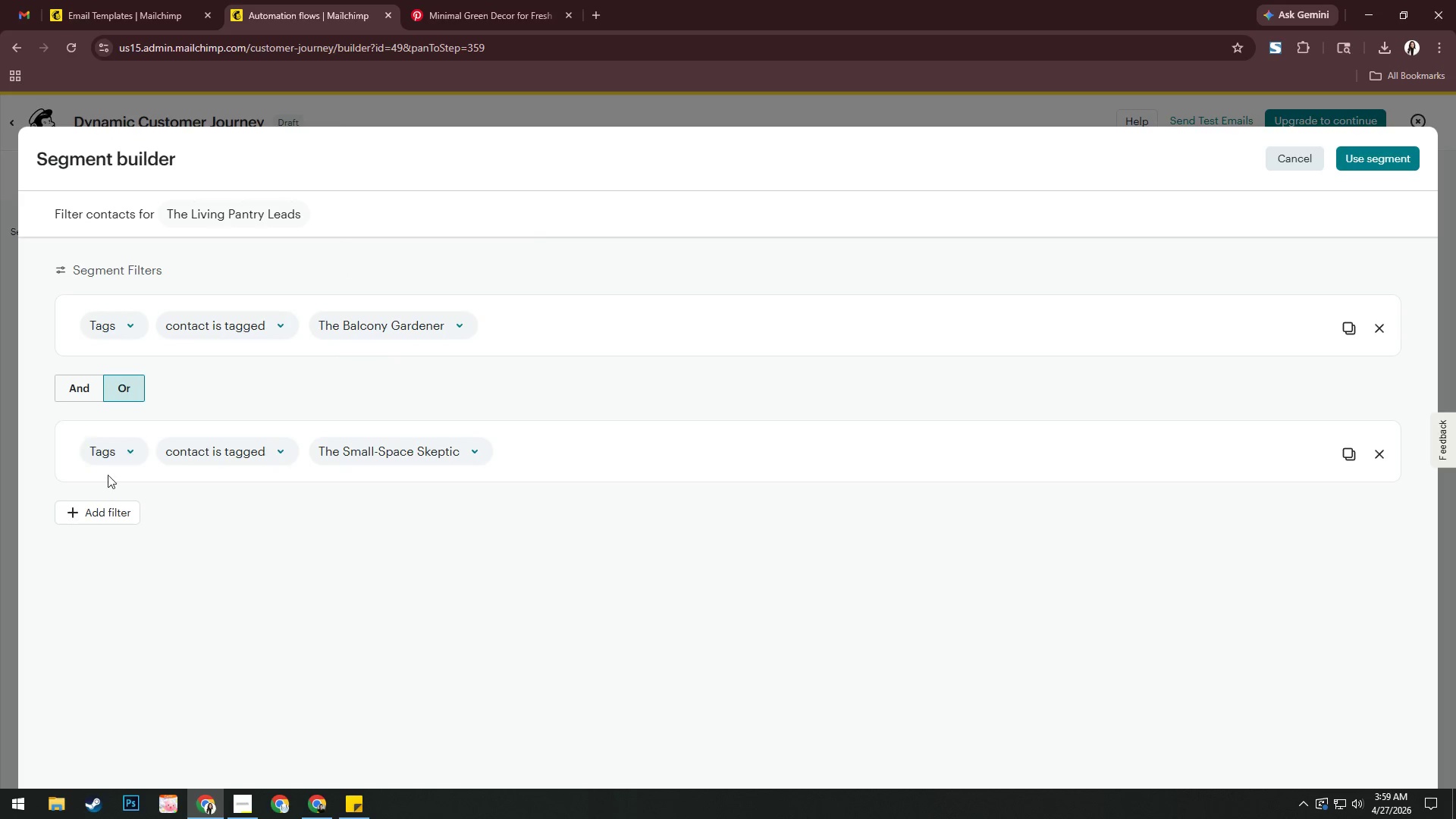 
left_click([103, 509])
 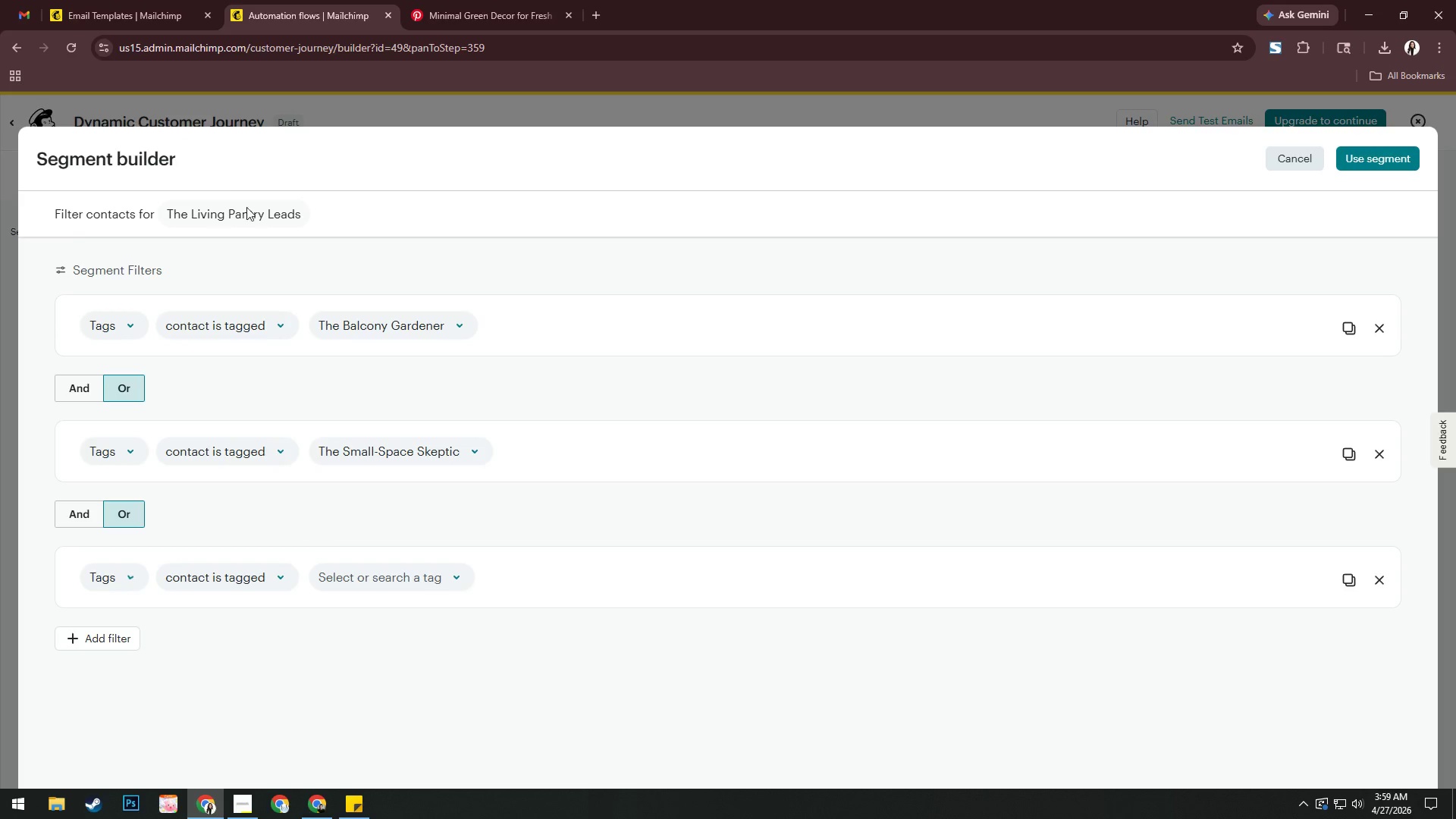 
left_click([419, 575])
 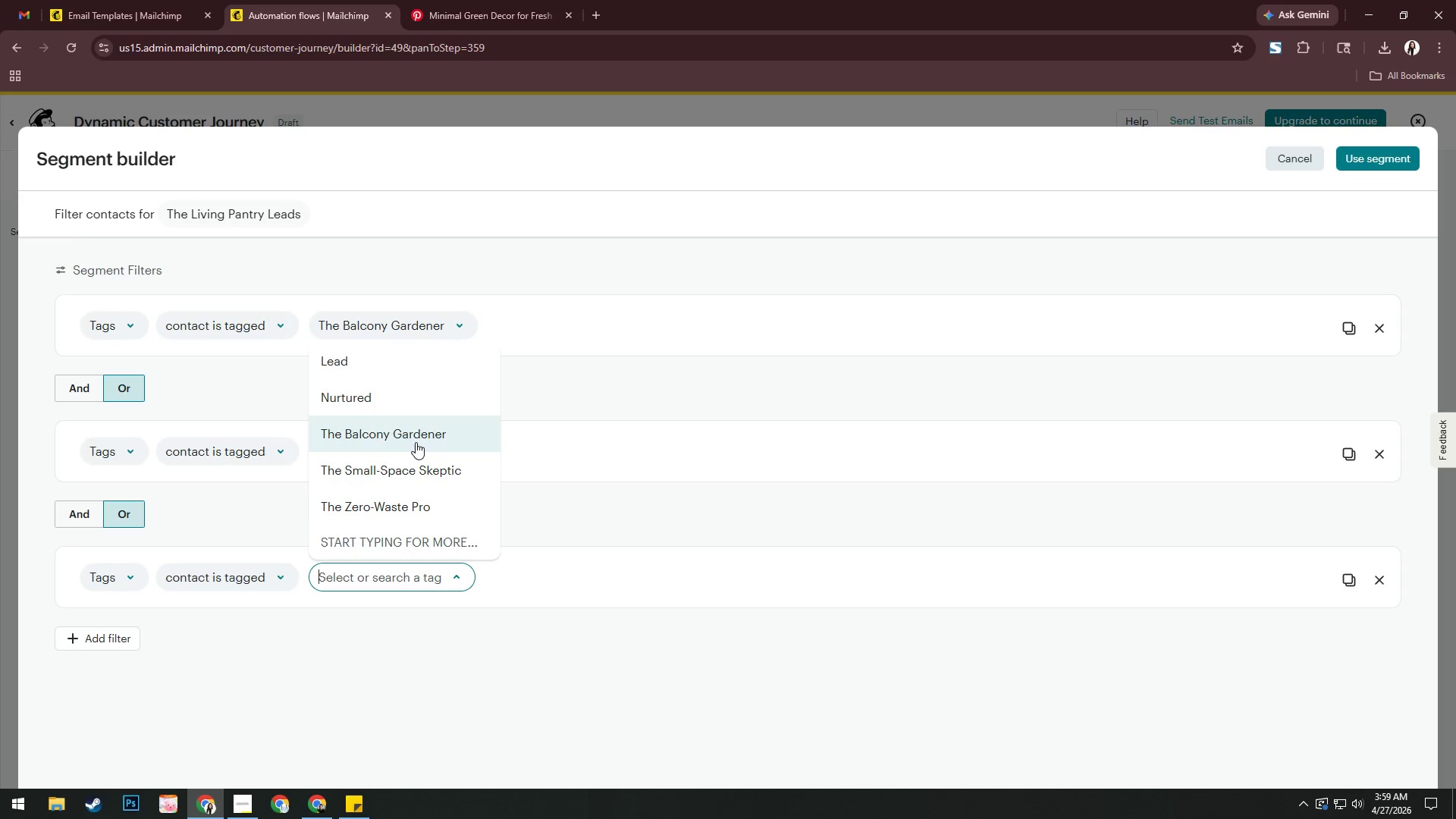 
left_click([422, 501])
 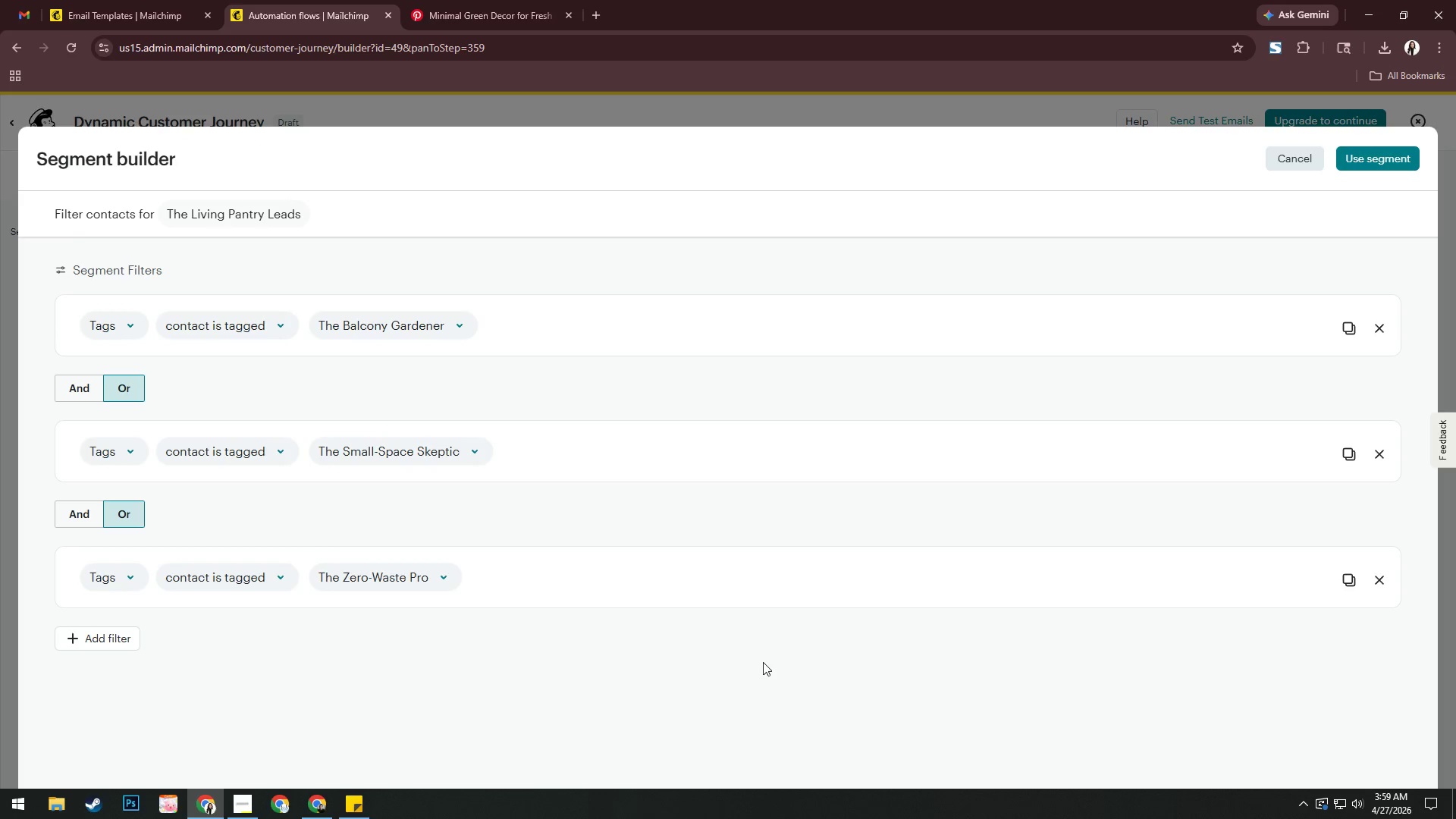 
wait(5.17)
 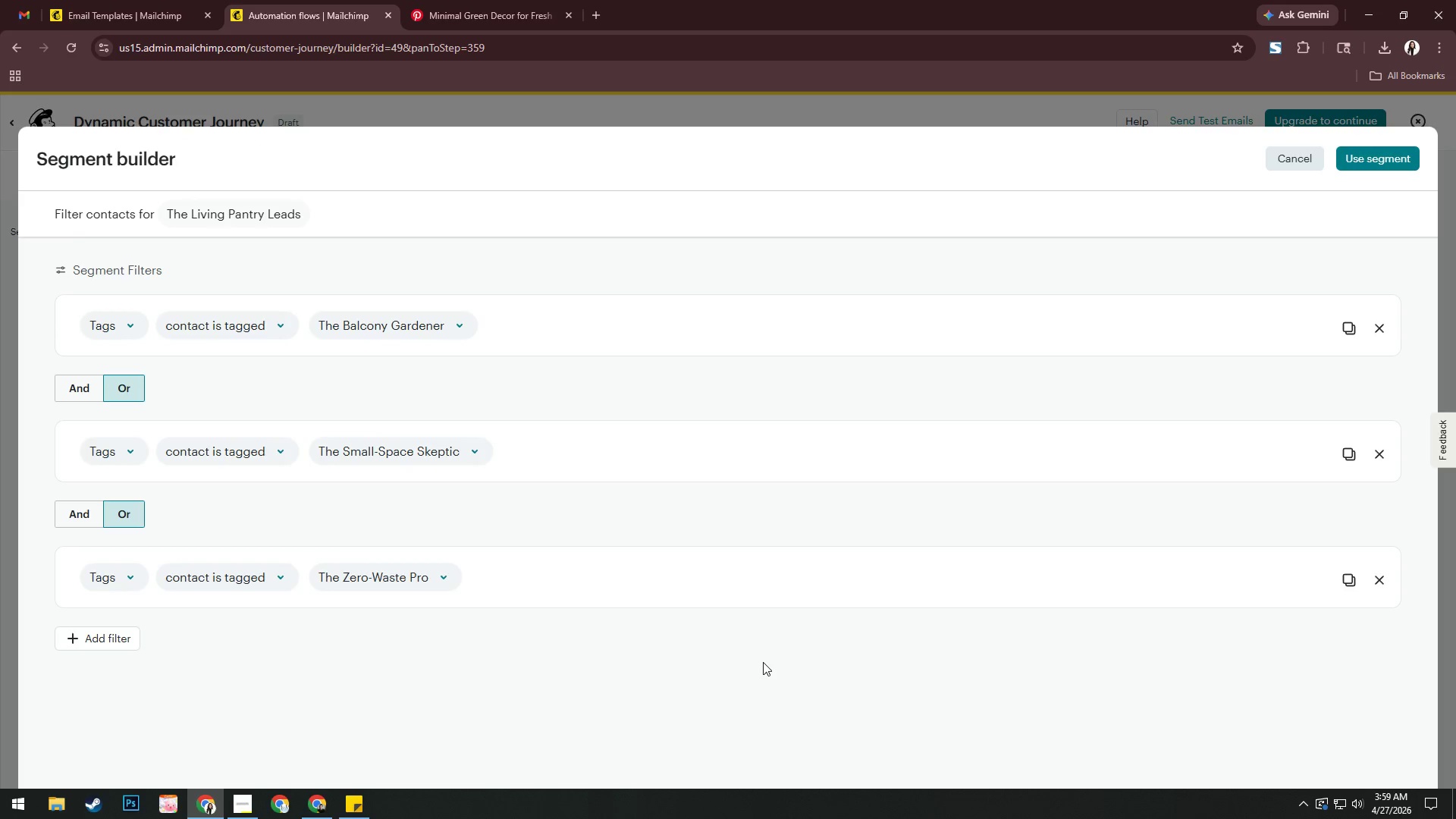 
left_click([1398, 157])
 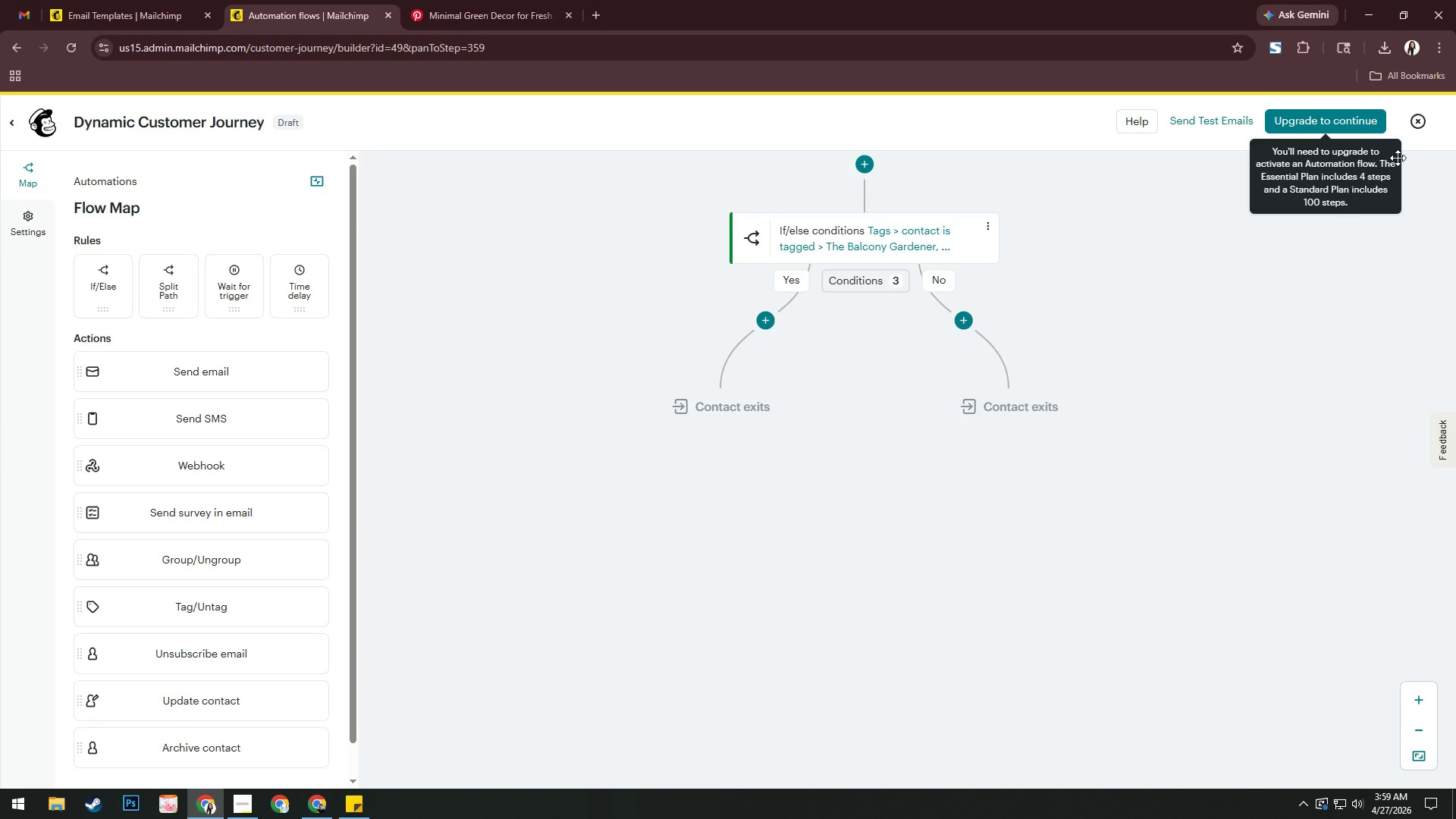 
wait(11.11)
 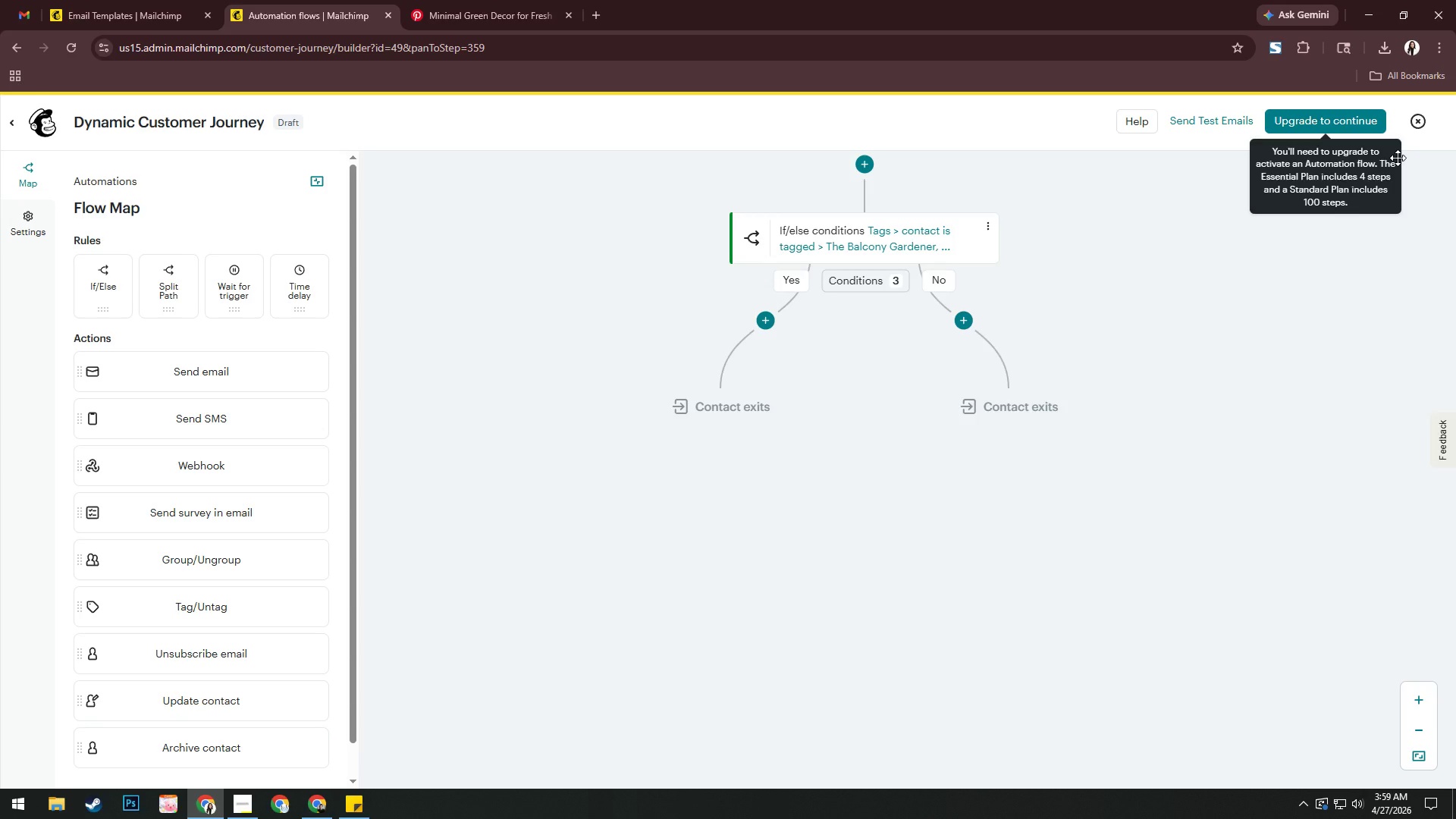 
left_click([747, 326])
 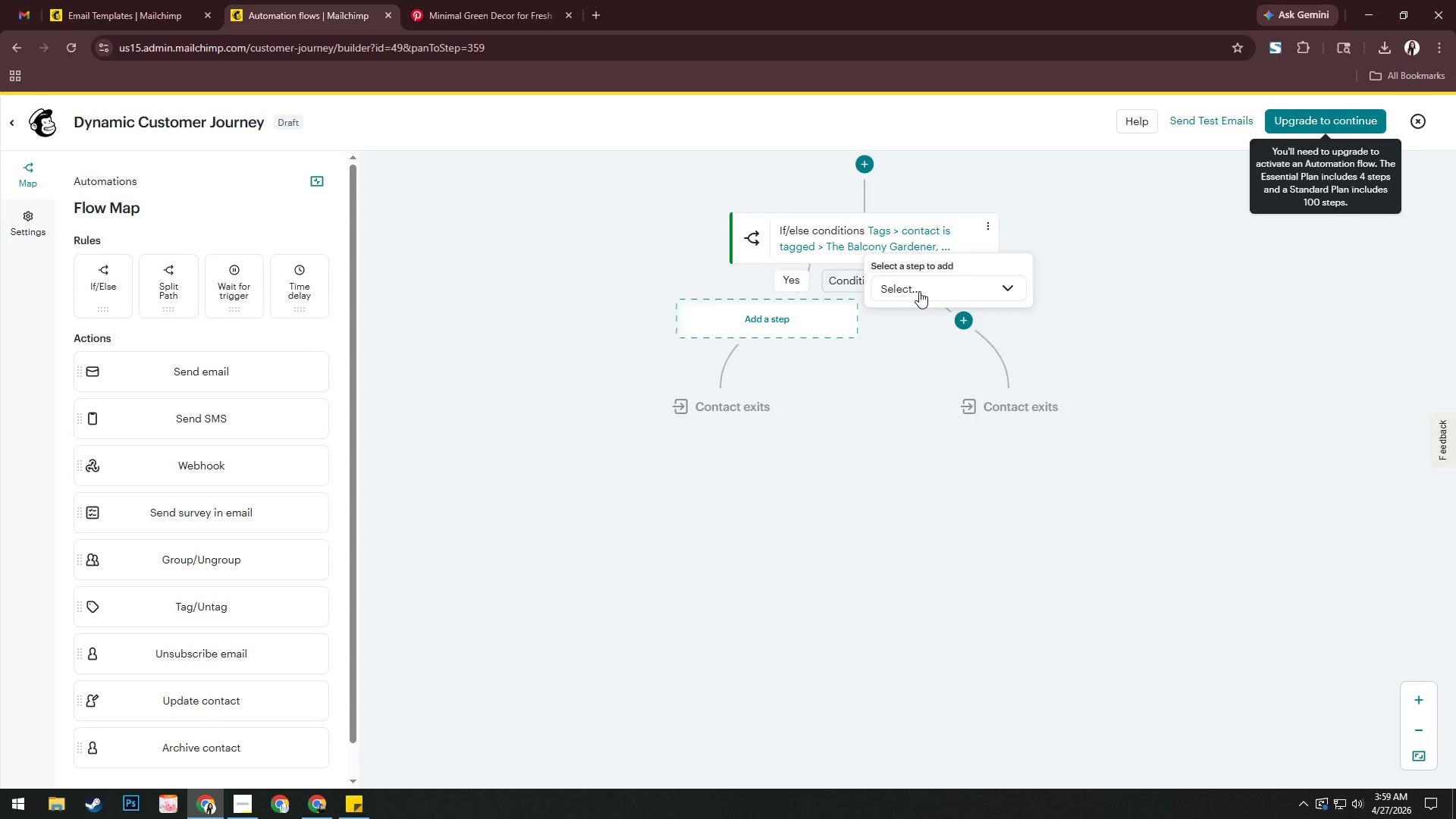 
left_click([919, 290])
 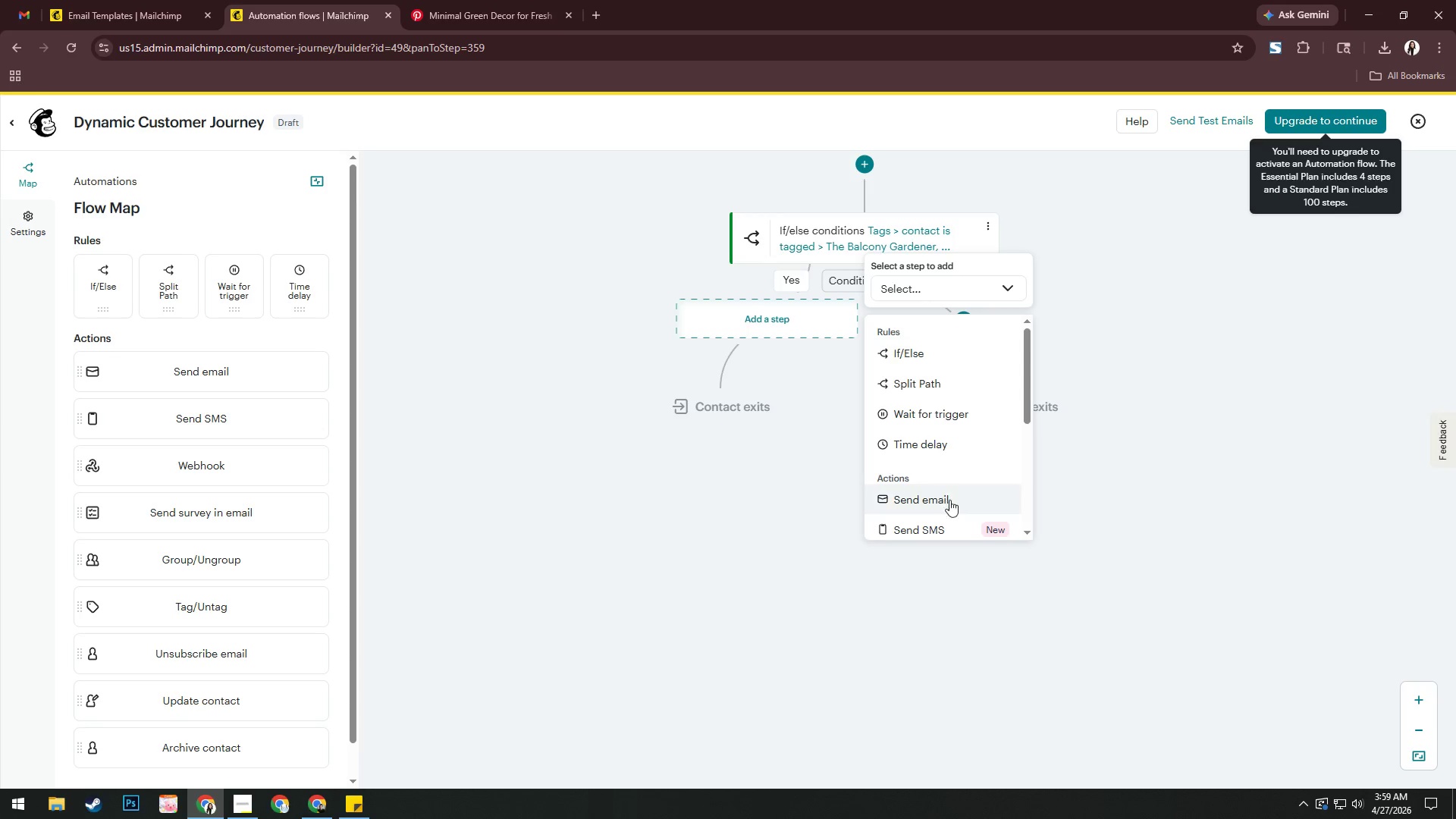 
left_click([933, 499])
 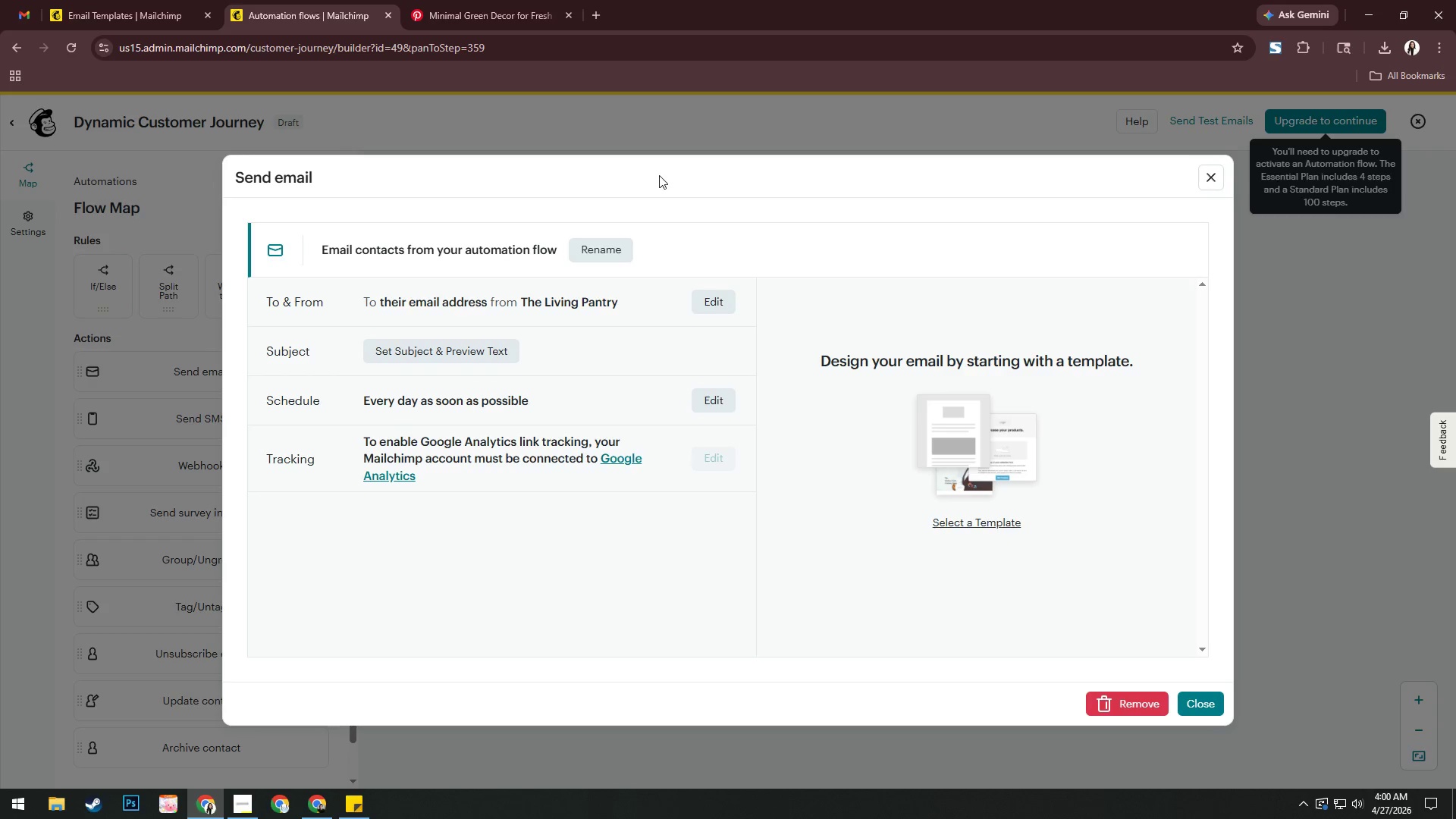 
wait(26.61)
 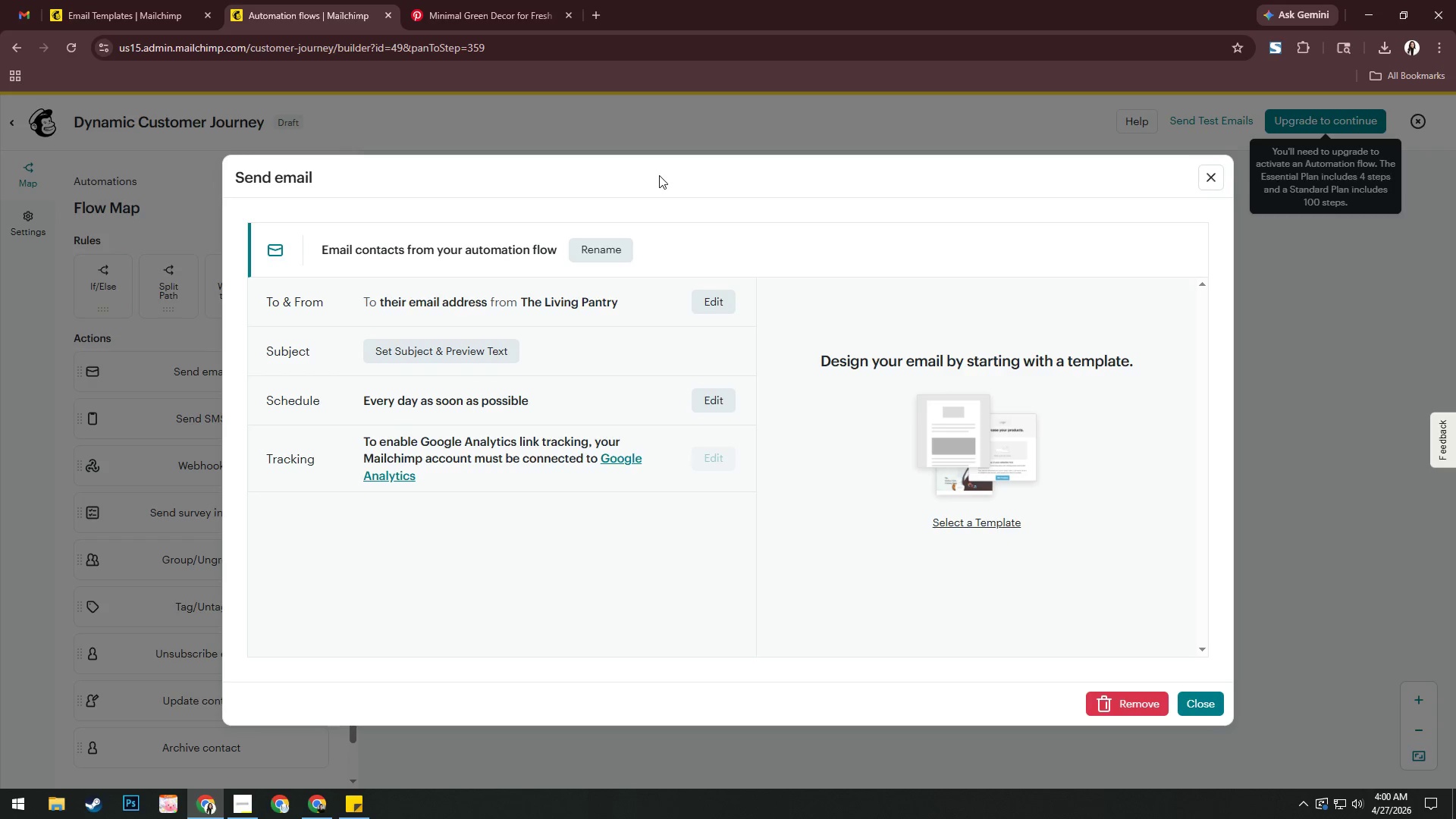 
left_click([606, 248])
 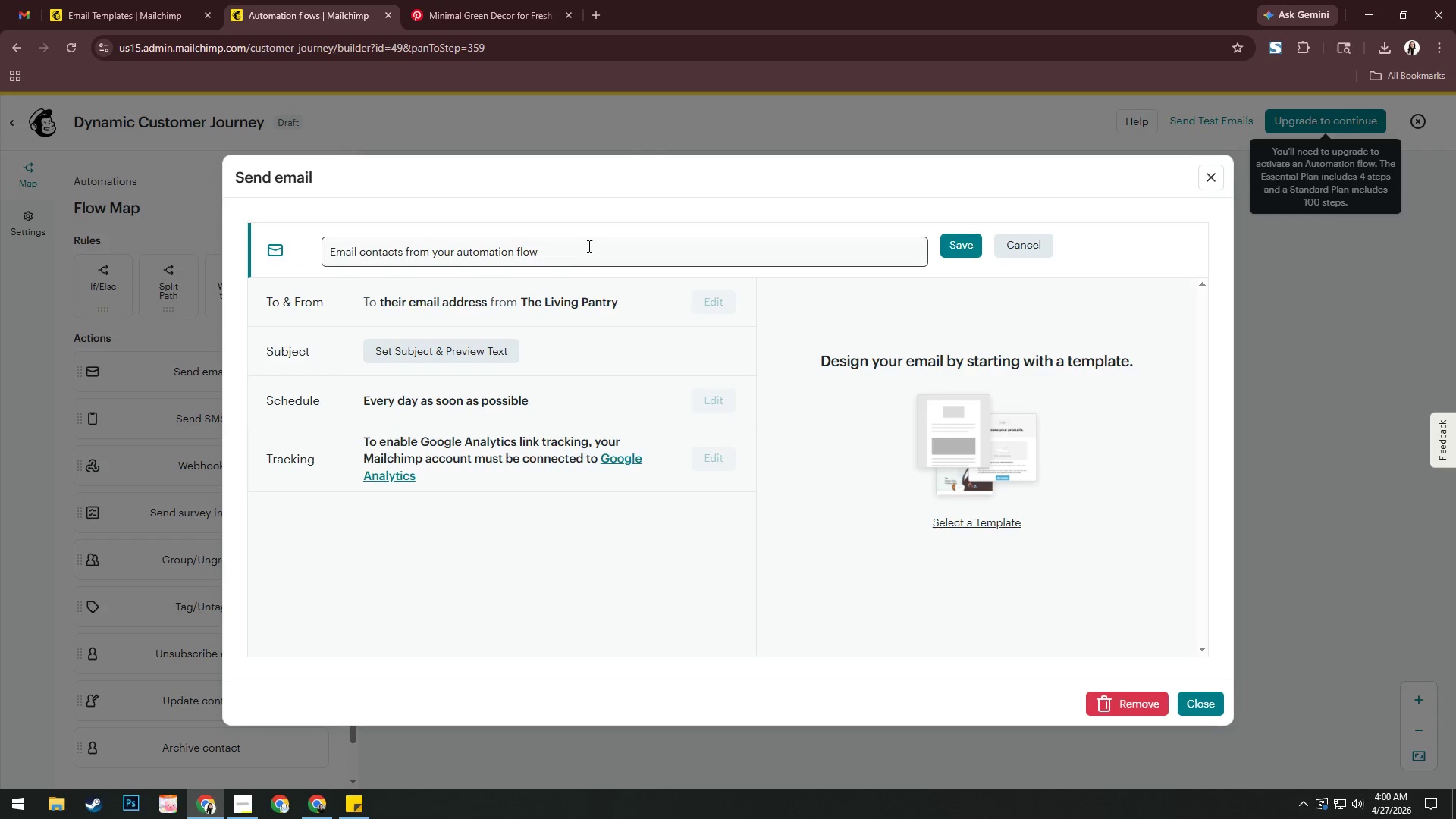 
left_click([588, 246])
 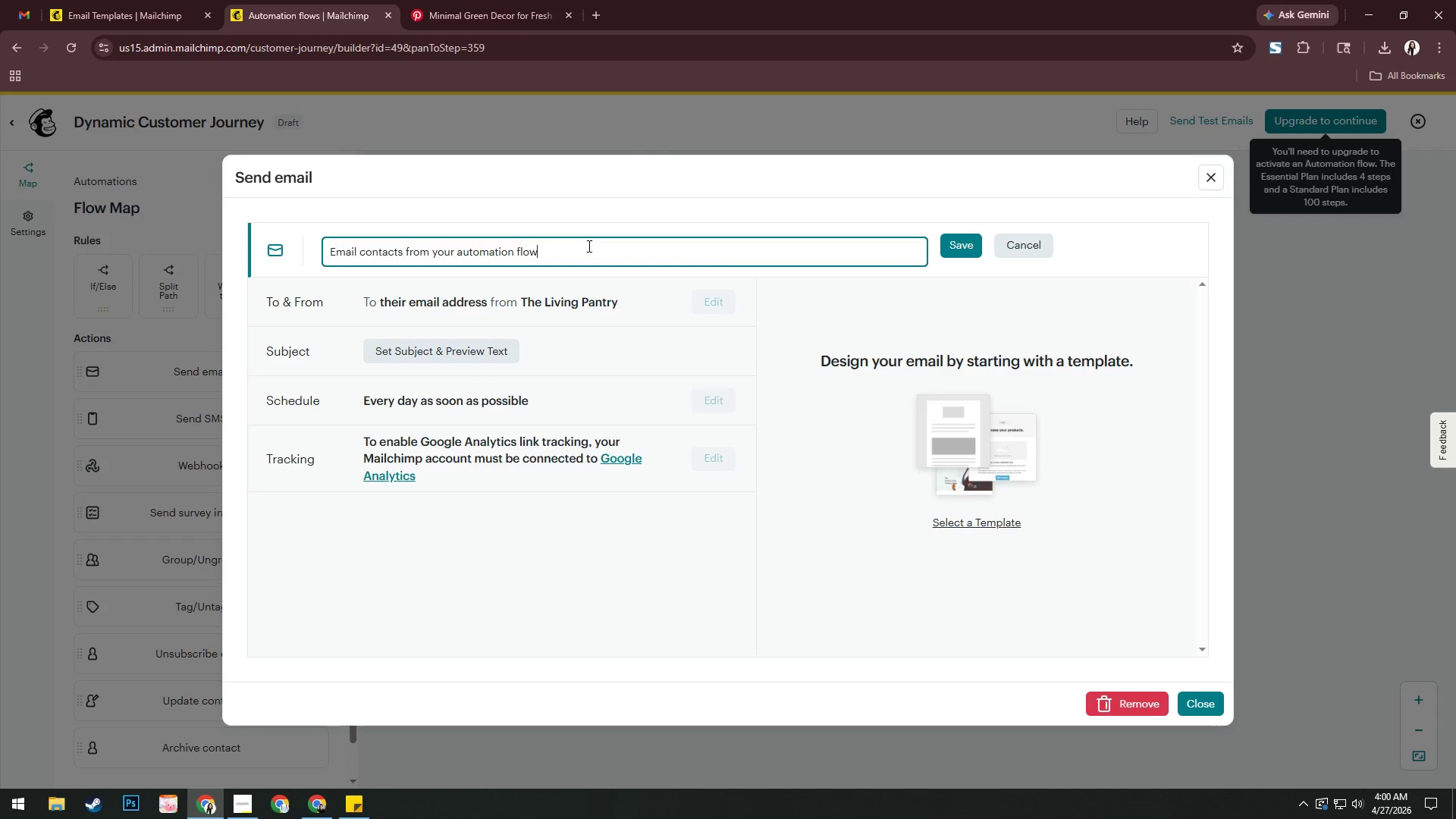 
key(Control+A)
 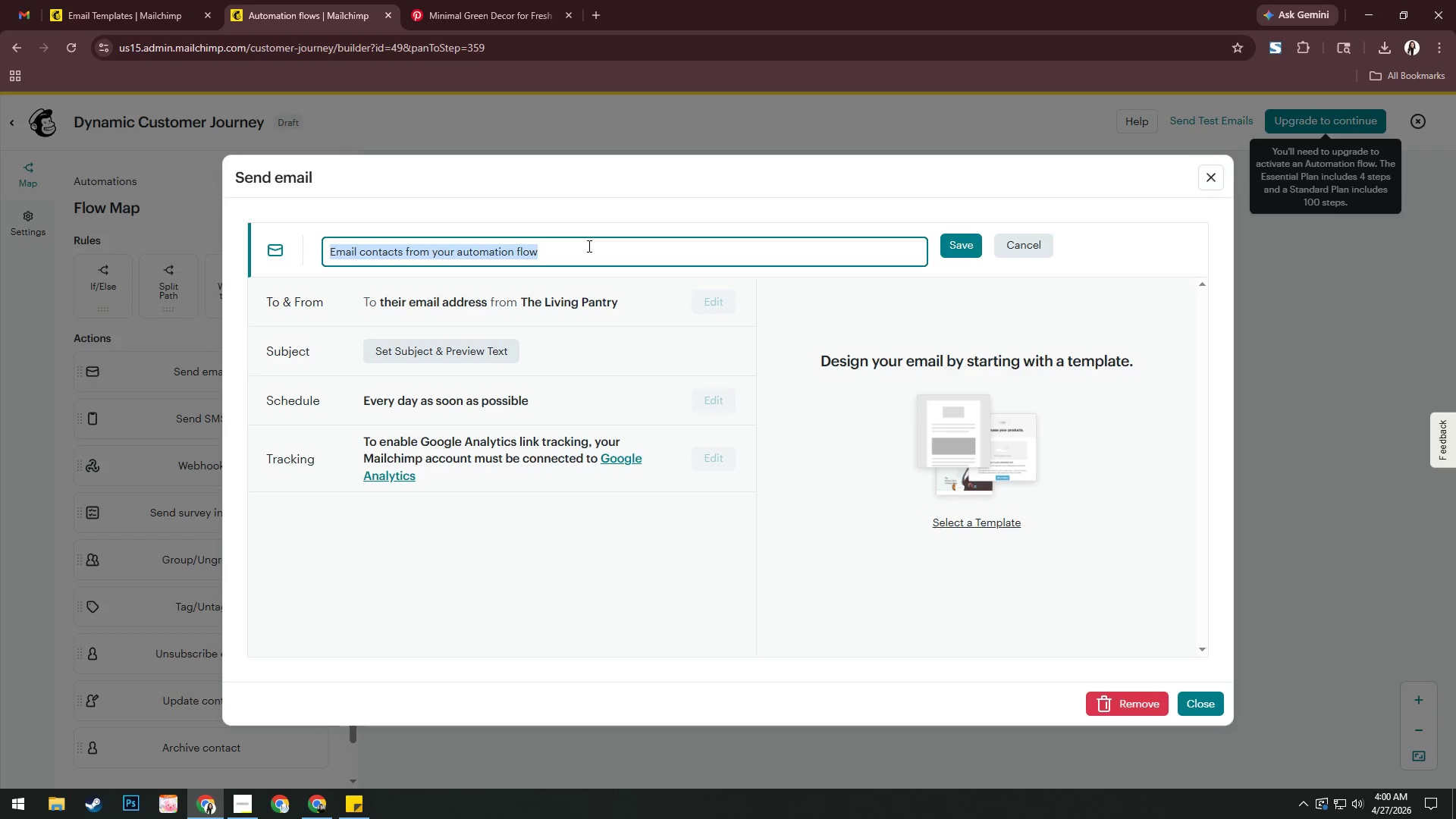 
type(Small -)
key(Backspace)
key(Backspace)
key(Backspace)
key(Backspace)
key(Backspace)
key(Backspace)
key(Backspace)
type(The /)
key(Backspace)
type(Small-Space Skeptic)
 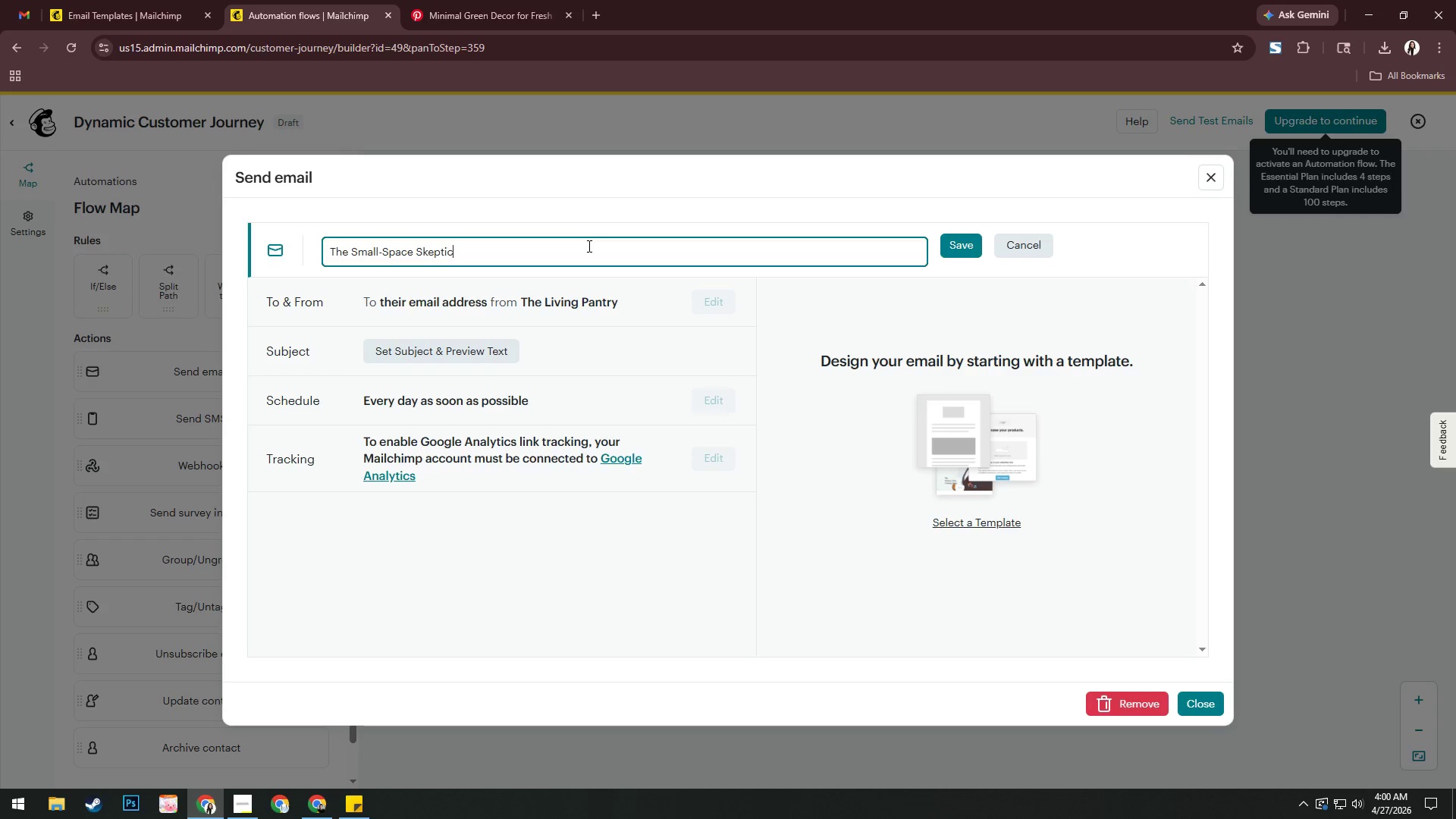 
left_click([467, 347])
 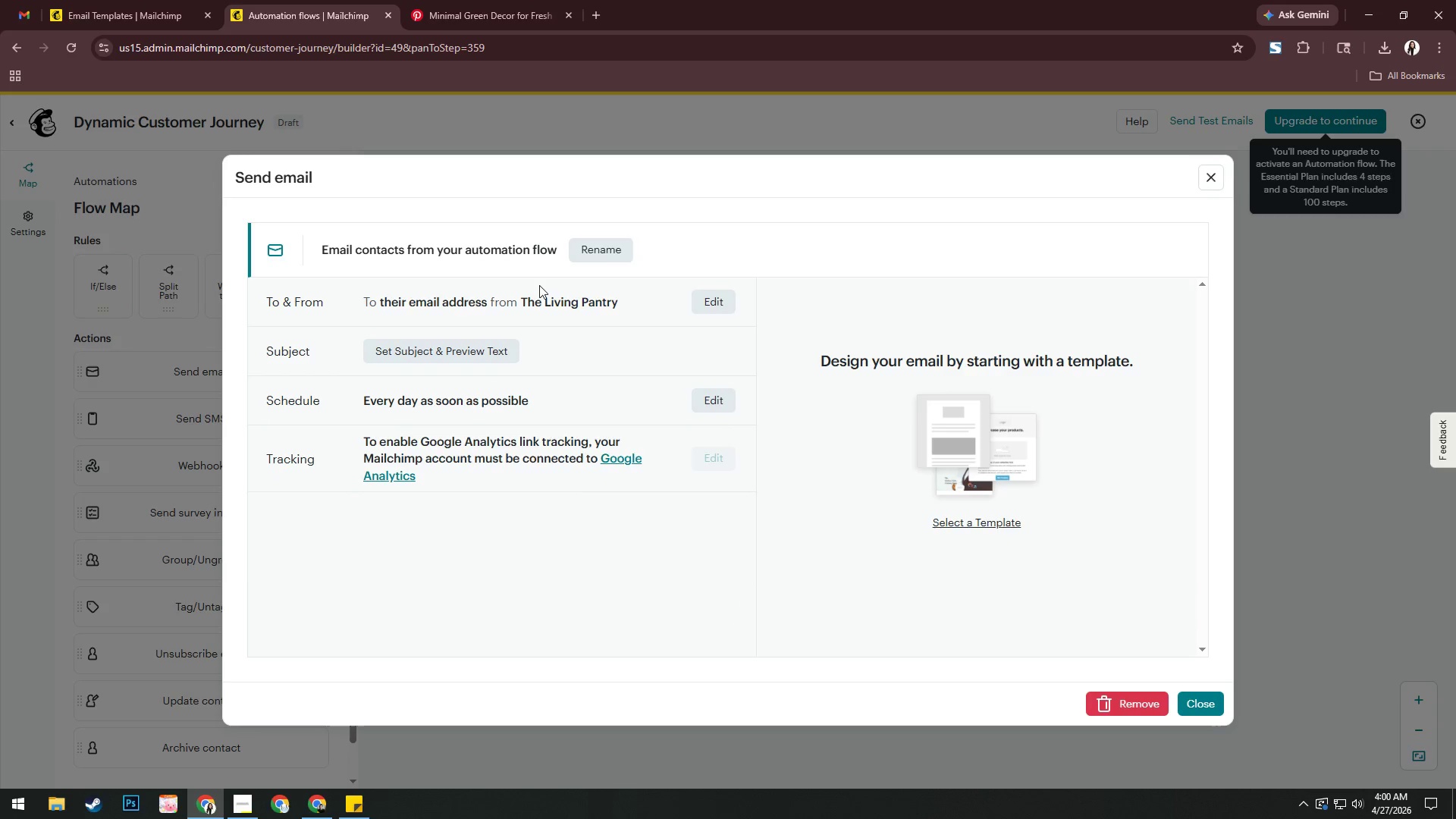 
double_click([570, 257])
 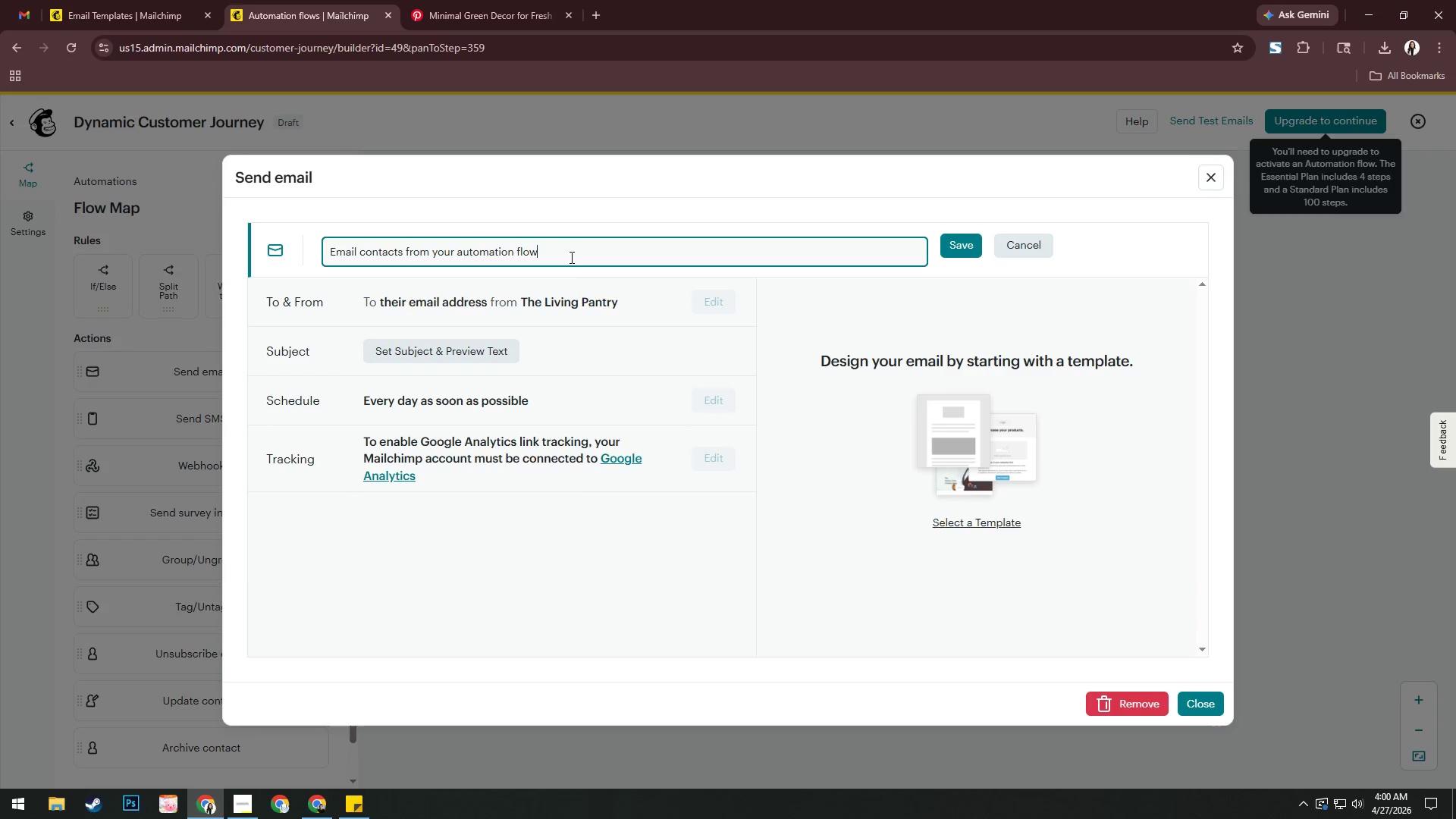 
key(Control+ControlLeft)
 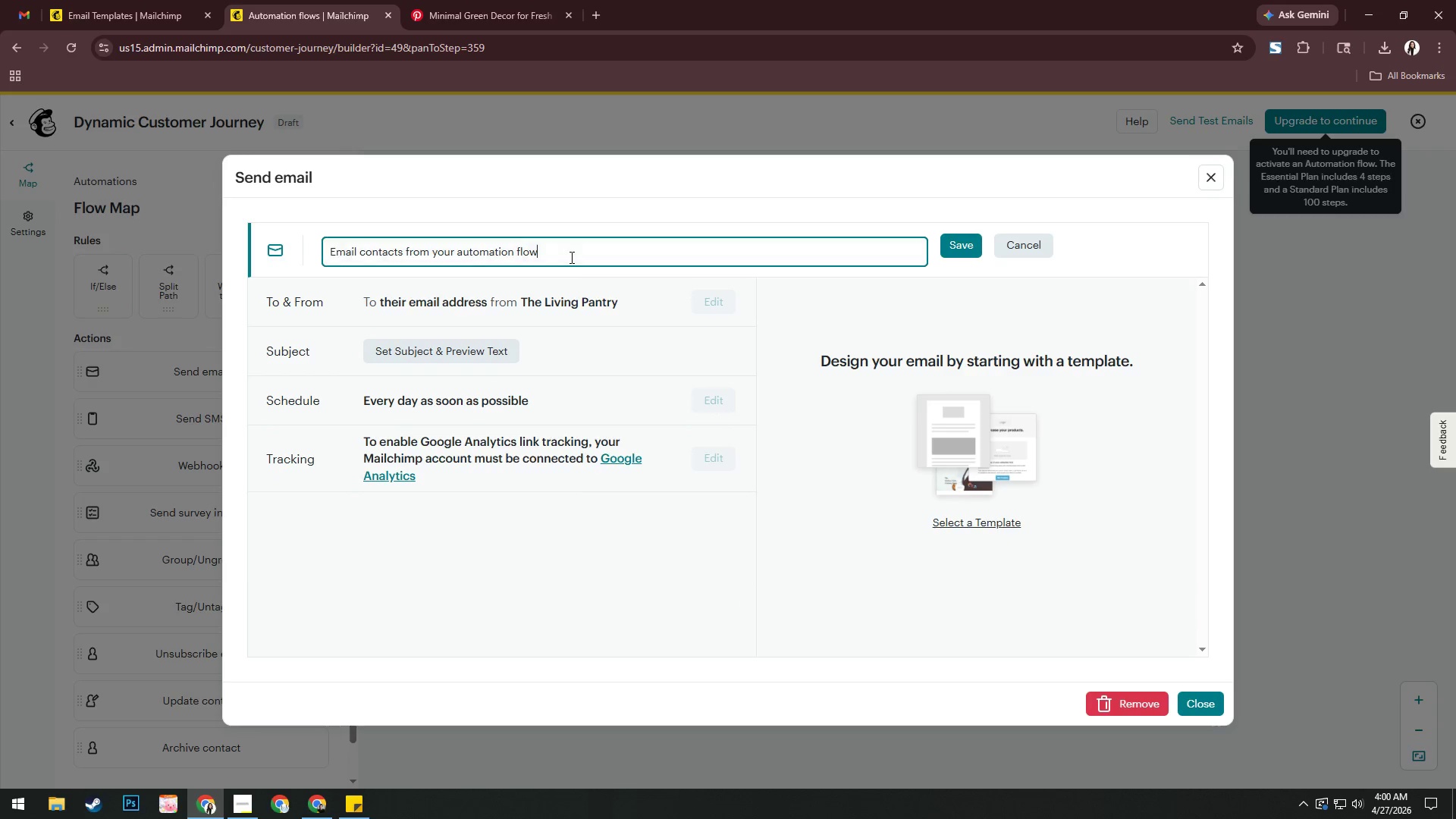 
key(Control+A)
 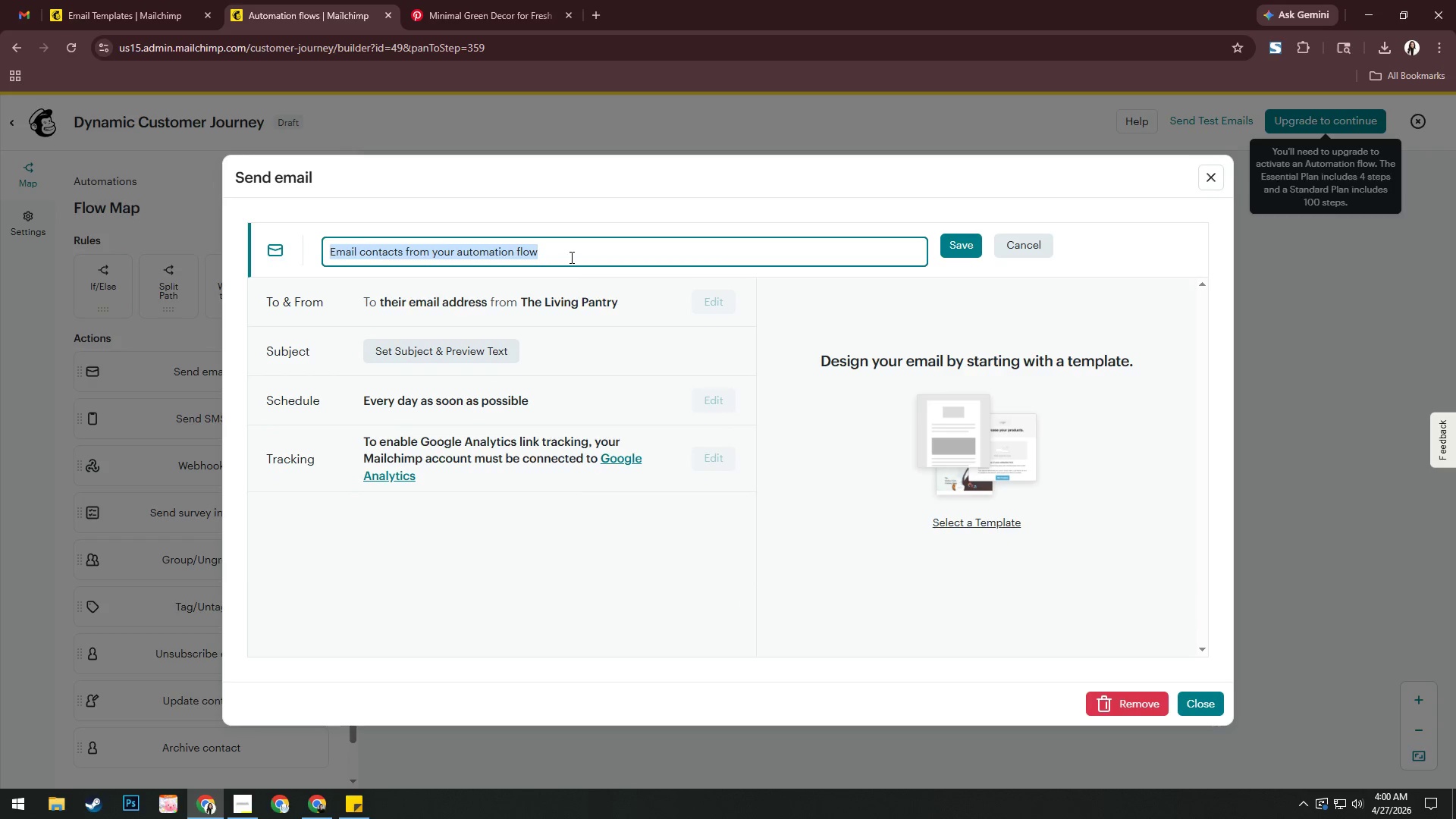 
type(The )
 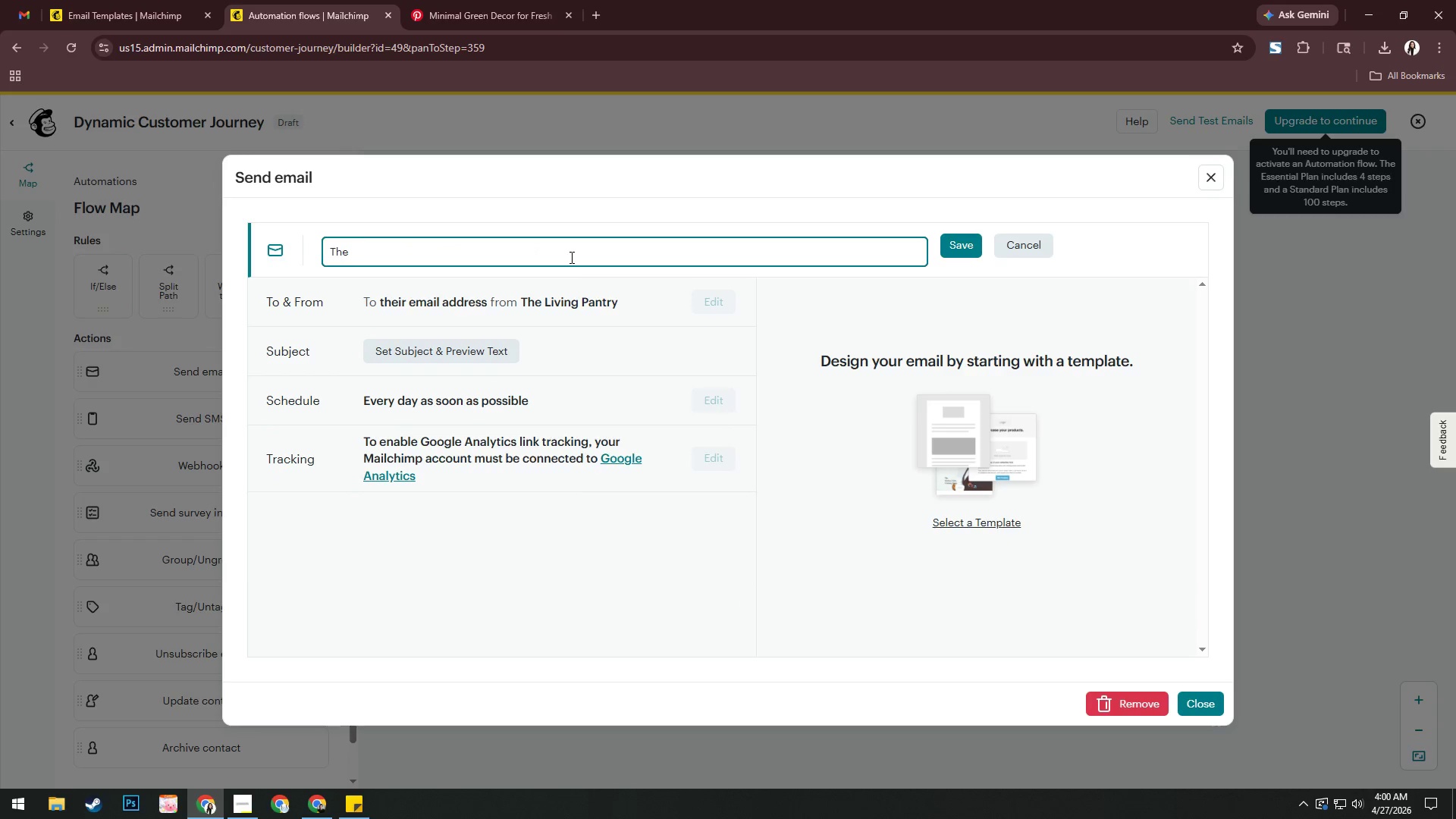 
type(Small-Spce )
key(Backspace)
key(Backspace)
key(Backspace)
type(ace Skeptic)
 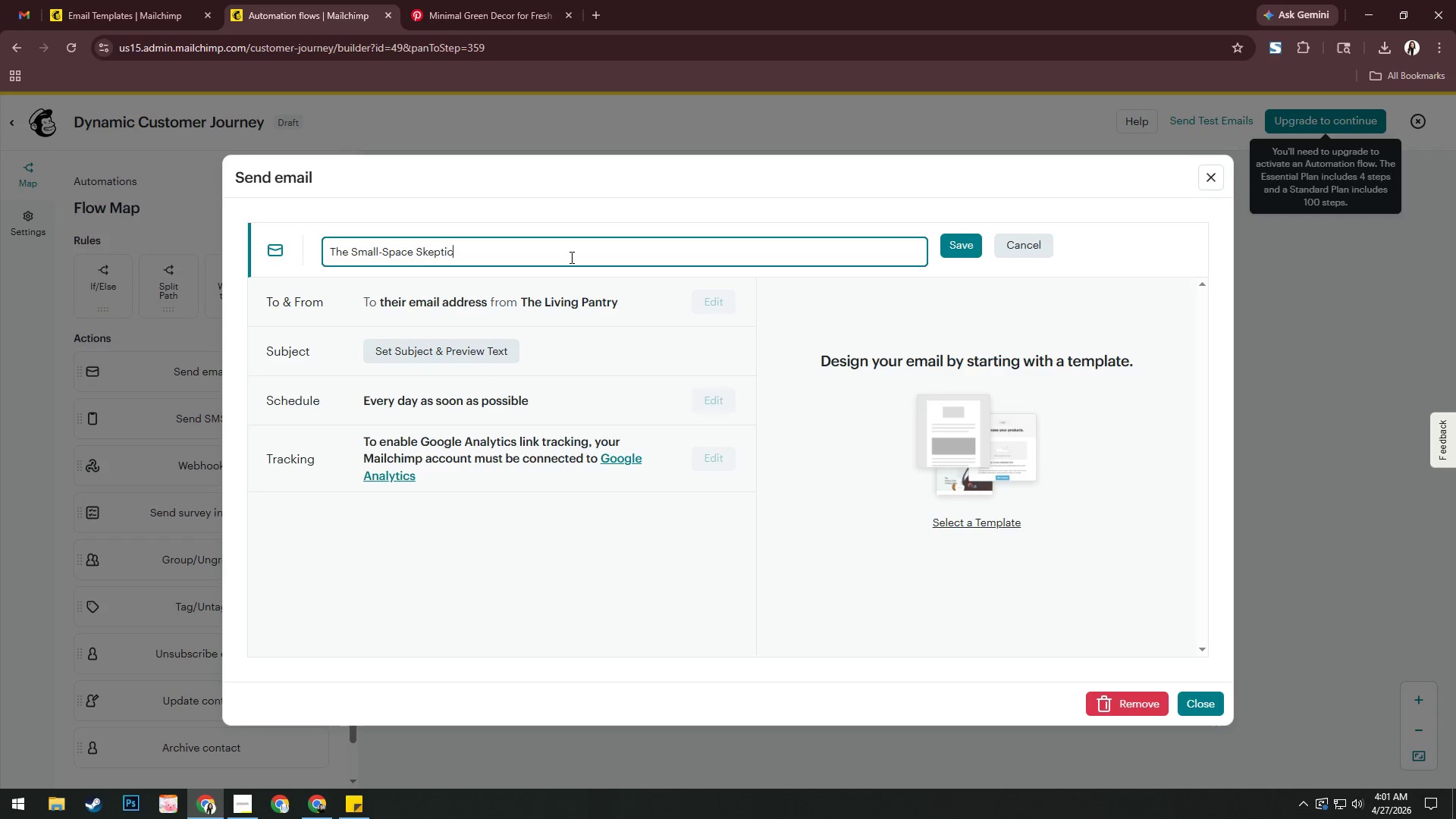 
left_click([952, 249])
 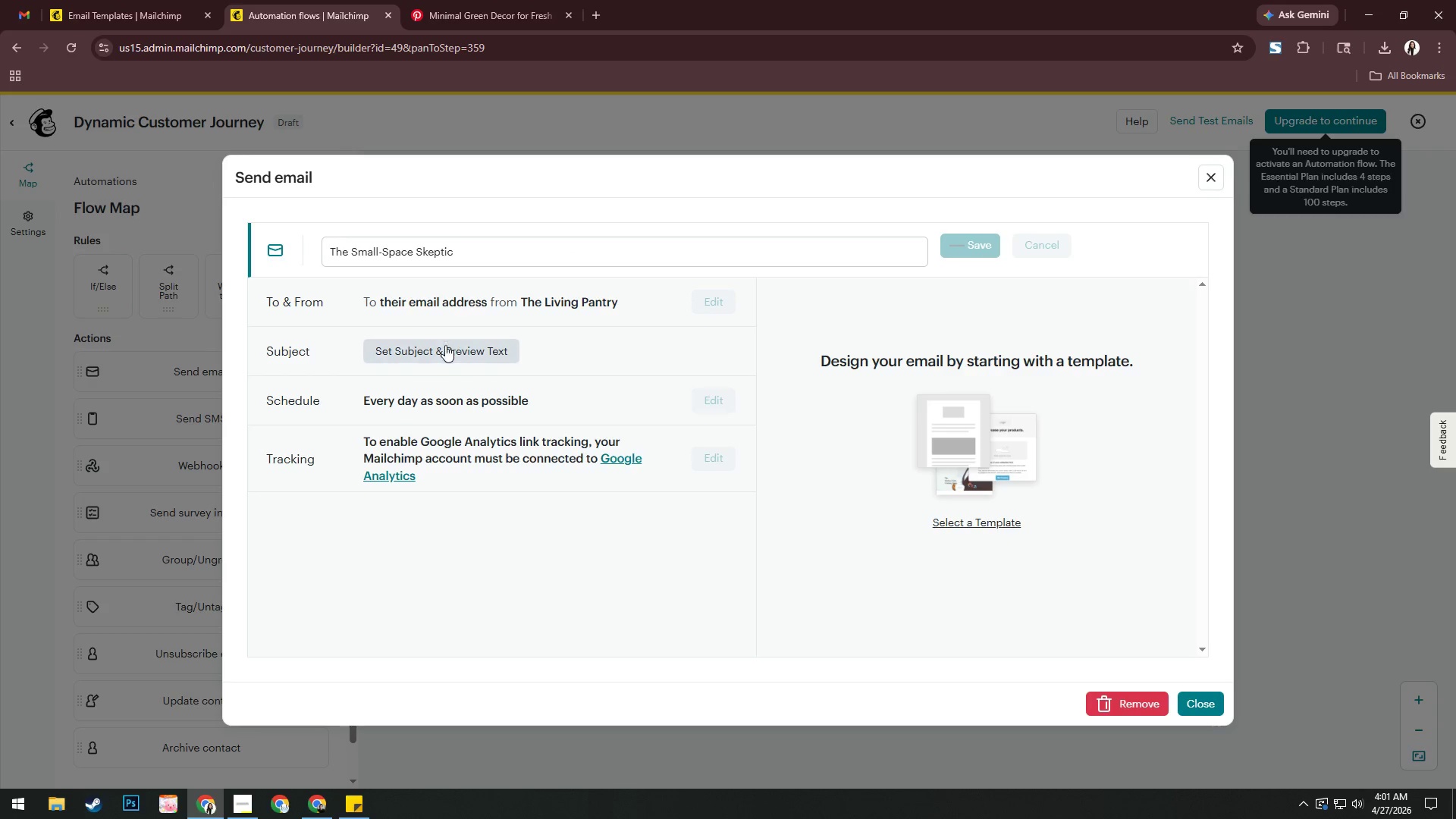 
left_click([433, 347])
 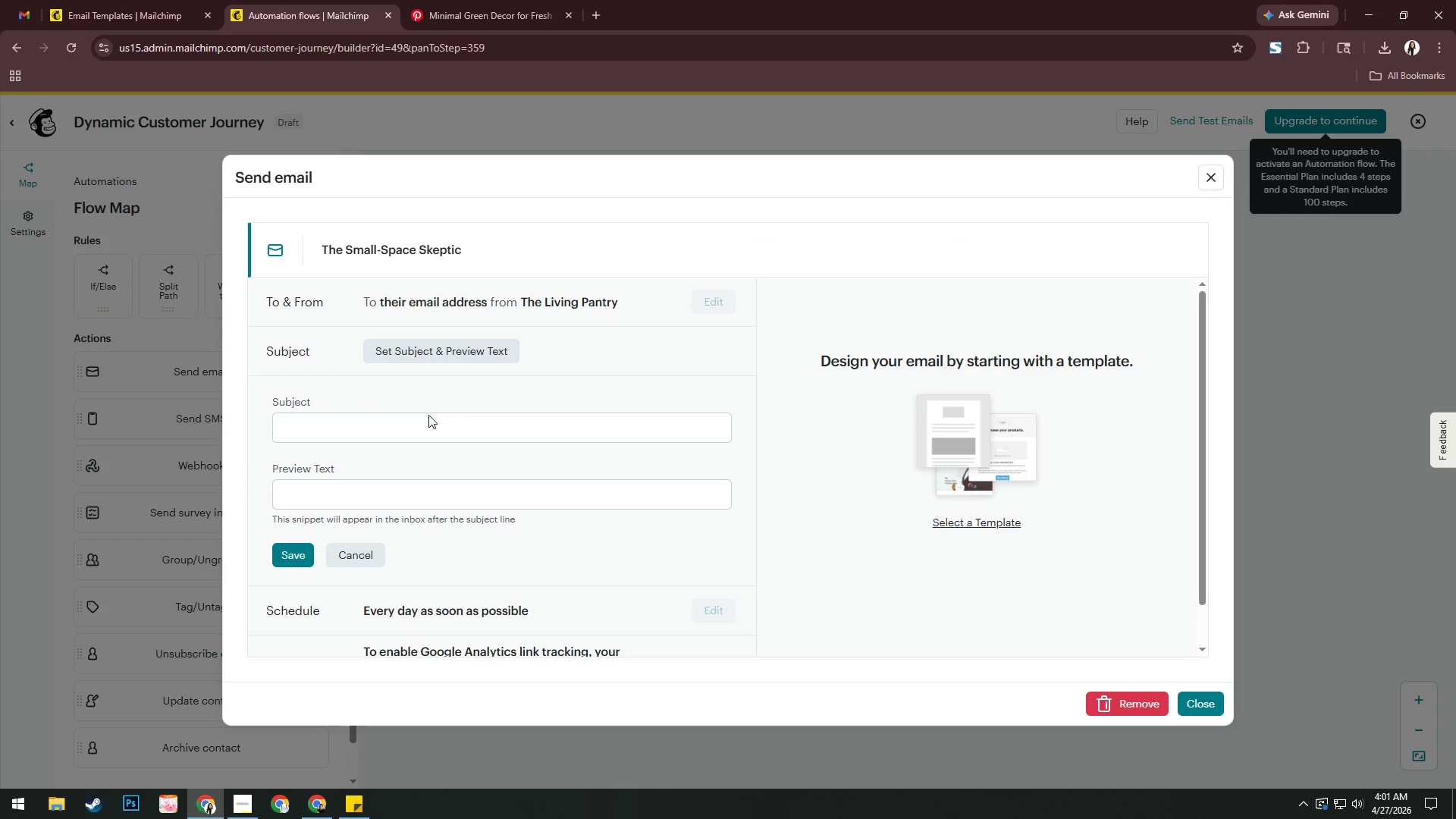 
left_click([422, 424])
 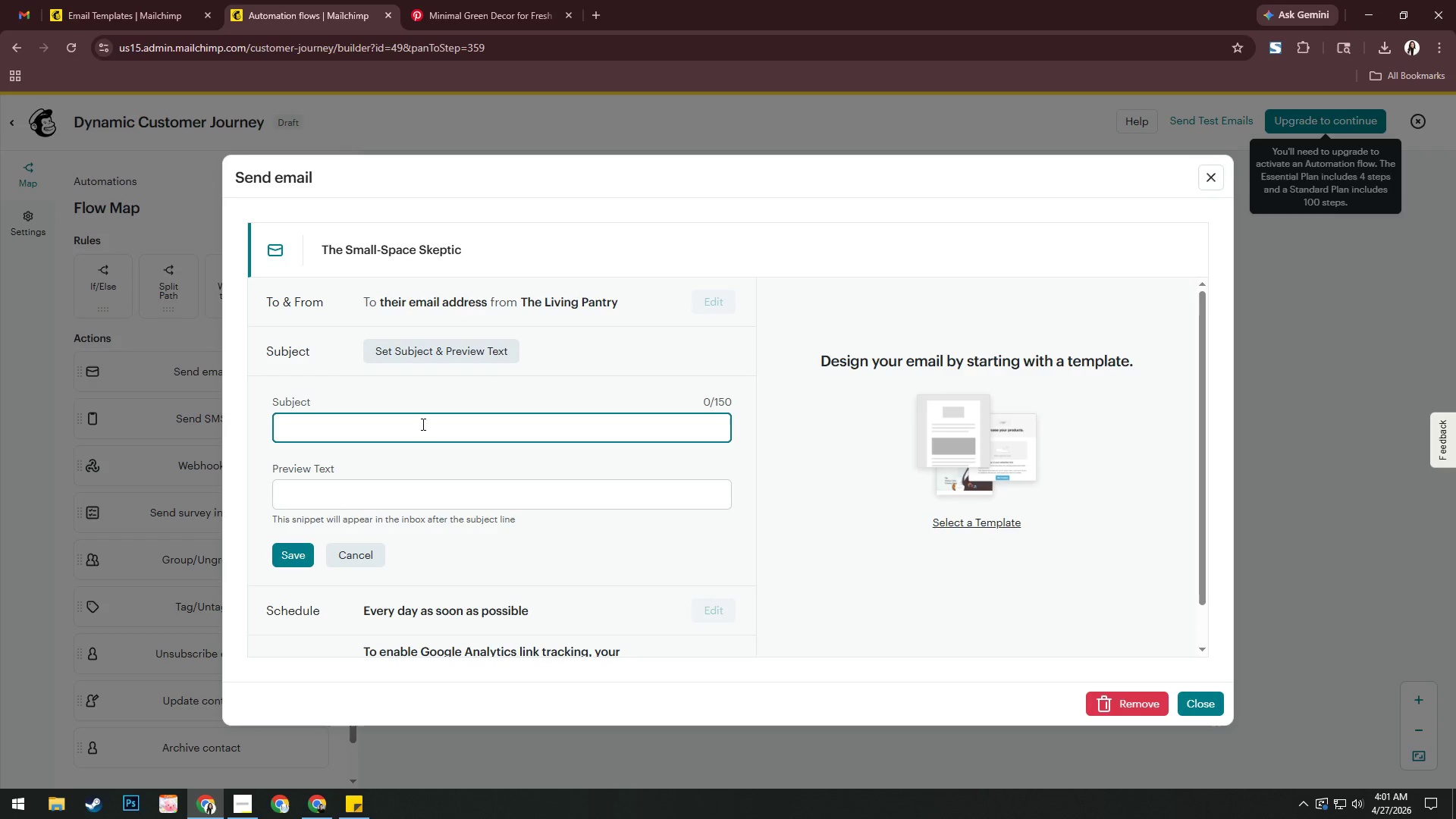 
type(No Space? No problem. Here\s )
key(Backspace)
key(Backspace)
key(Backspace)
 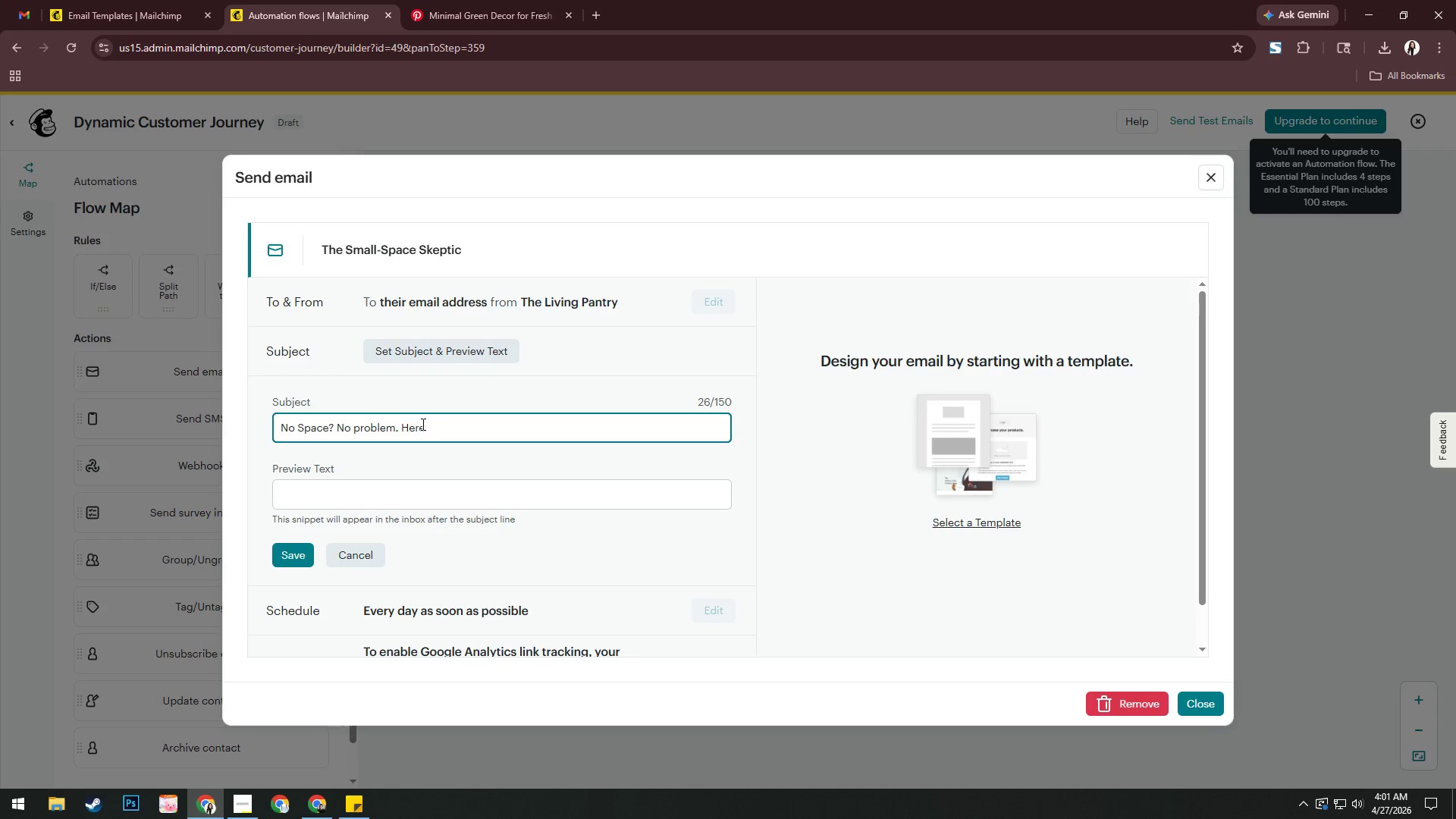 
type('s the truth.)
 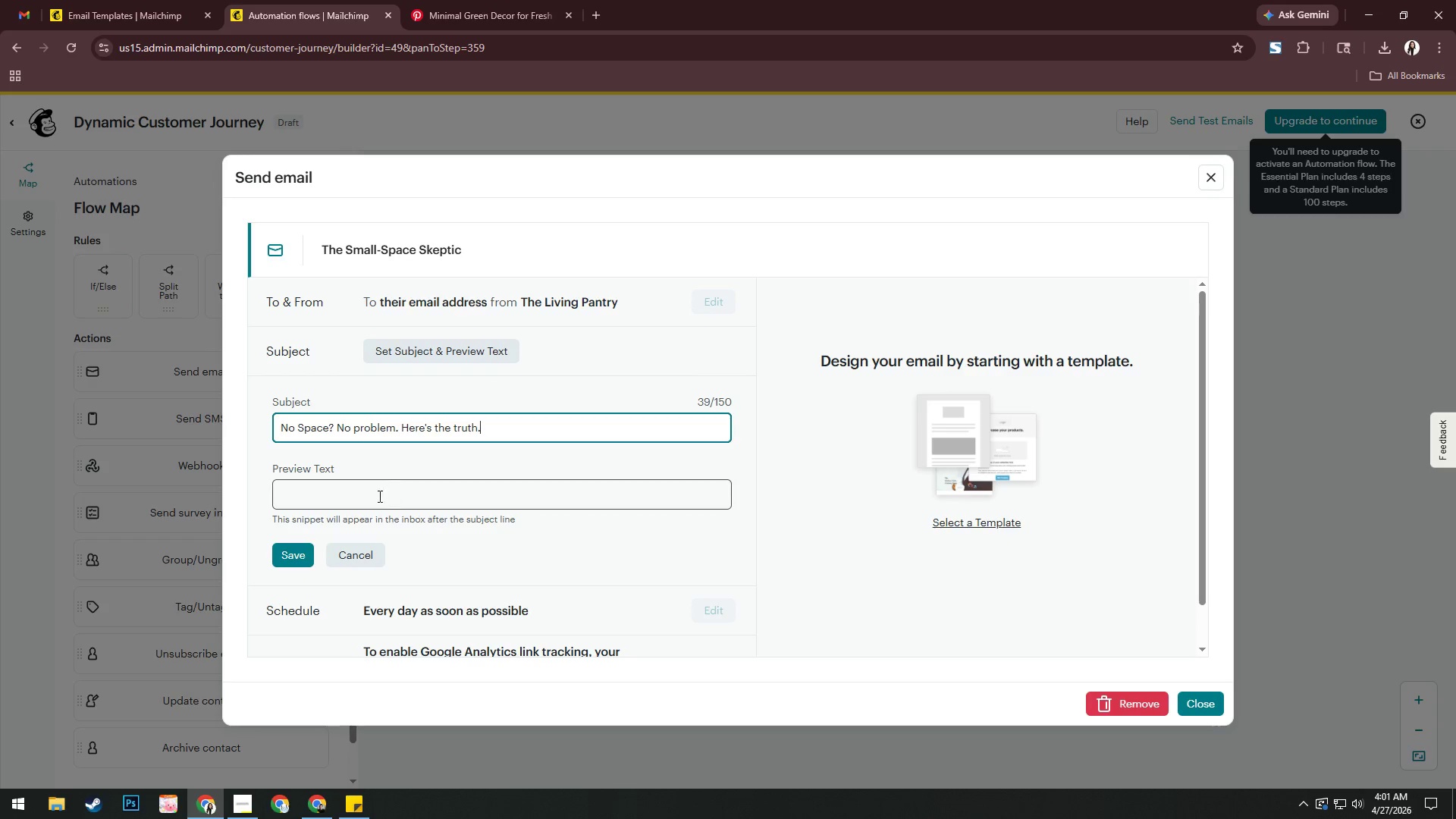 
left_click([290, 557])
 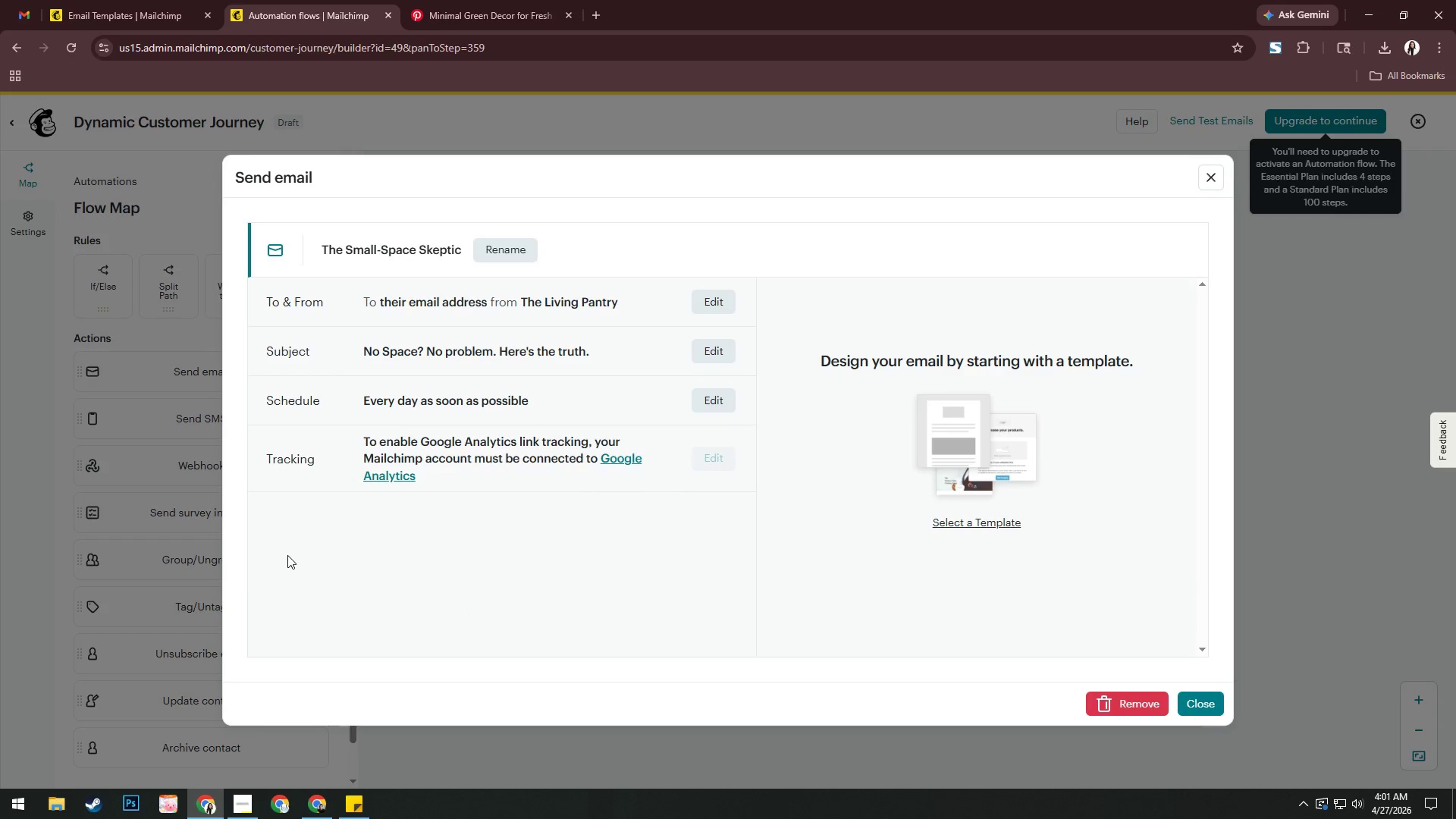 
wait(5.27)
 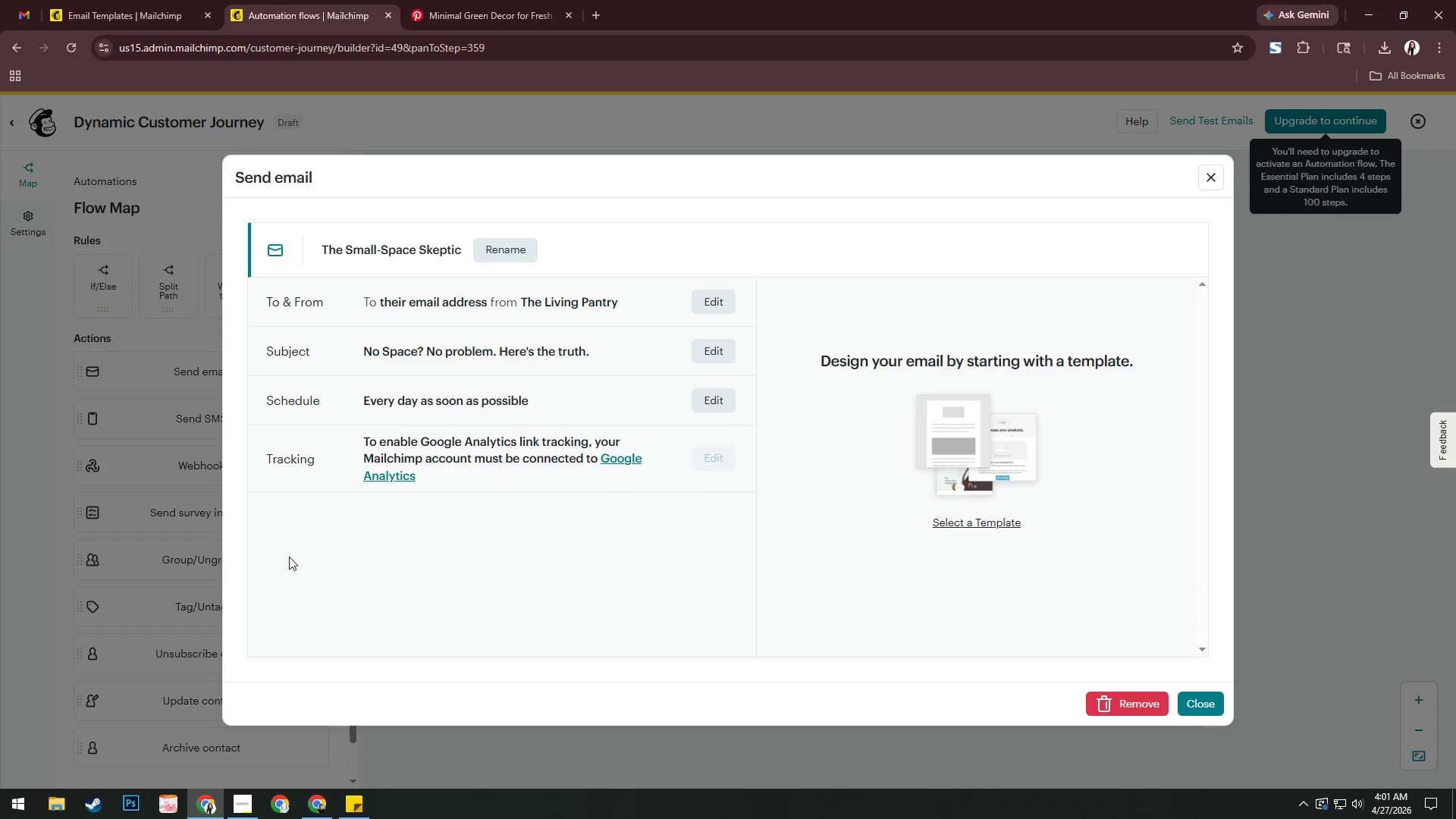 
left_click([974, 519])
 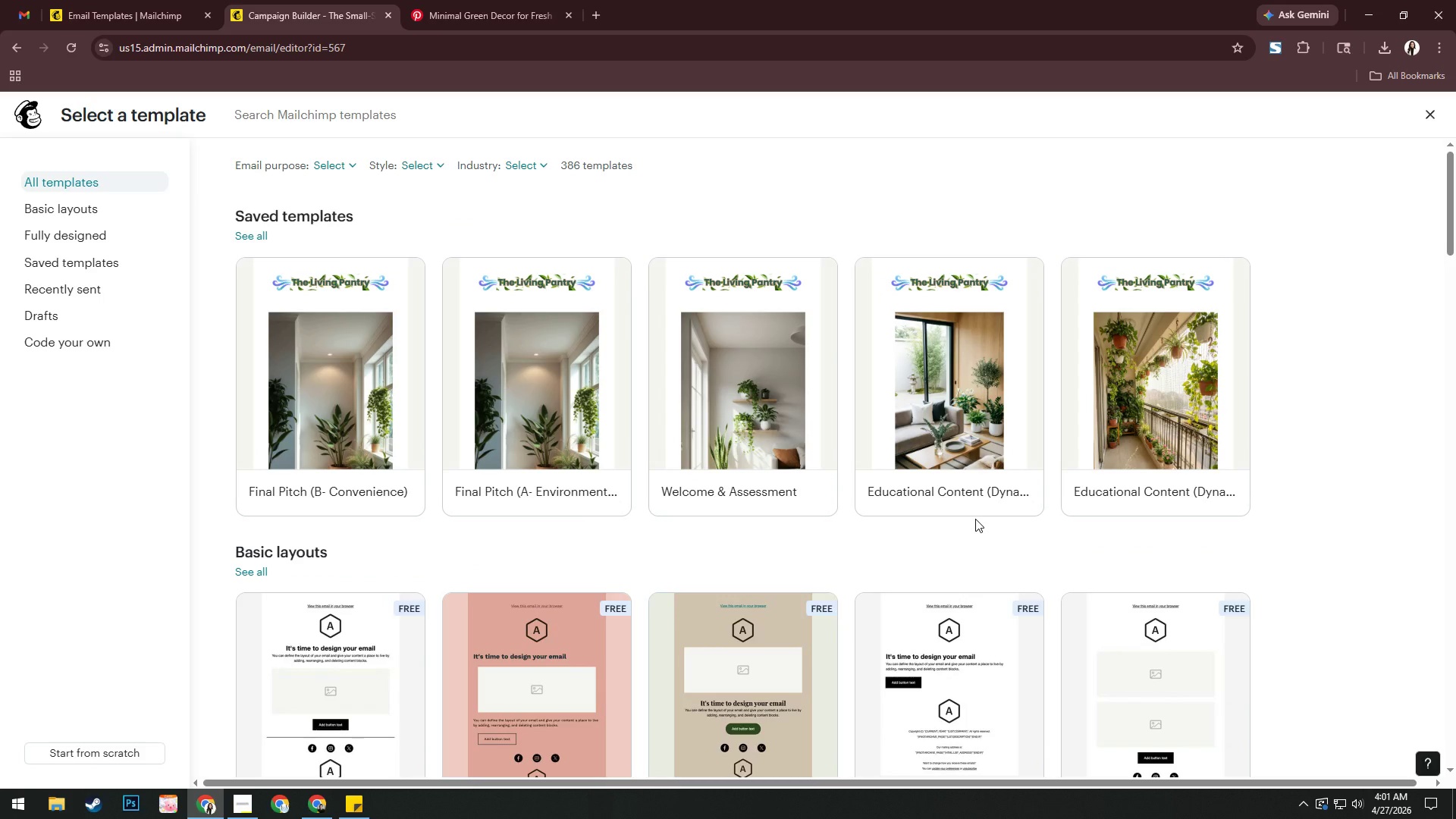 
wait(14.67)
 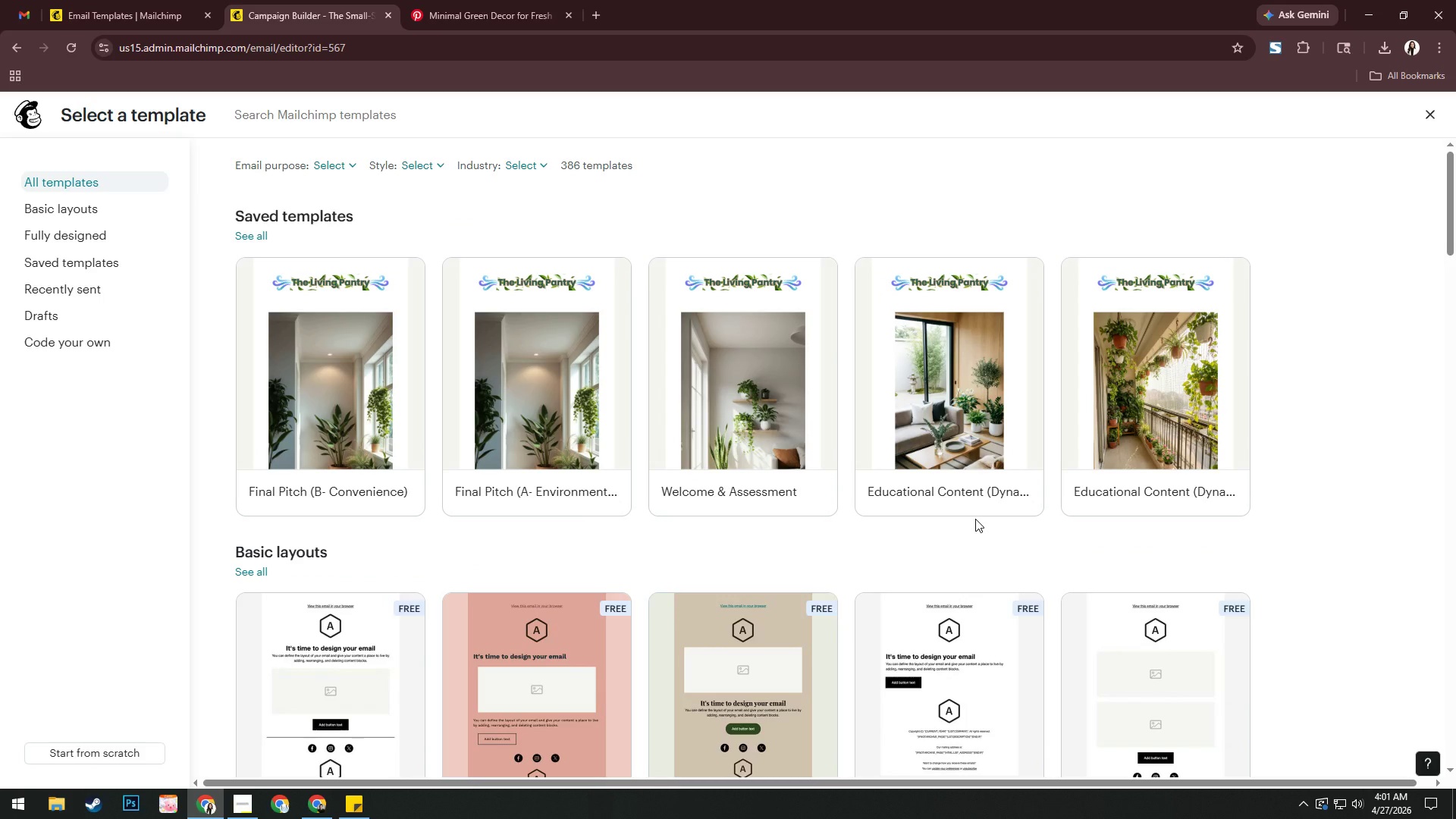 
left_click([540, 408])
 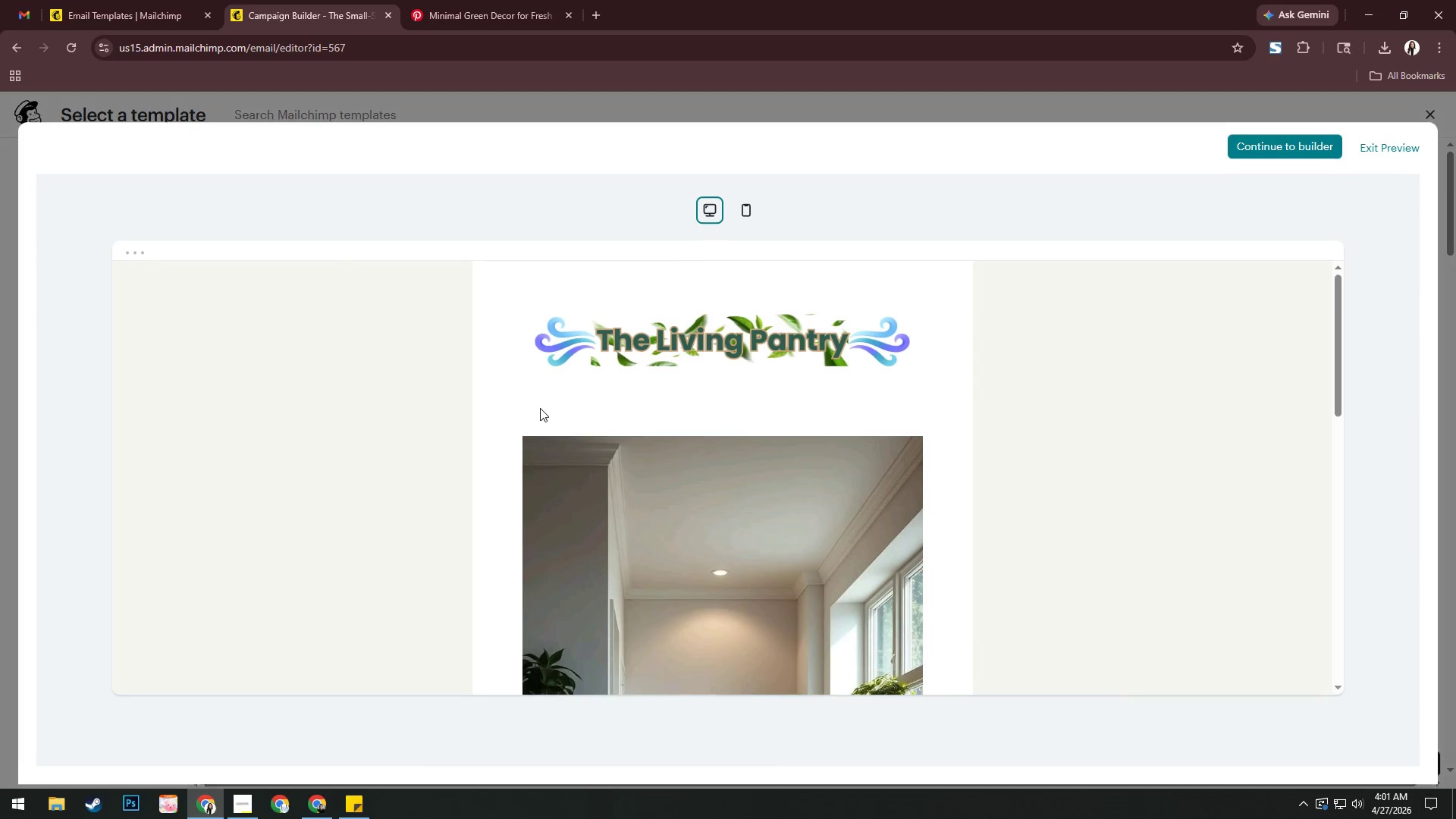 
scroll: coordinate [916, 444], scroll_direction: down, amount: 10.0
 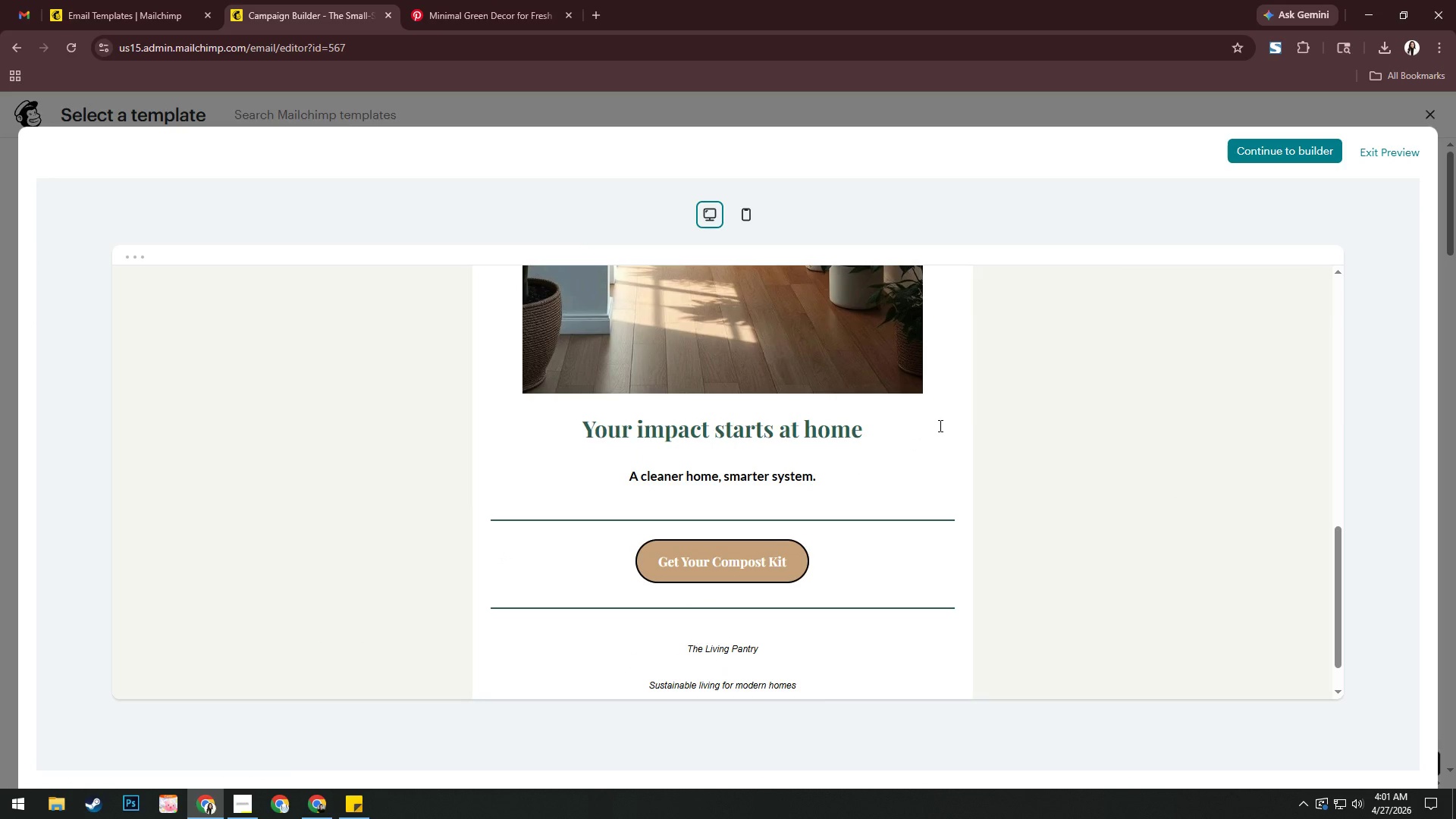 
scroll: coordinate [928, 414], scroll_direction: up, amount: 4.0
 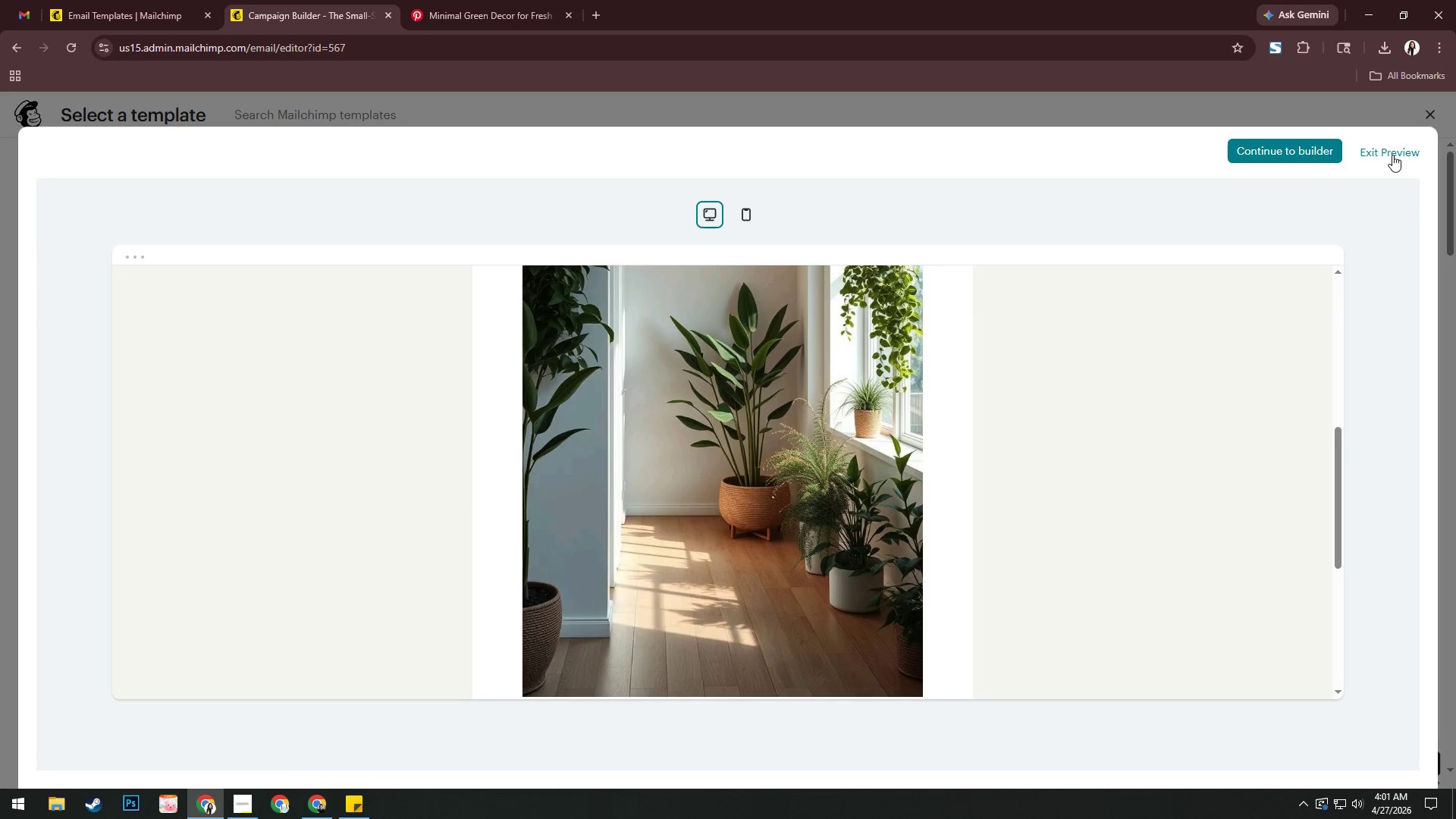 
left_click([1393, 154])
 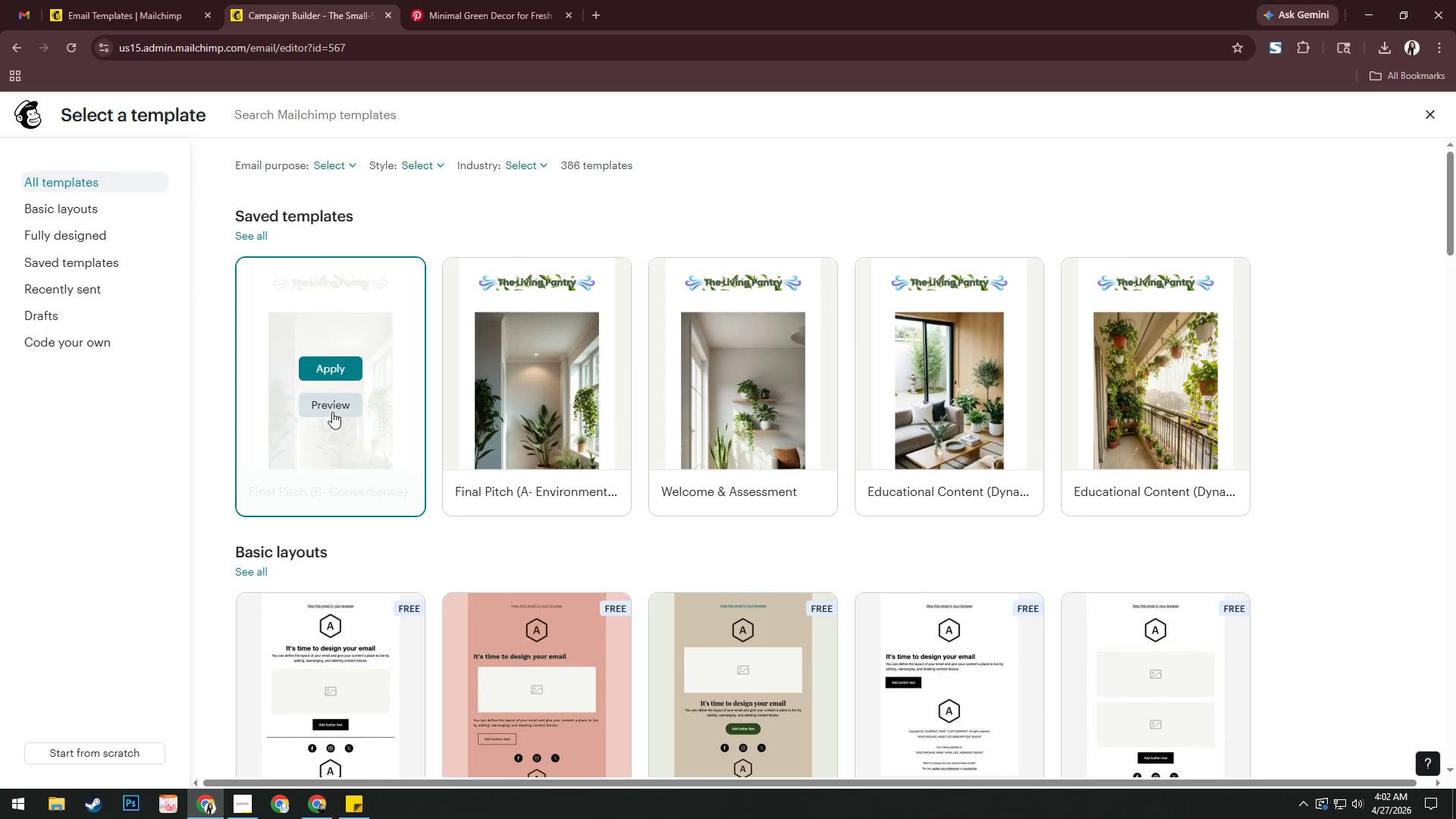 
left_click([333, 410])
 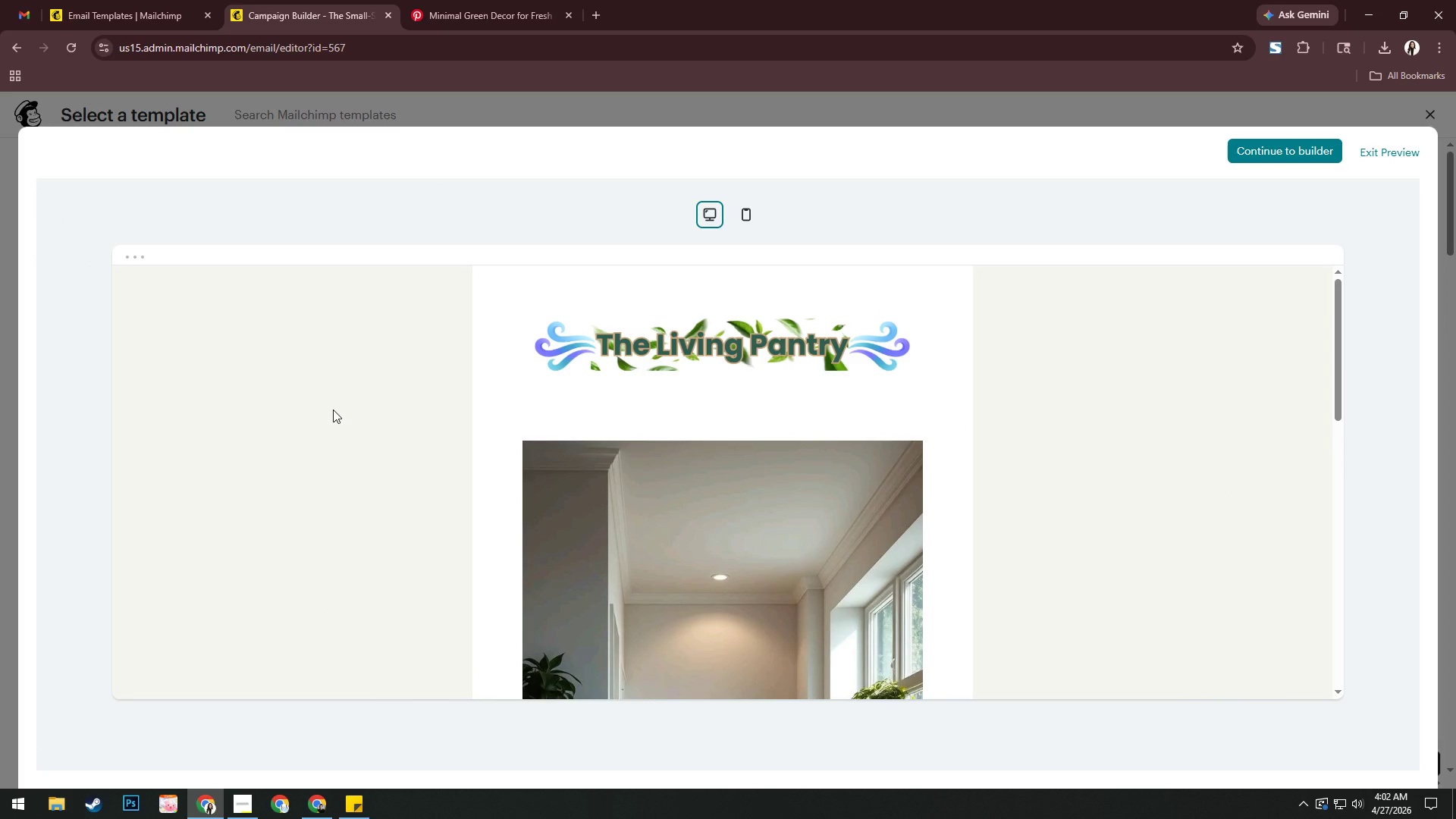 
scroll: coordinate [873, 528], scroll_direction: down, amount: 9.0
 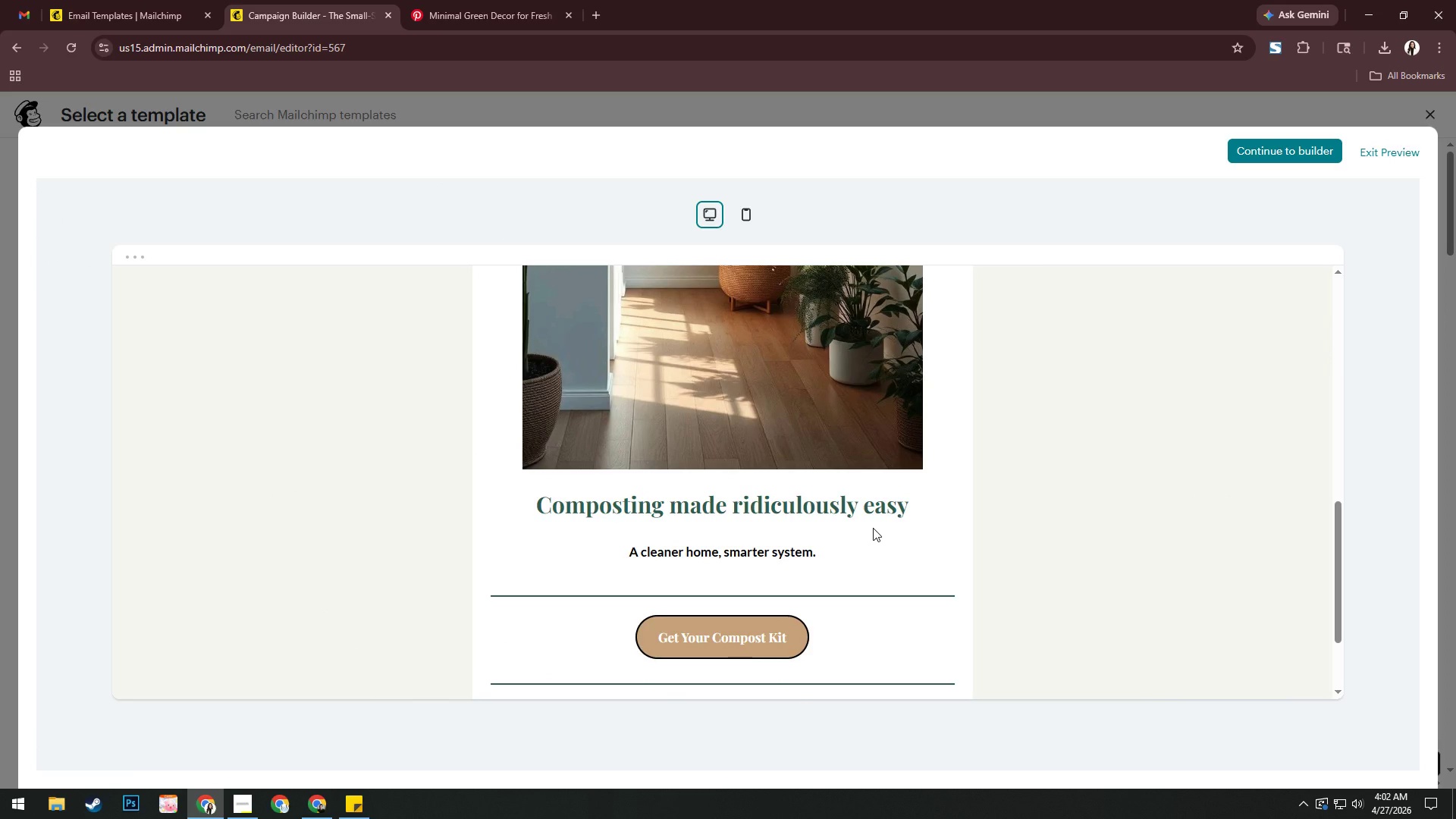 
left_click([1379, 152])
 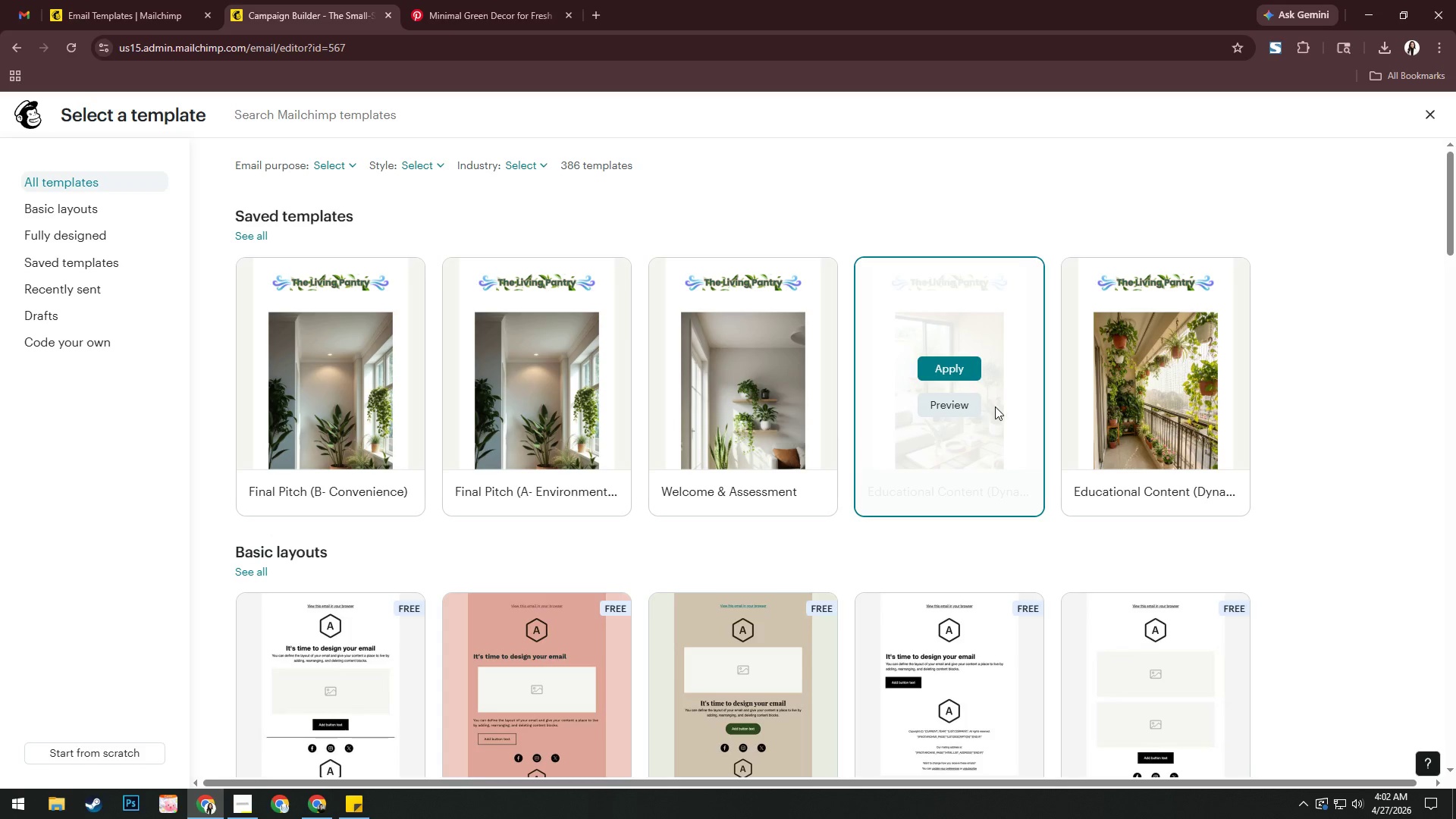 
left_click([936, 410])
 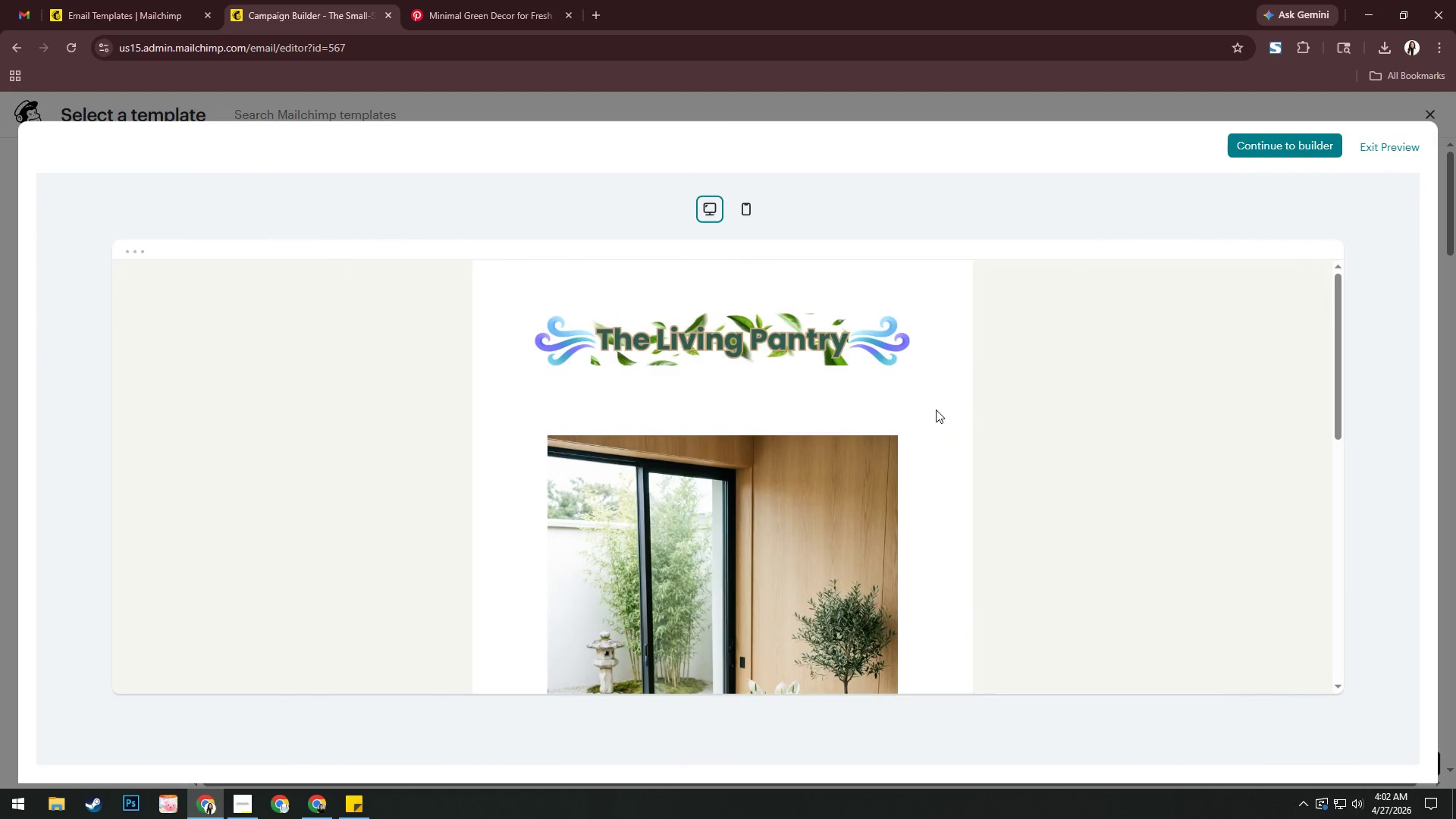 
scroll: coordinate [993, 454], scroll_direction: down, amount: 7.0
 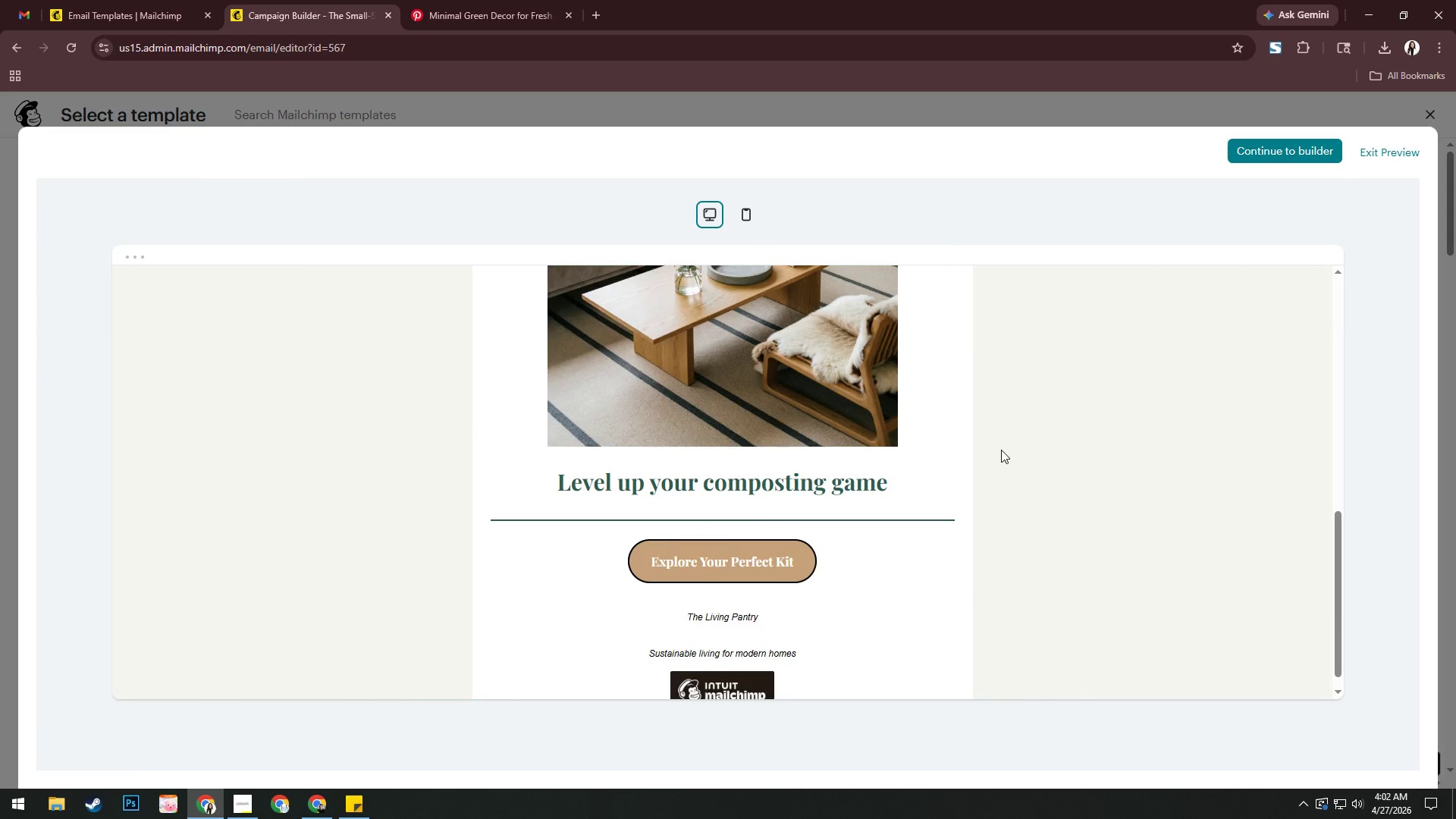 
left_click([1388, 151])
 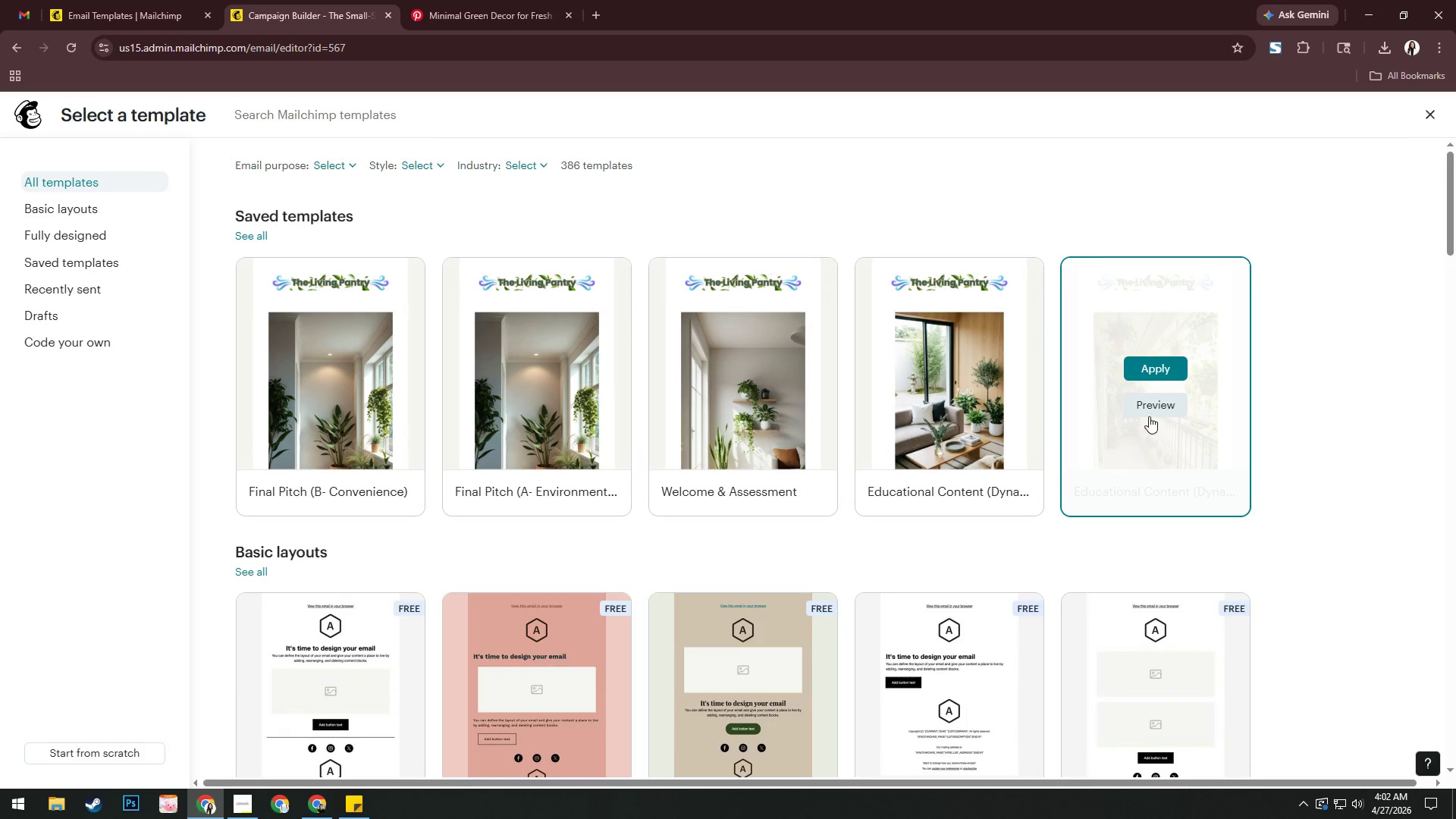 
left_click([1149, 413])
 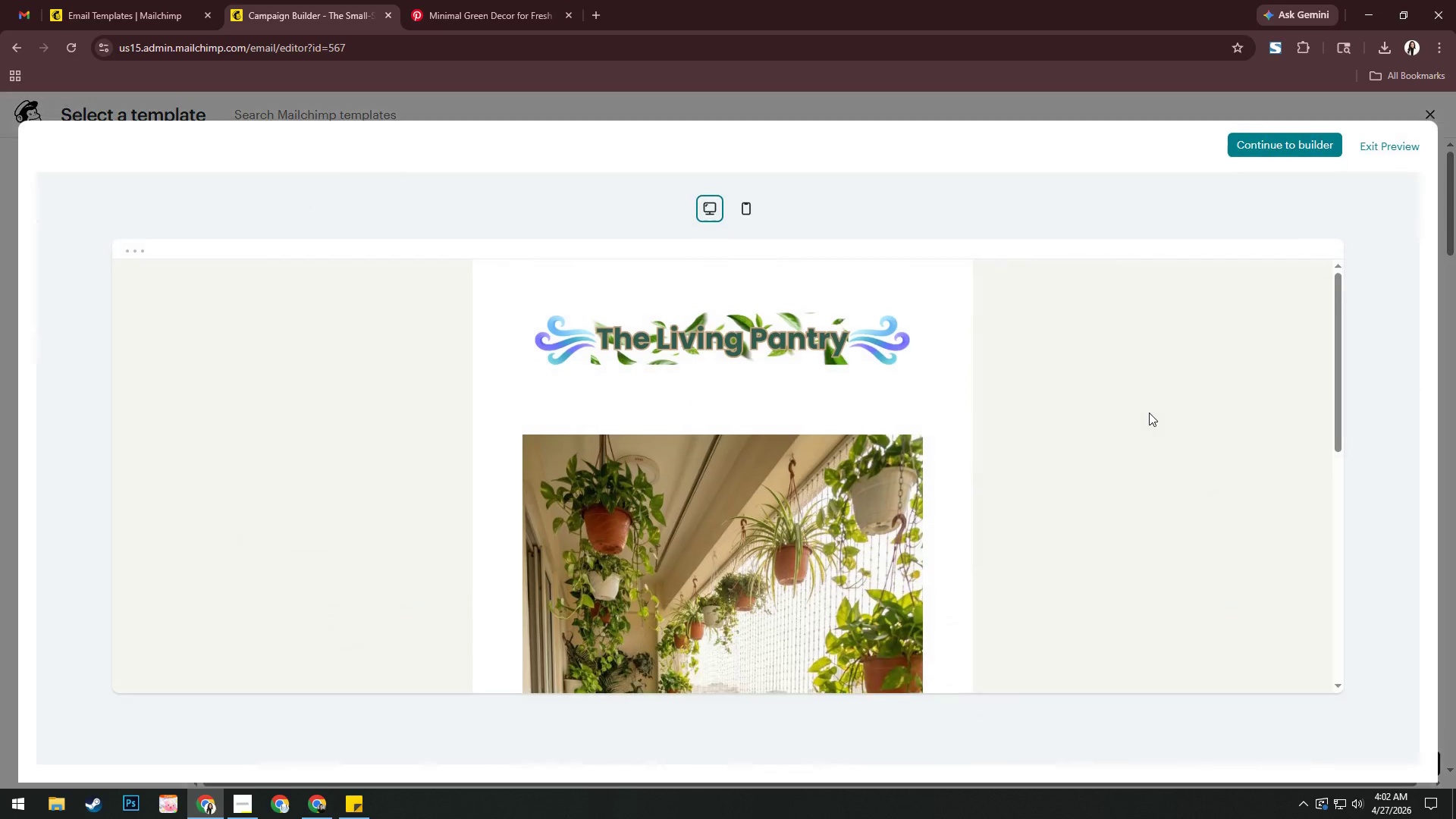 
scroll: coordinate [883, 457], scroll_direction: down, amount: 7.0
 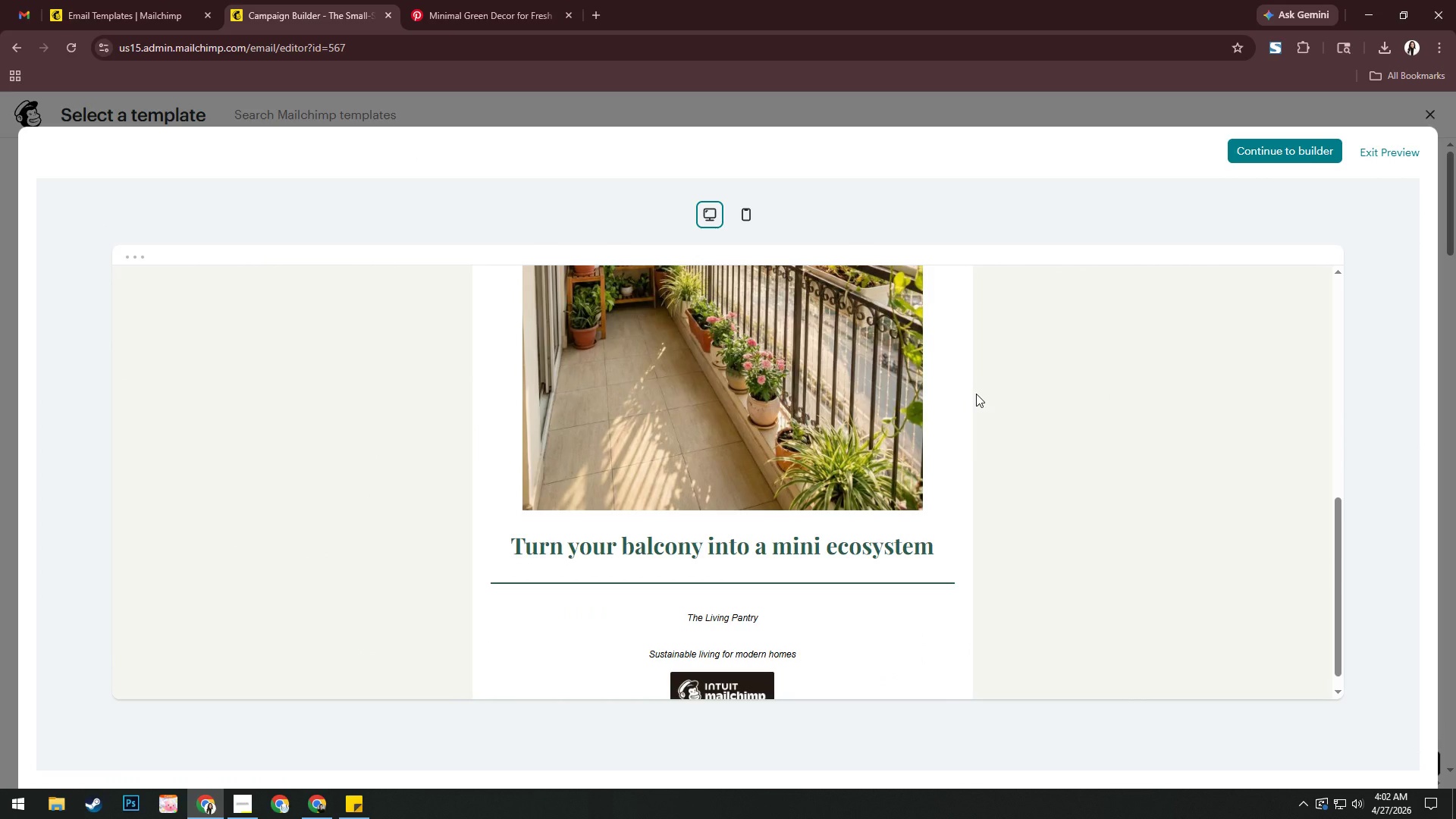 
left_click([1387, 152])
 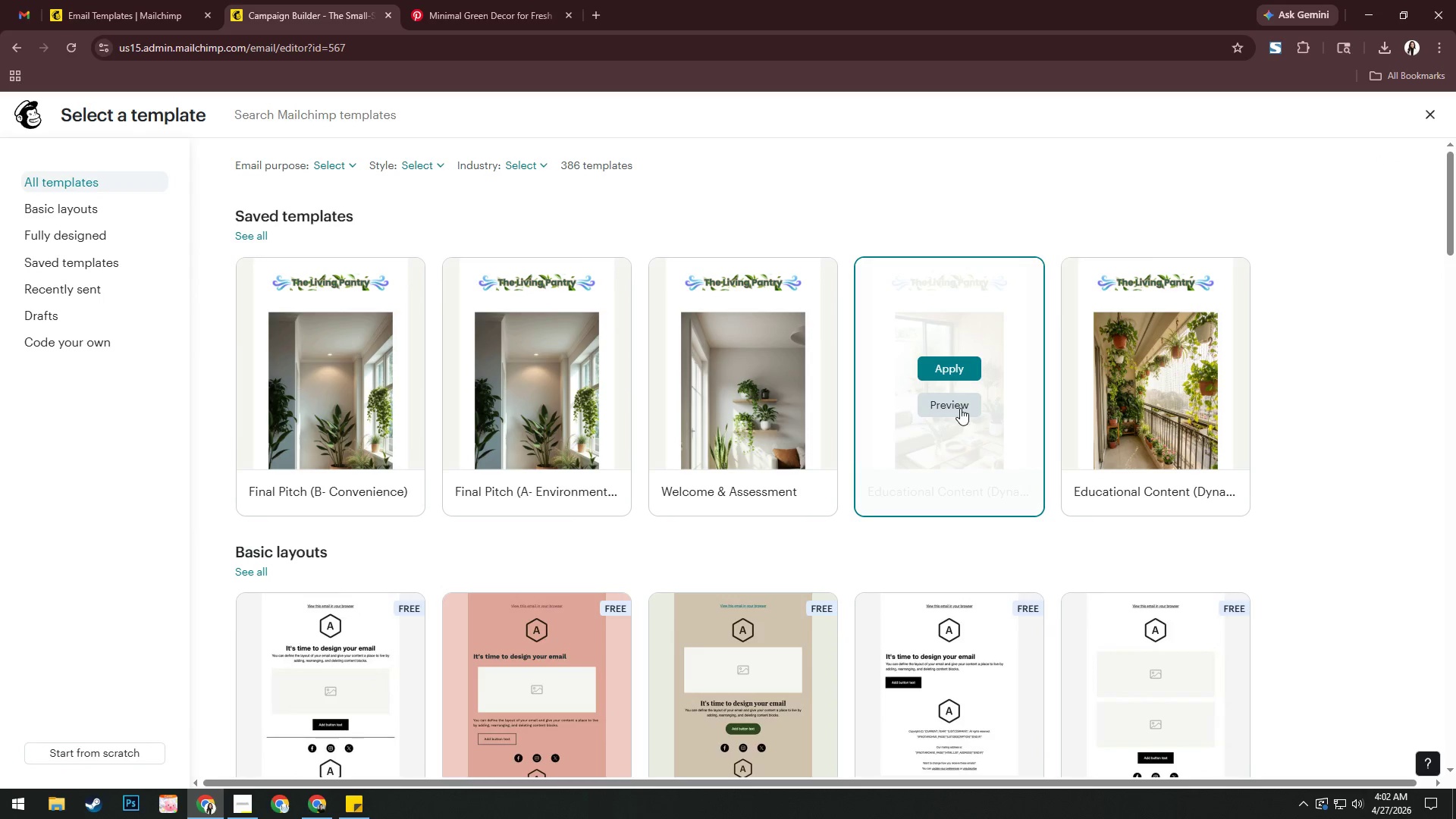 
scroll: coordinate [988, 425], scroll_direction: down, amount: 11.0
 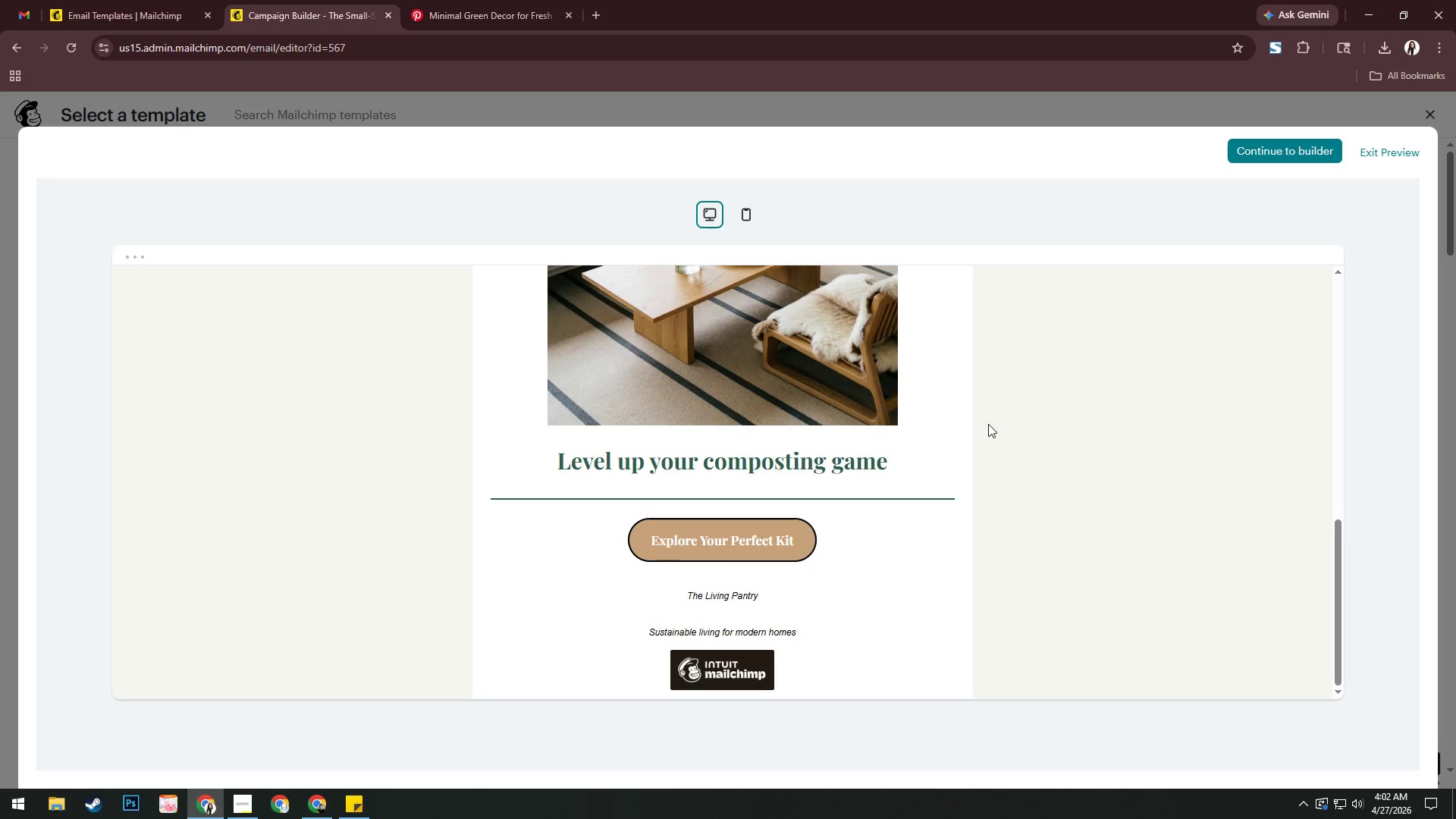 
scroll: coordinate [931, 450], scroll_direction: up, amount: 5.0
 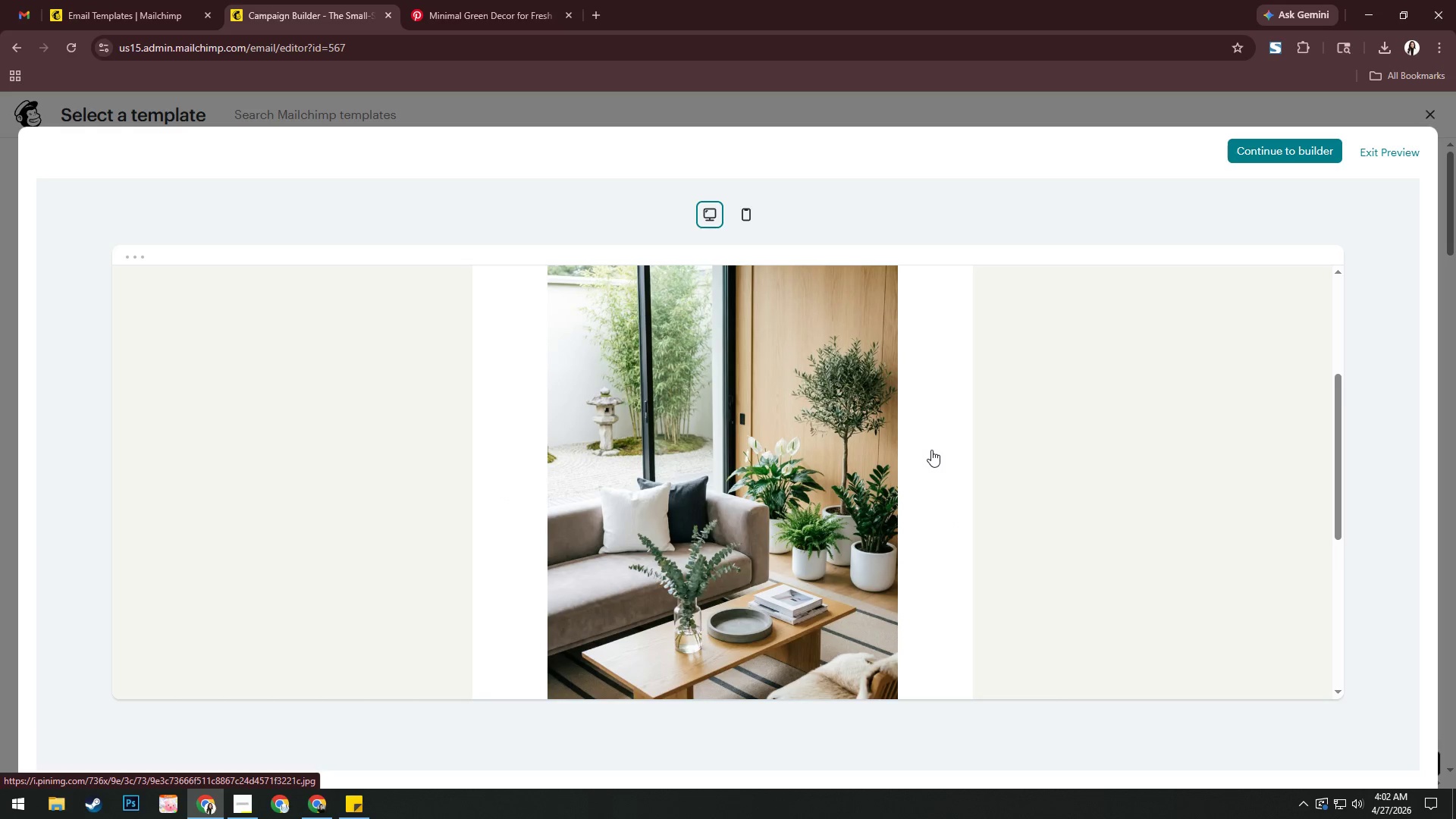 
scroll: coordinate [931, 445], scroll_direction: down, amount: 10.0
 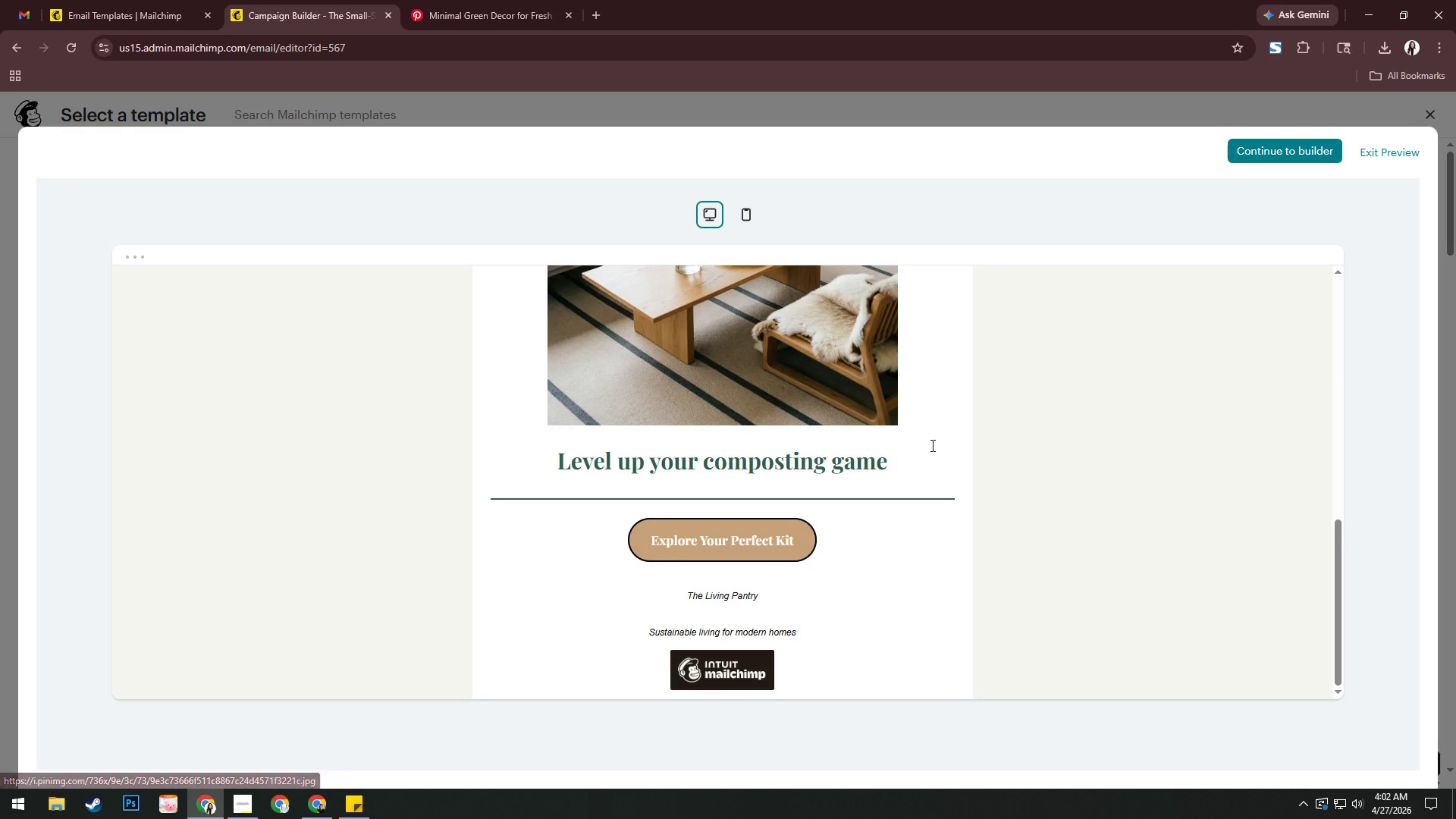 
scroll: coordinate [931, 445], scroll_direction: up, amount: 13.0
 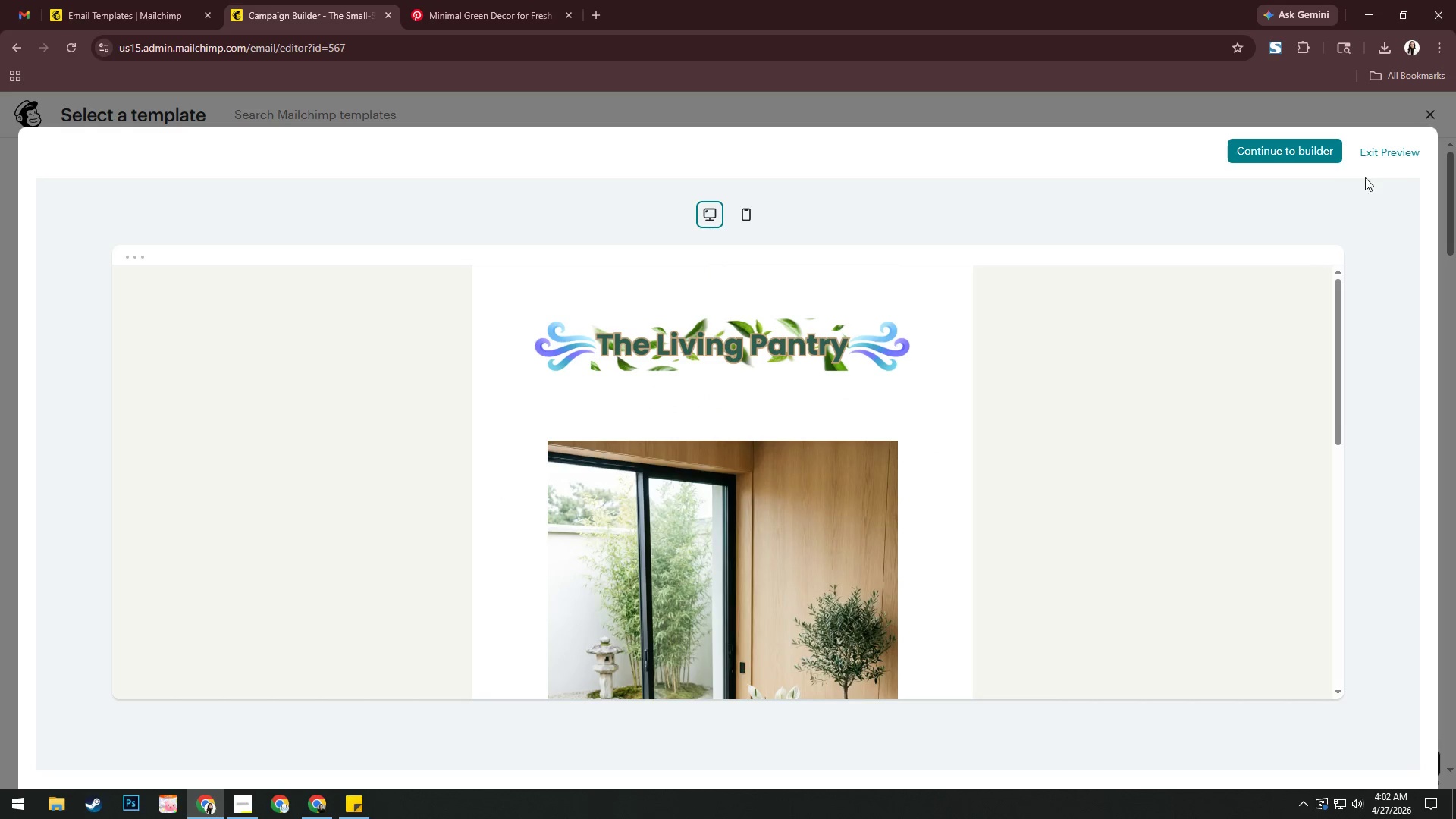 
left_click([1387, 149])
 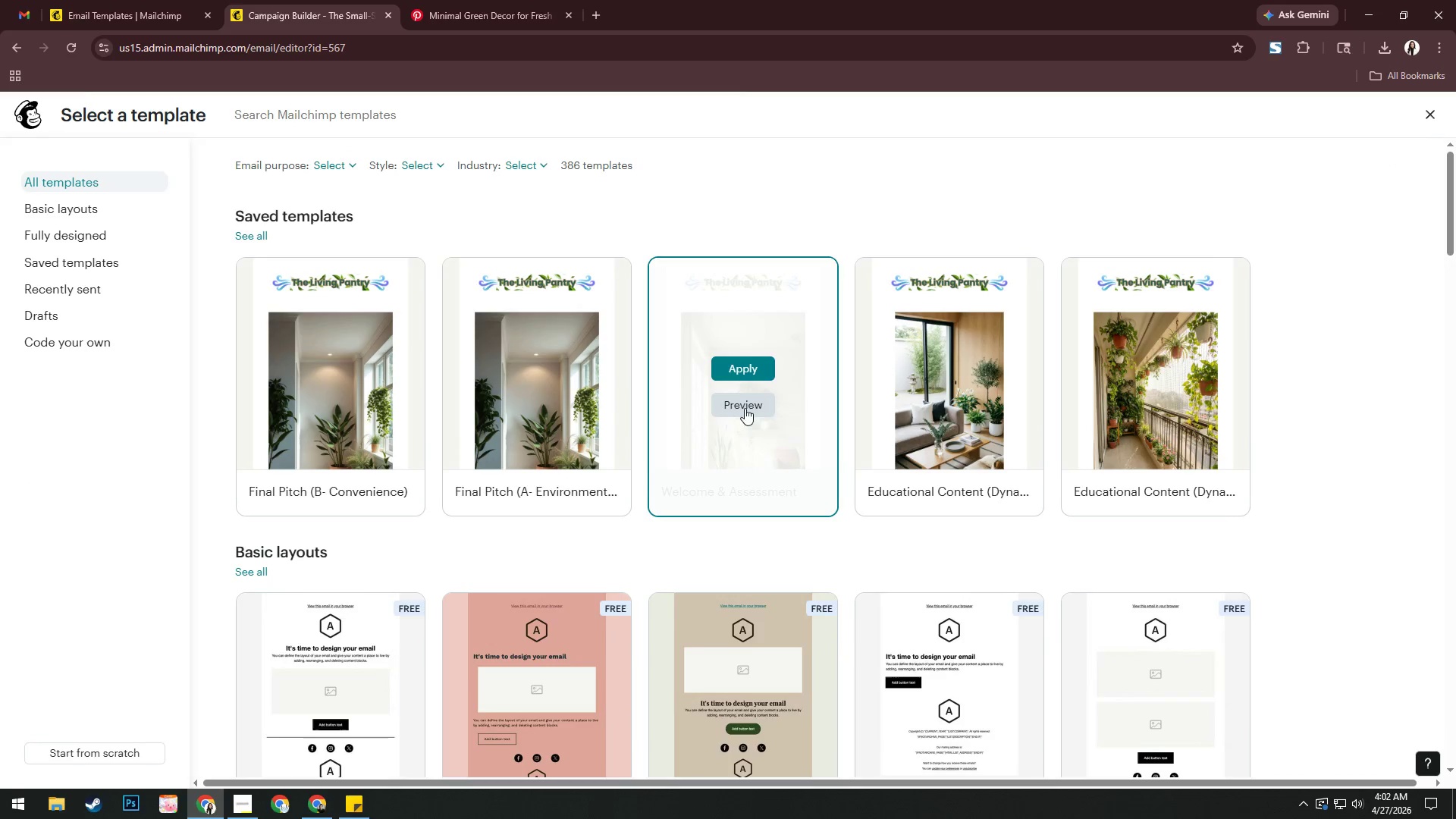 
left_click([742, 406])
 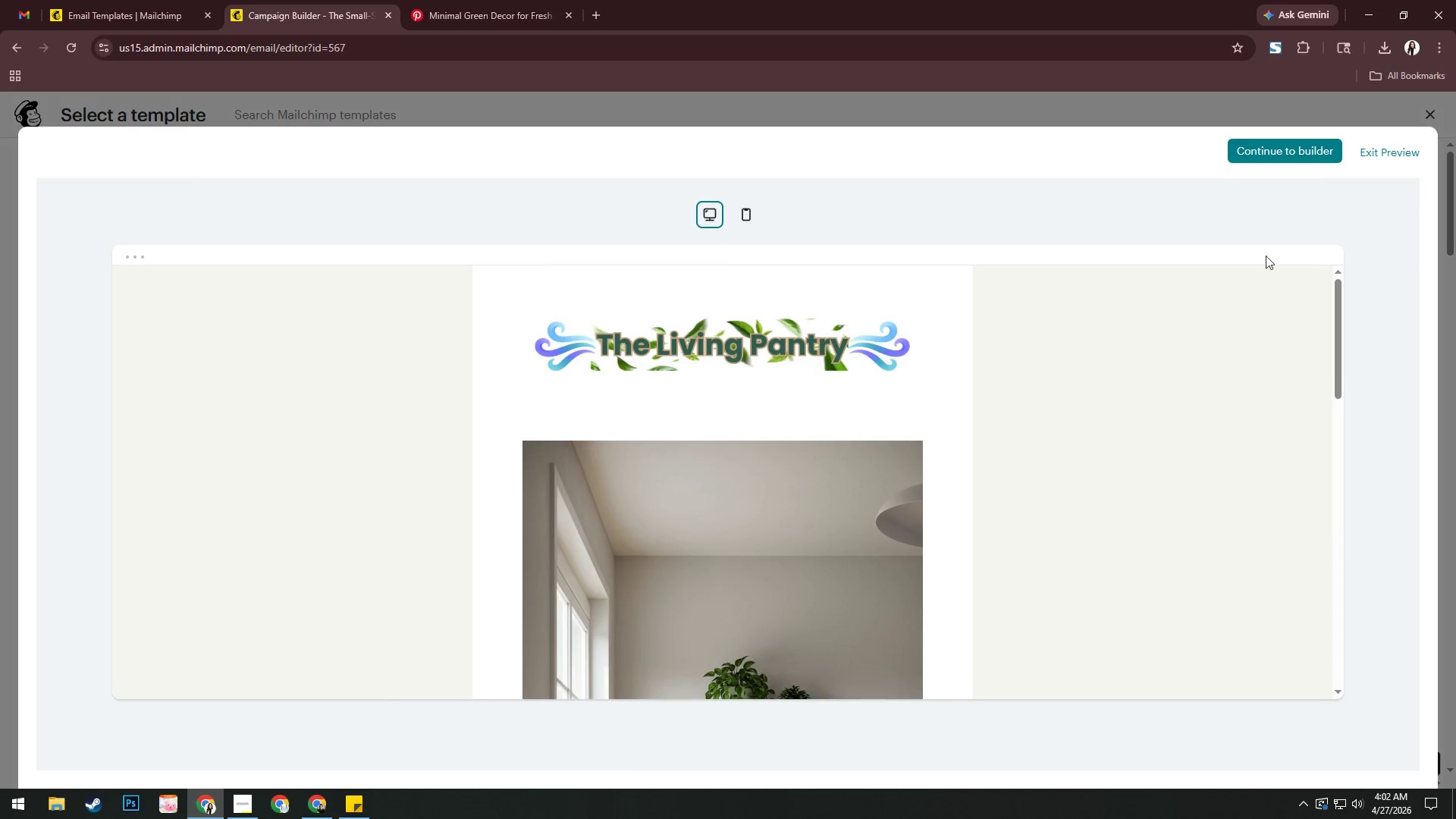 
scroll: coordinate [794, 480], scroll_direction: down, amount: 9.0
 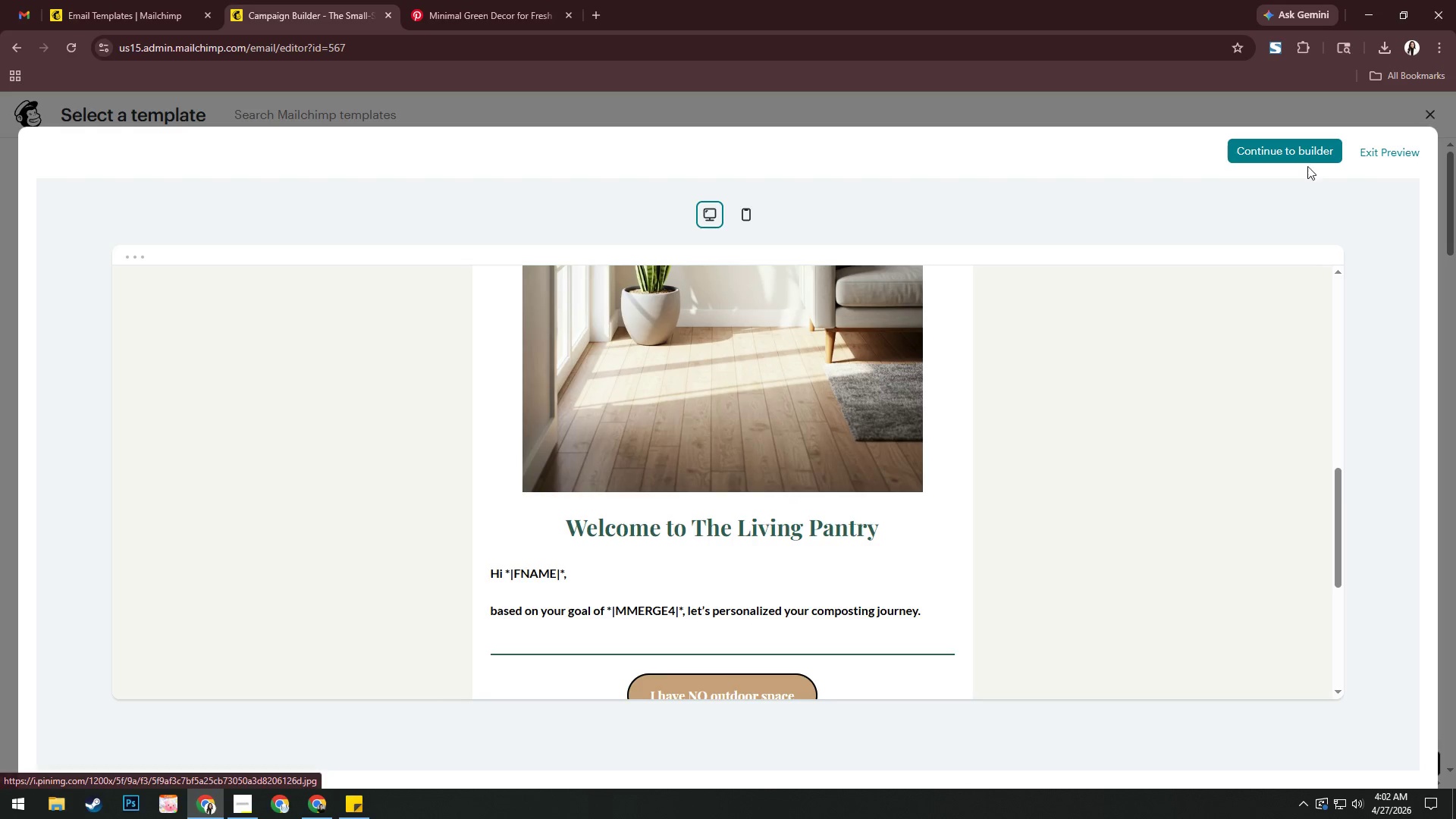 
left_click([1392, 157])
 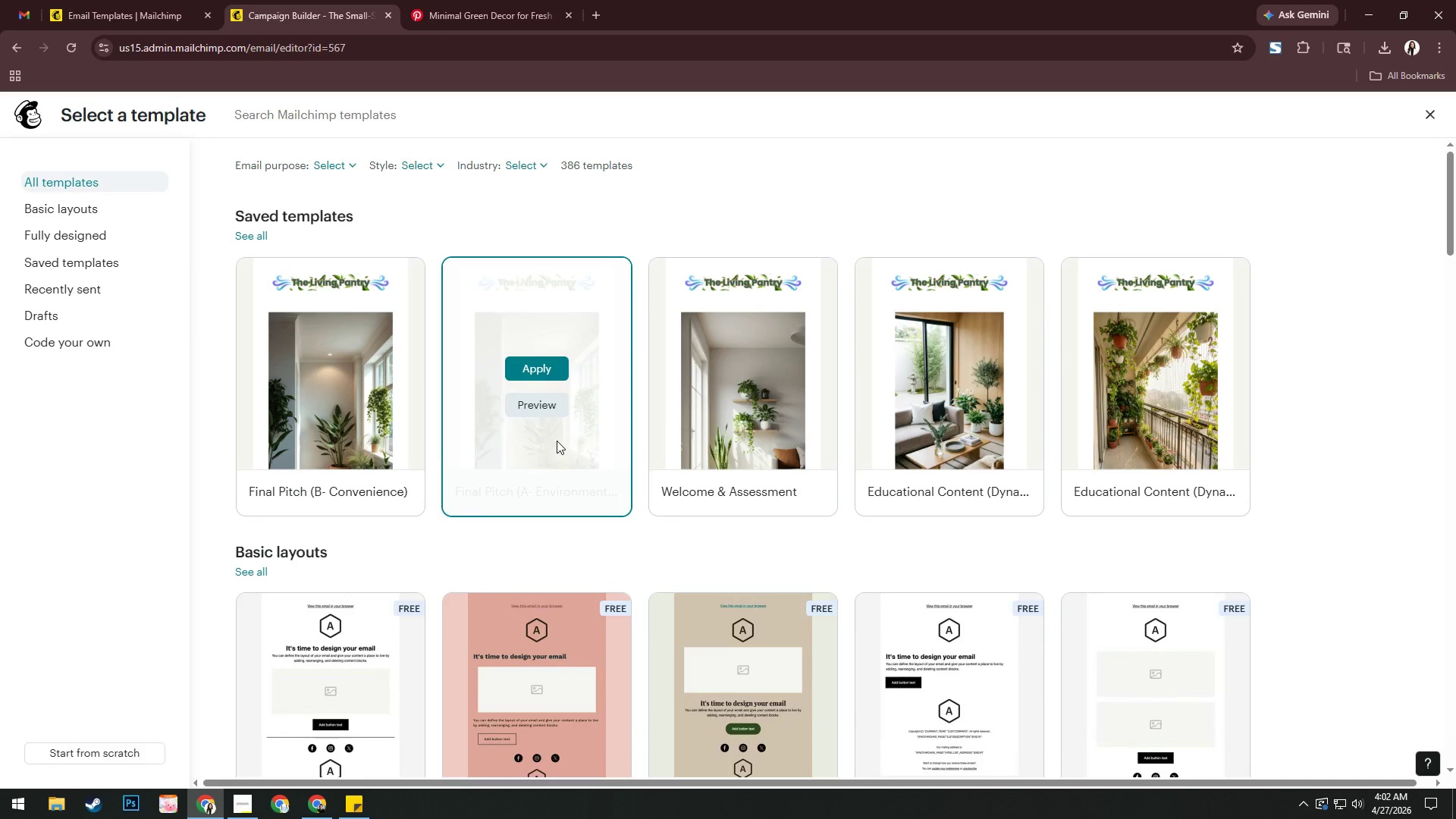 
scroll: coordinate [560, 441], scroll_direction: down, amount: 2.0
 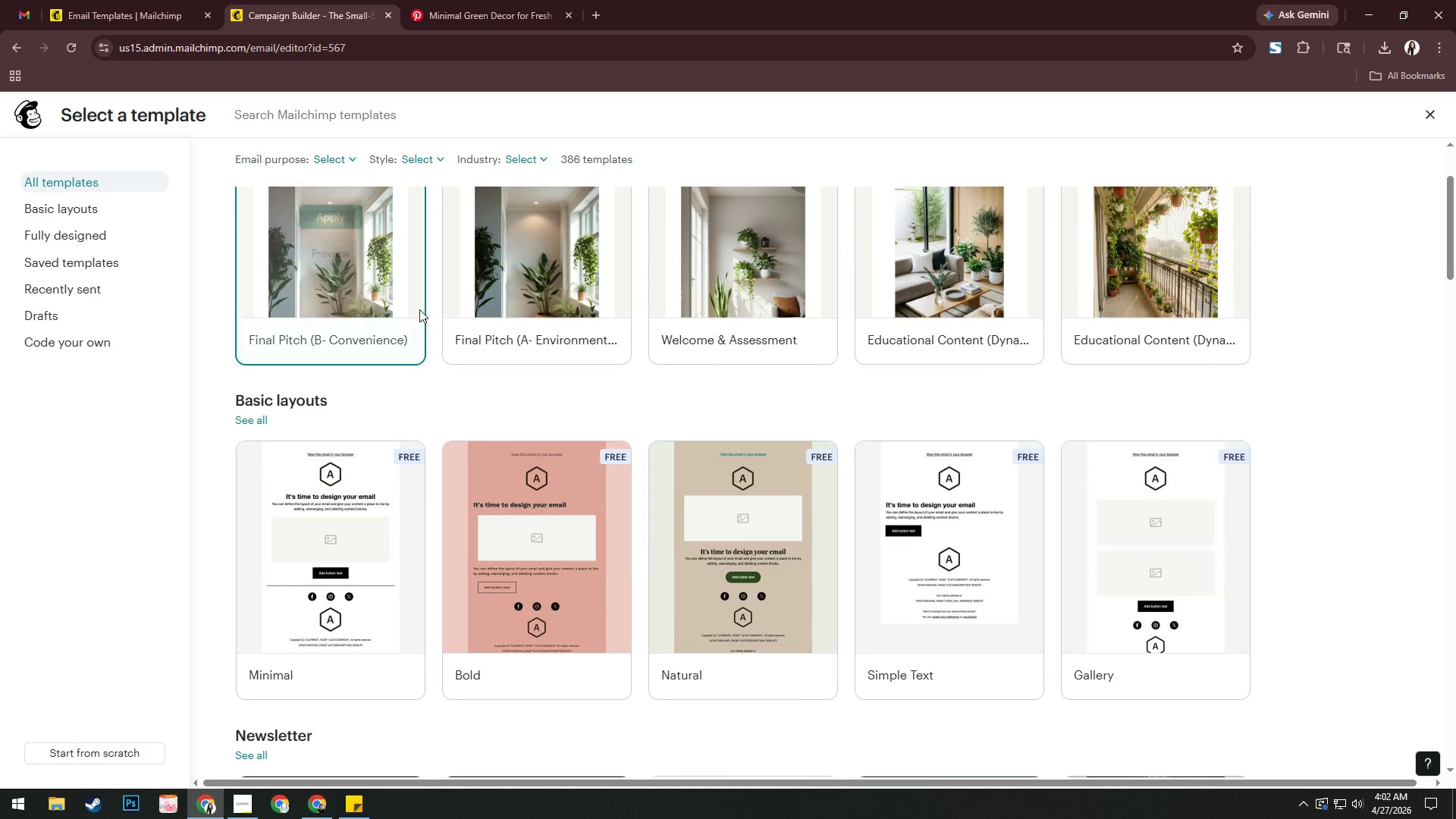 
scroll: coordinate [403, 356], scroll_direction: up, amount: 2.0
 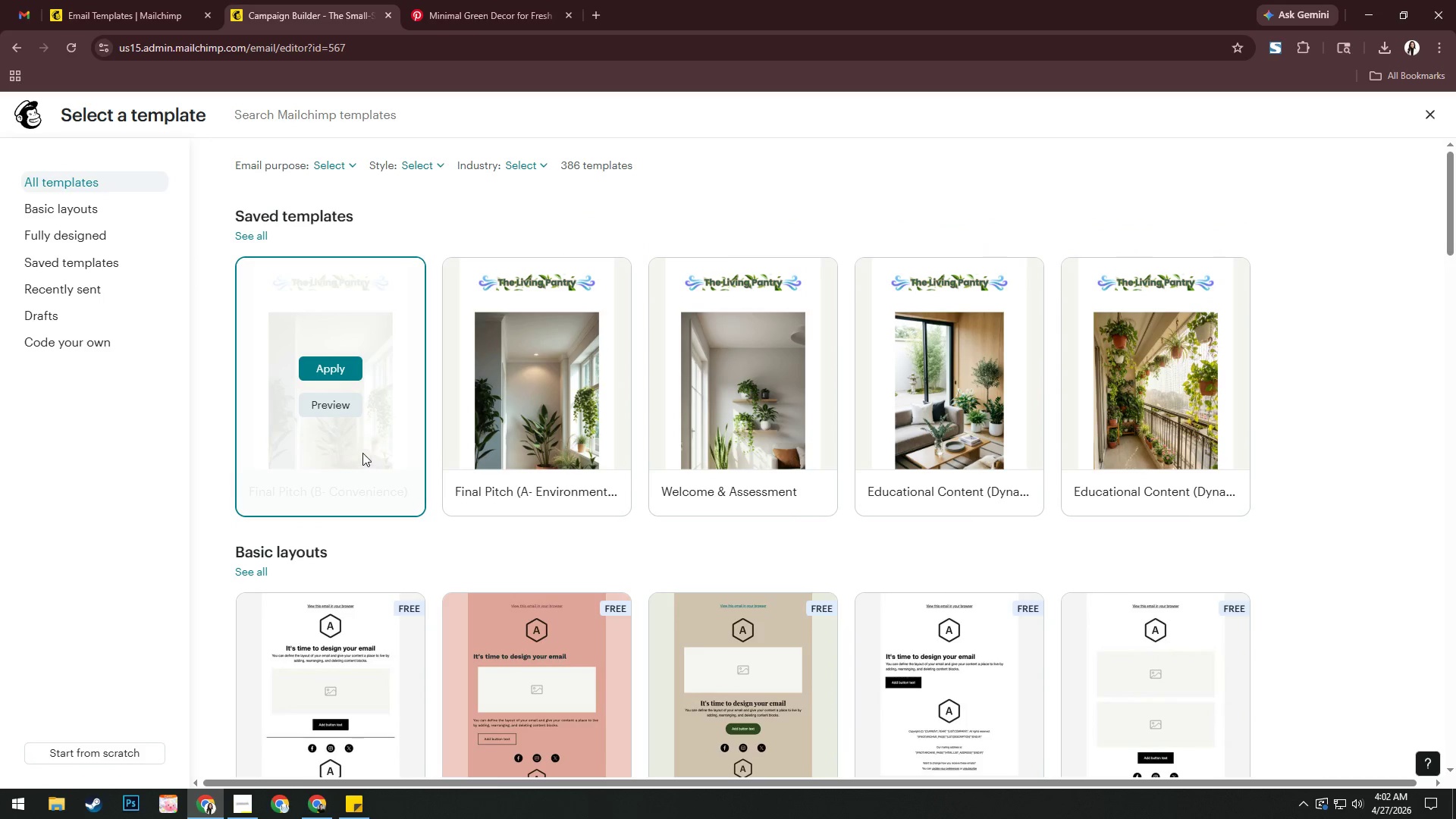 
left_click([328, 410])
 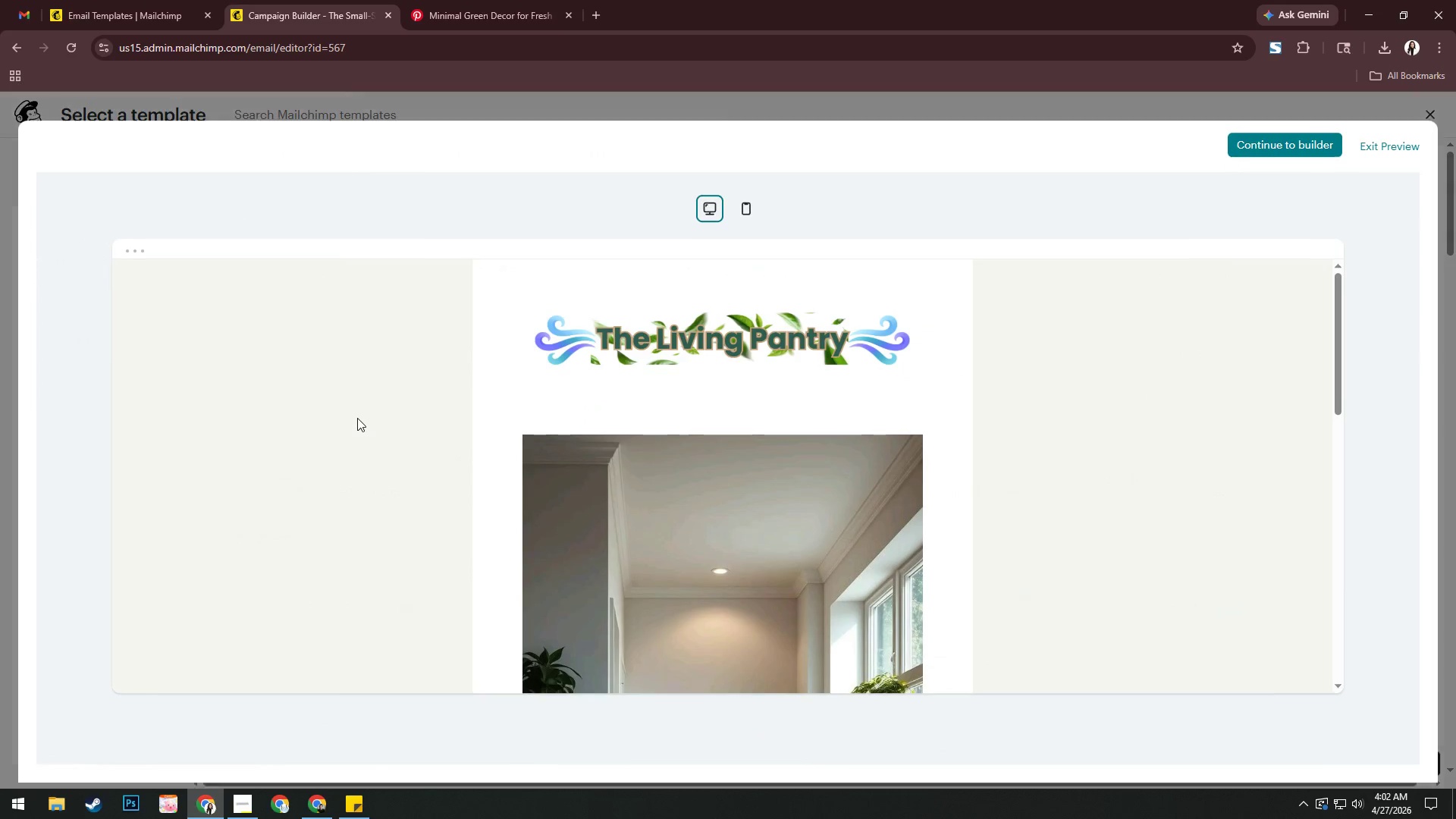 
scroll: coordinate [497, 441], scroll_direction: down, amount: 8.0
 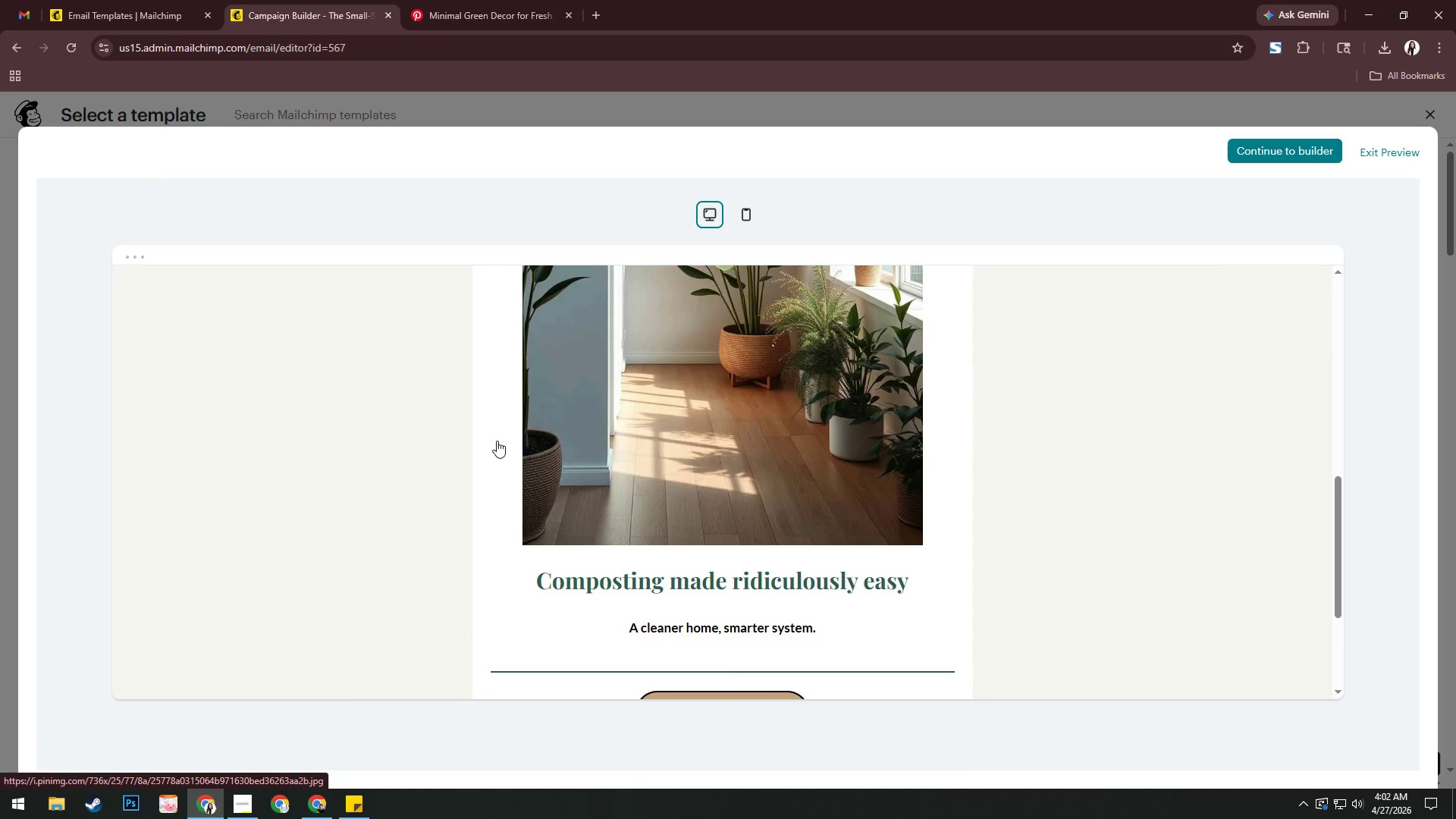 
wait(5.2)
 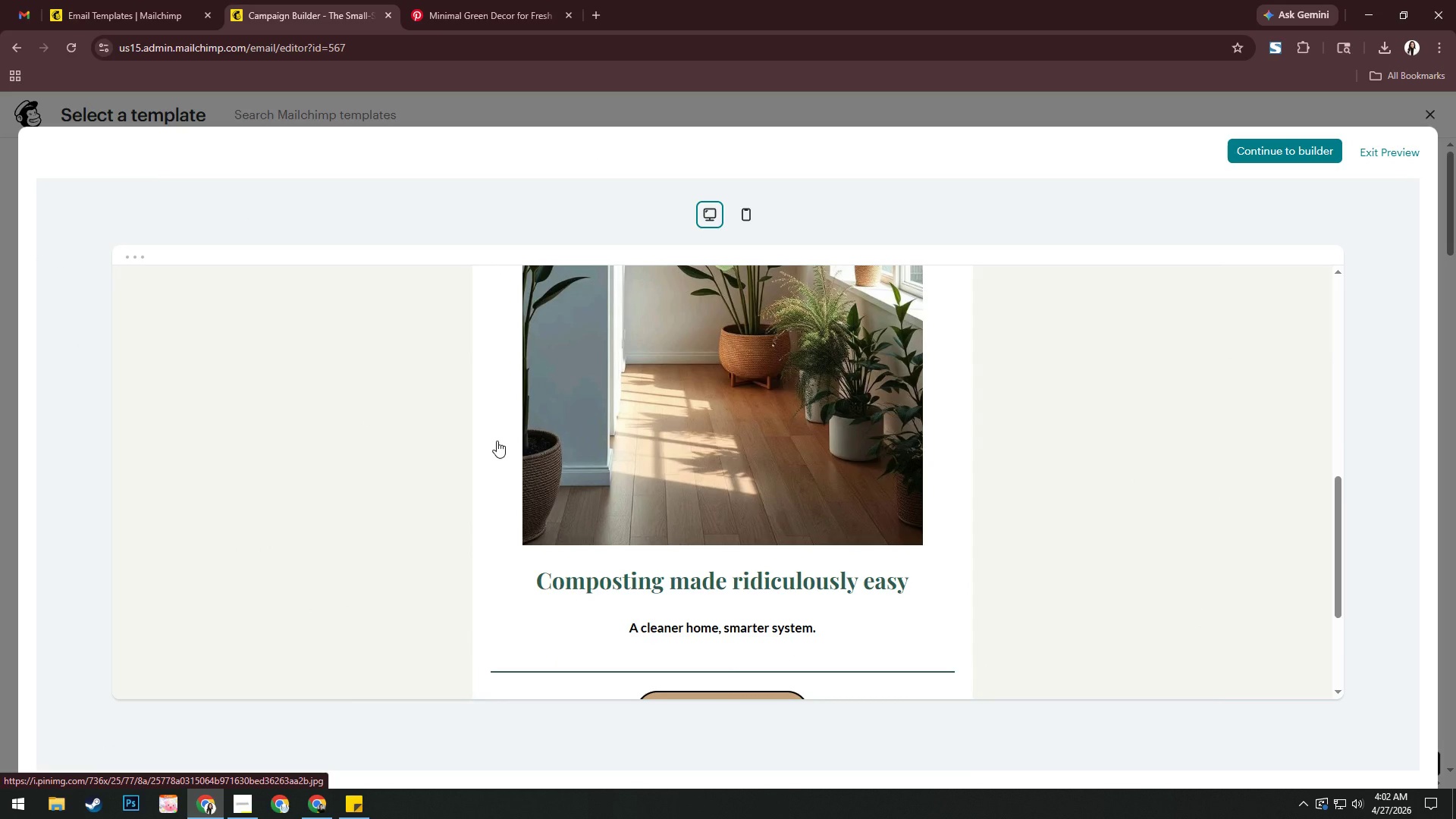 
scroll: coordinate [497, 441], scroll_direction: up, amount: 3.0
 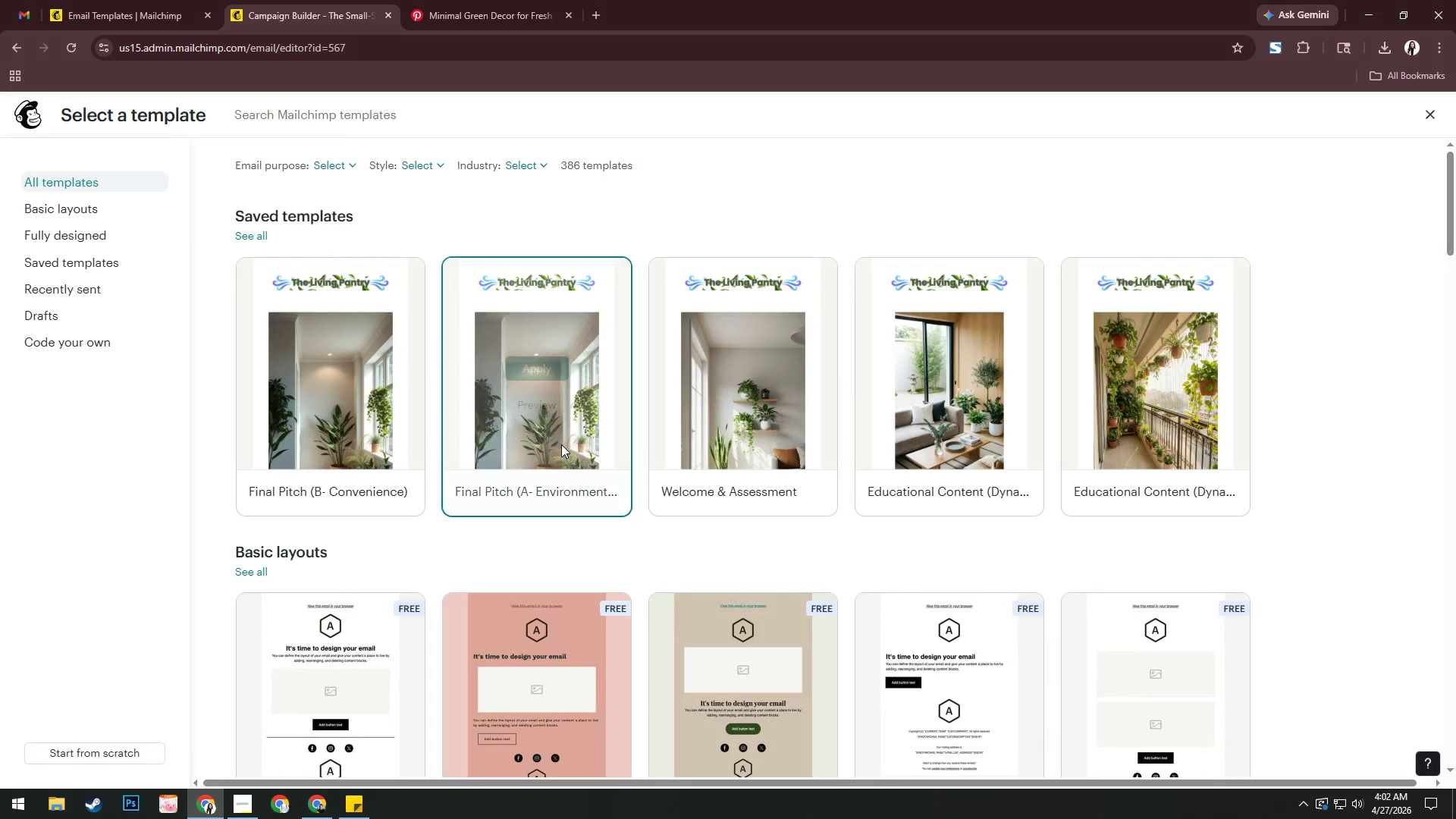 
left_click([539, 411])
 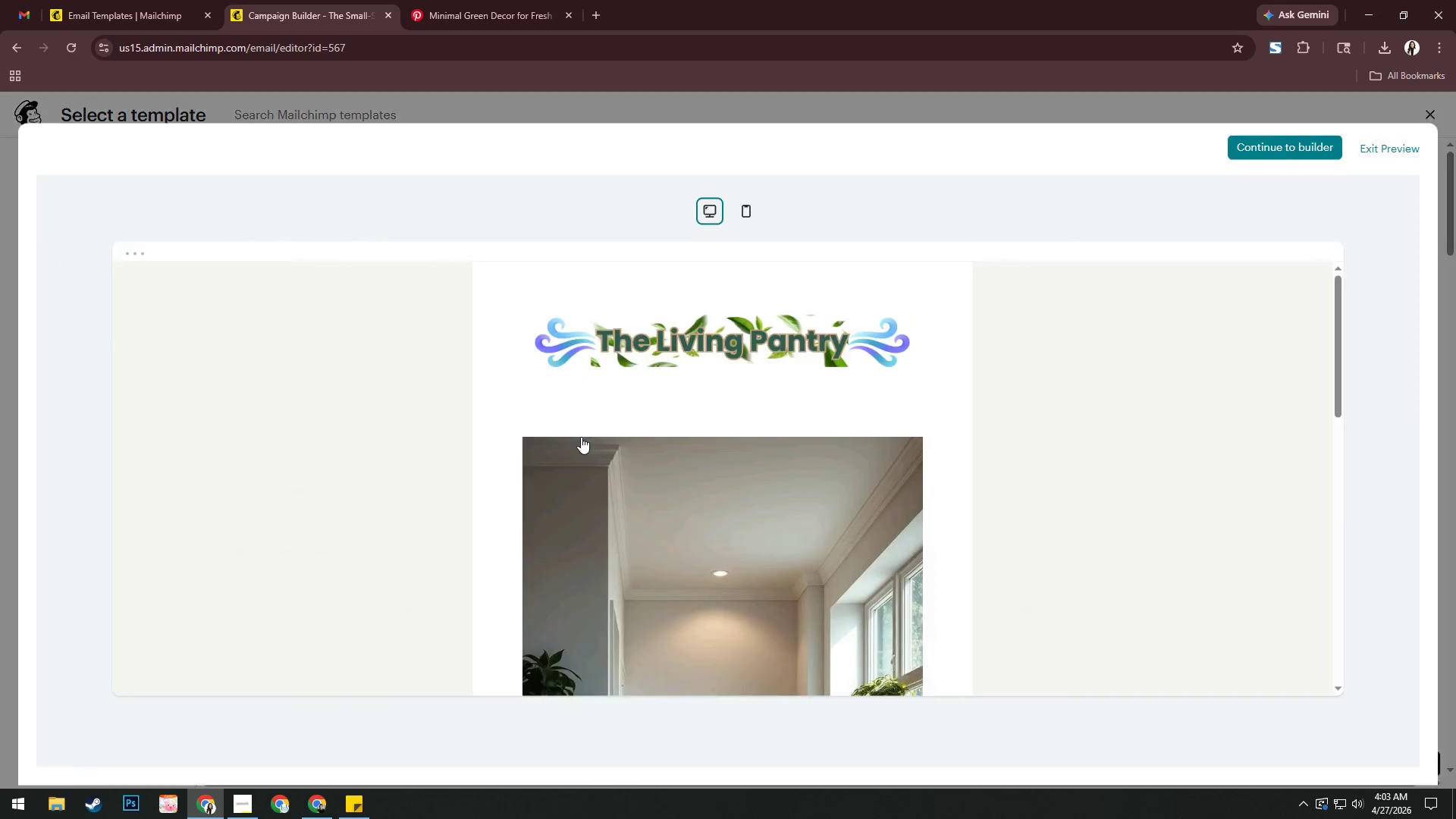 
scroll: coordinate [486, 450], scroll_direction: down, amount: 9.0
 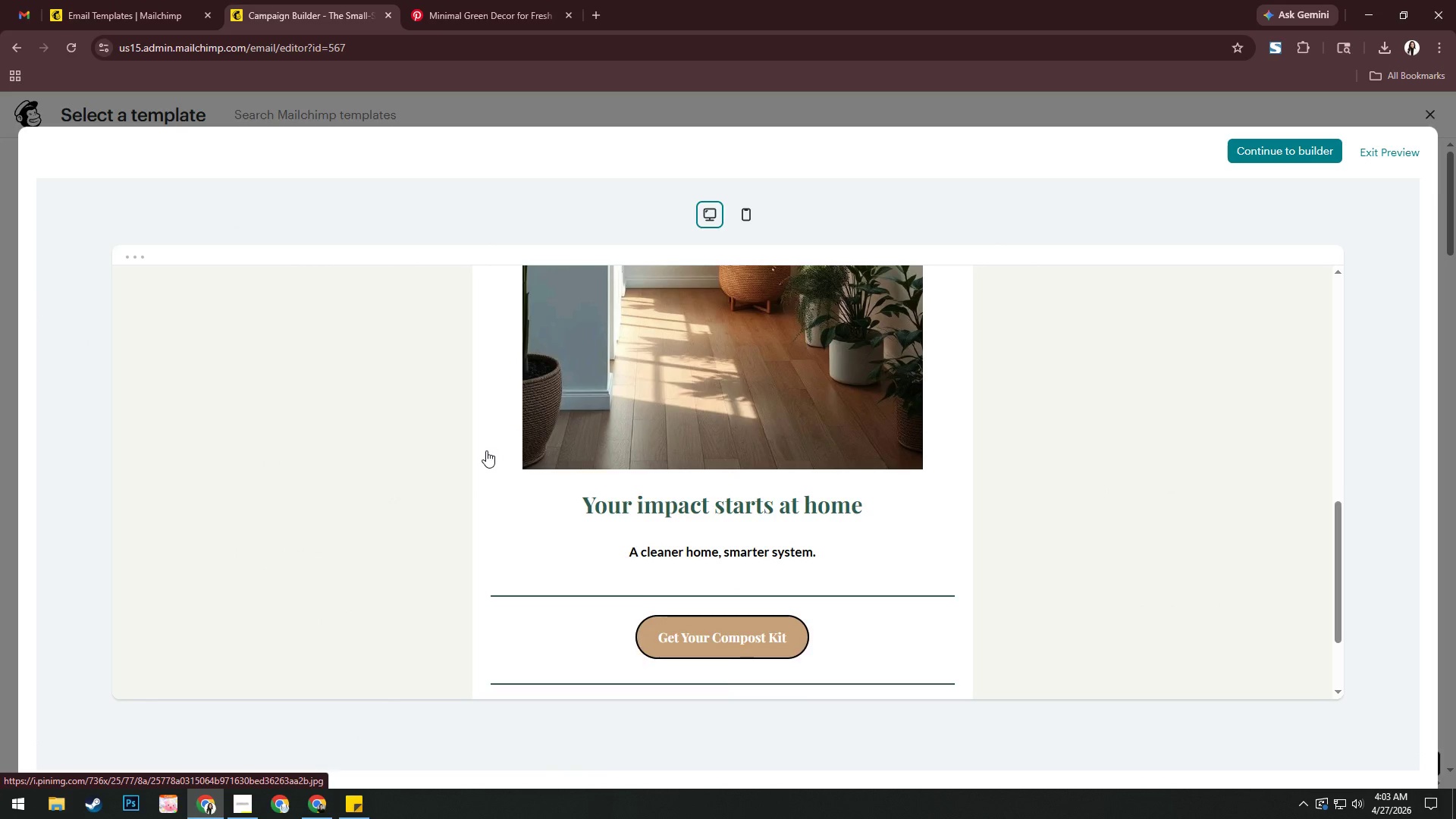 
scroll: coordinate [486, 450], scroll_direction: up, amount: 7.0
 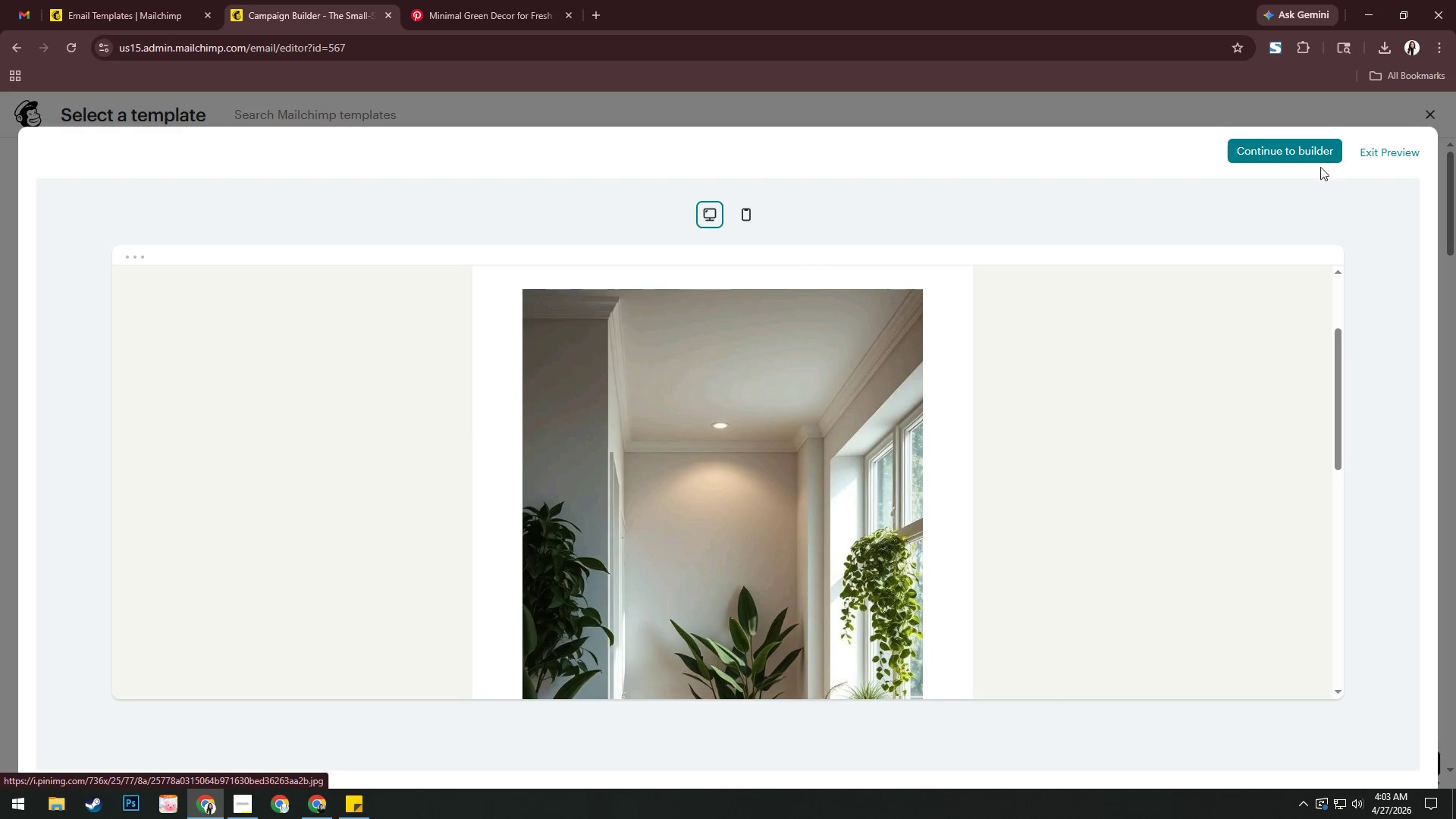 
left_click([1364, 149])
 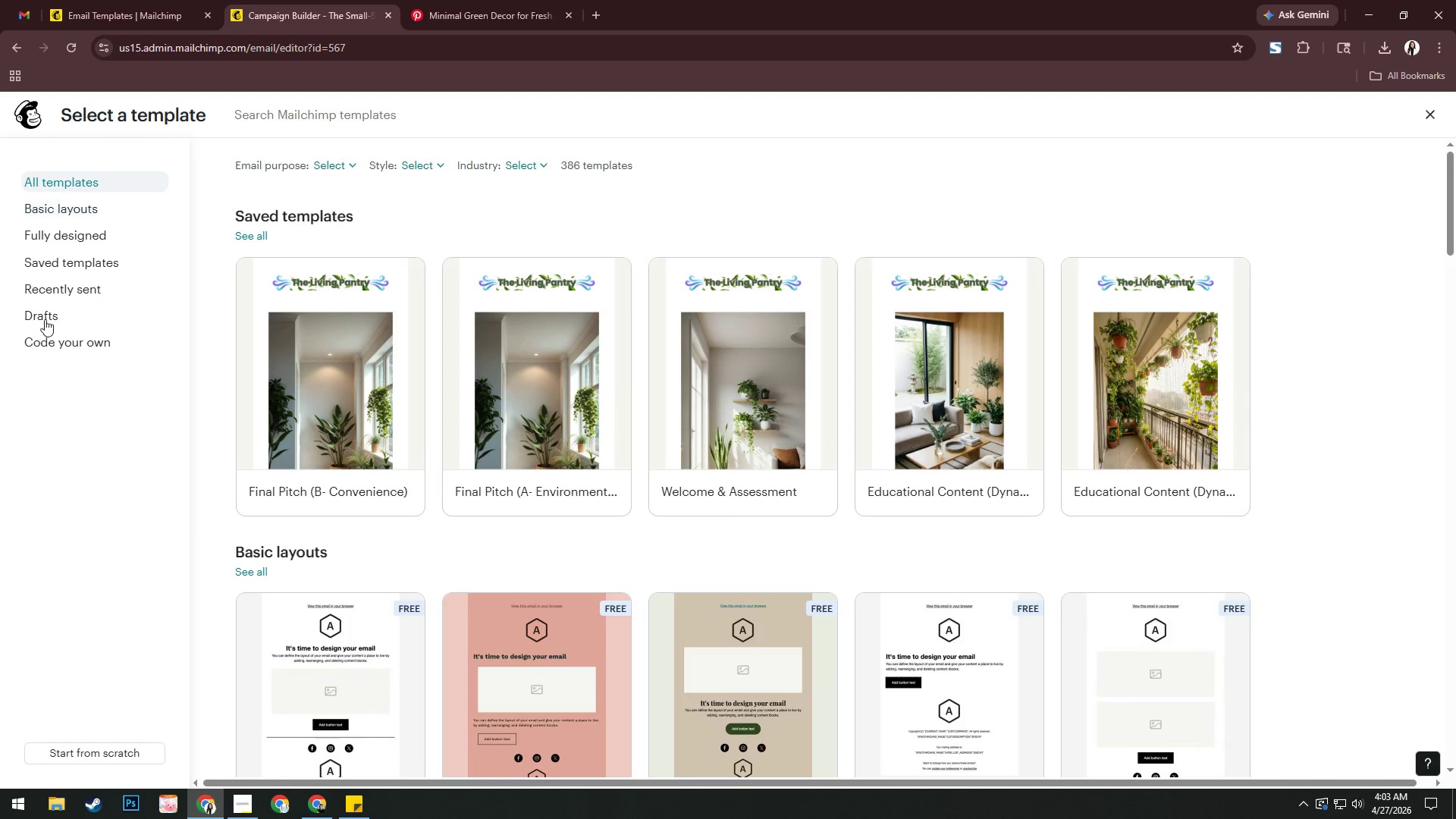 
left_click([55, 315])
 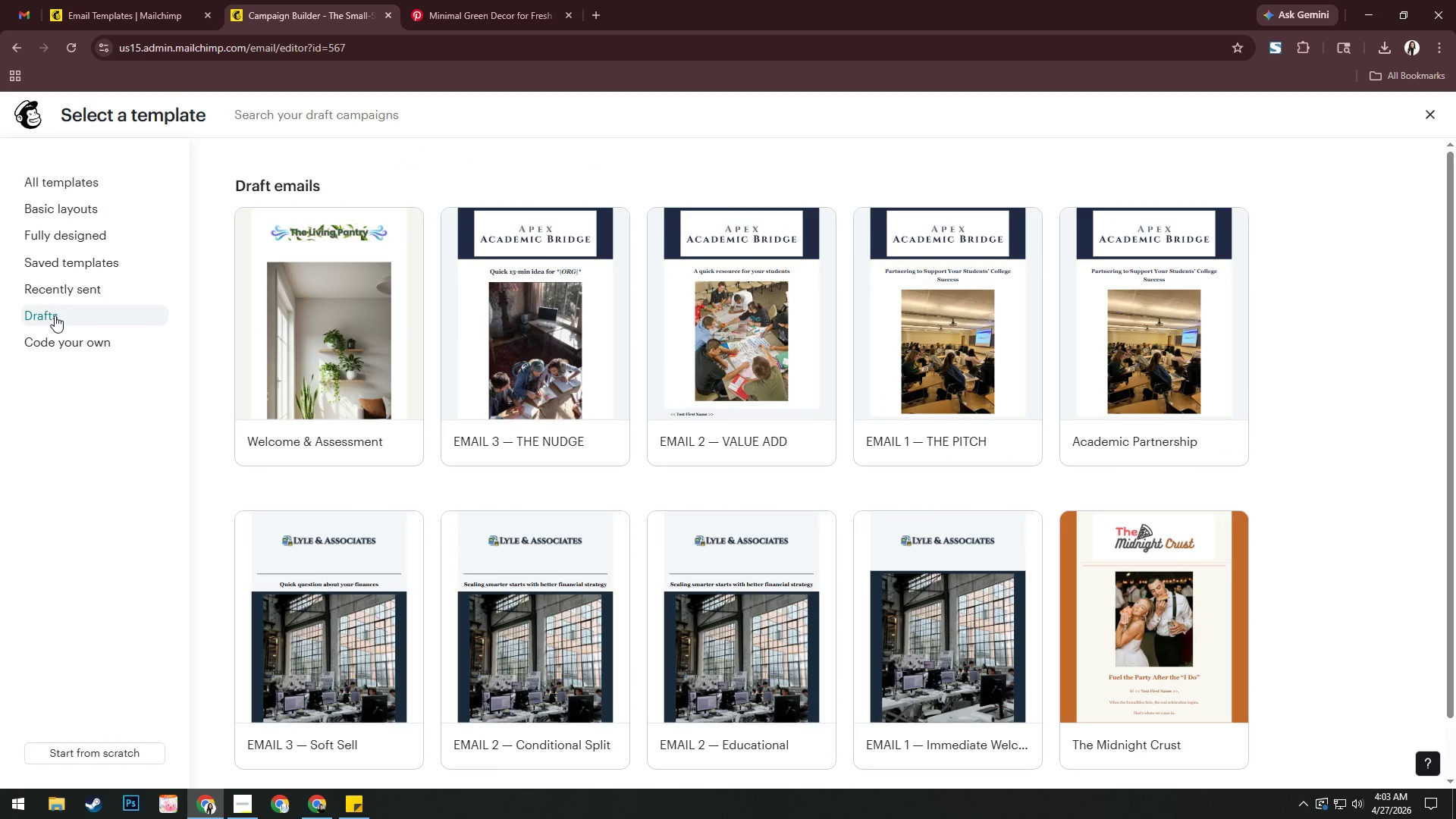 
wait(5.94)
 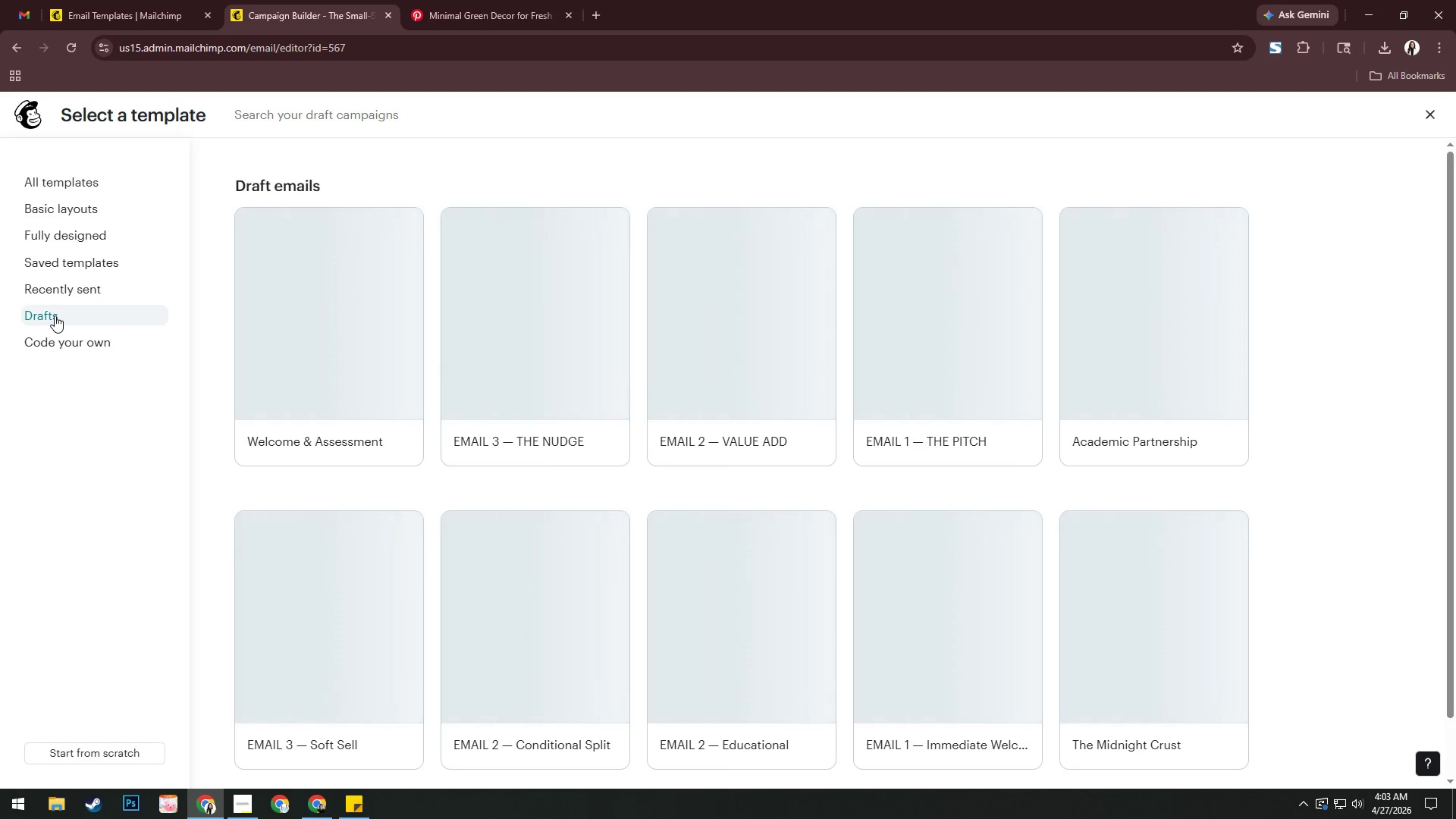 
left_click([81, 185])
 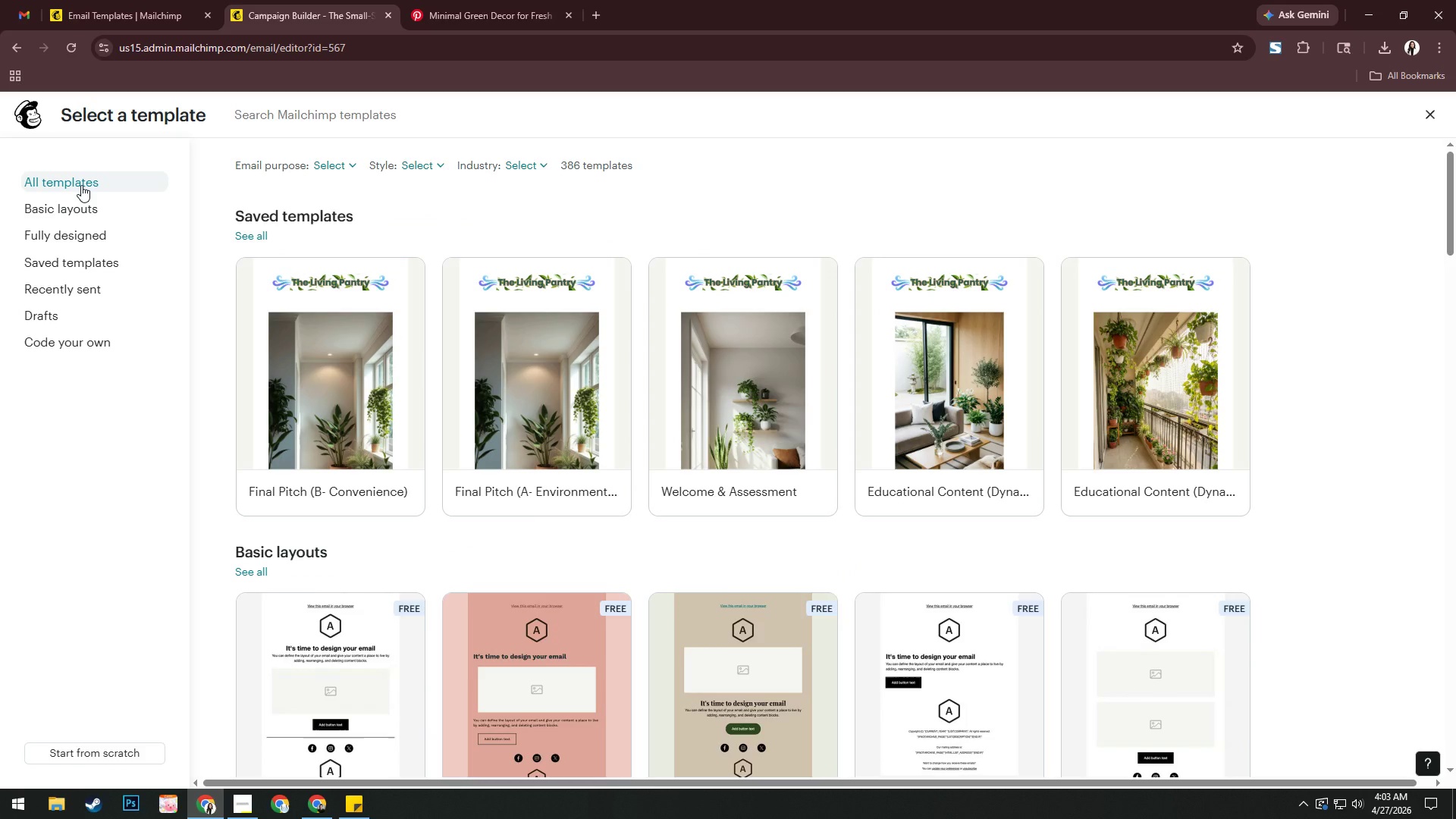 
left_click([138, 0])
 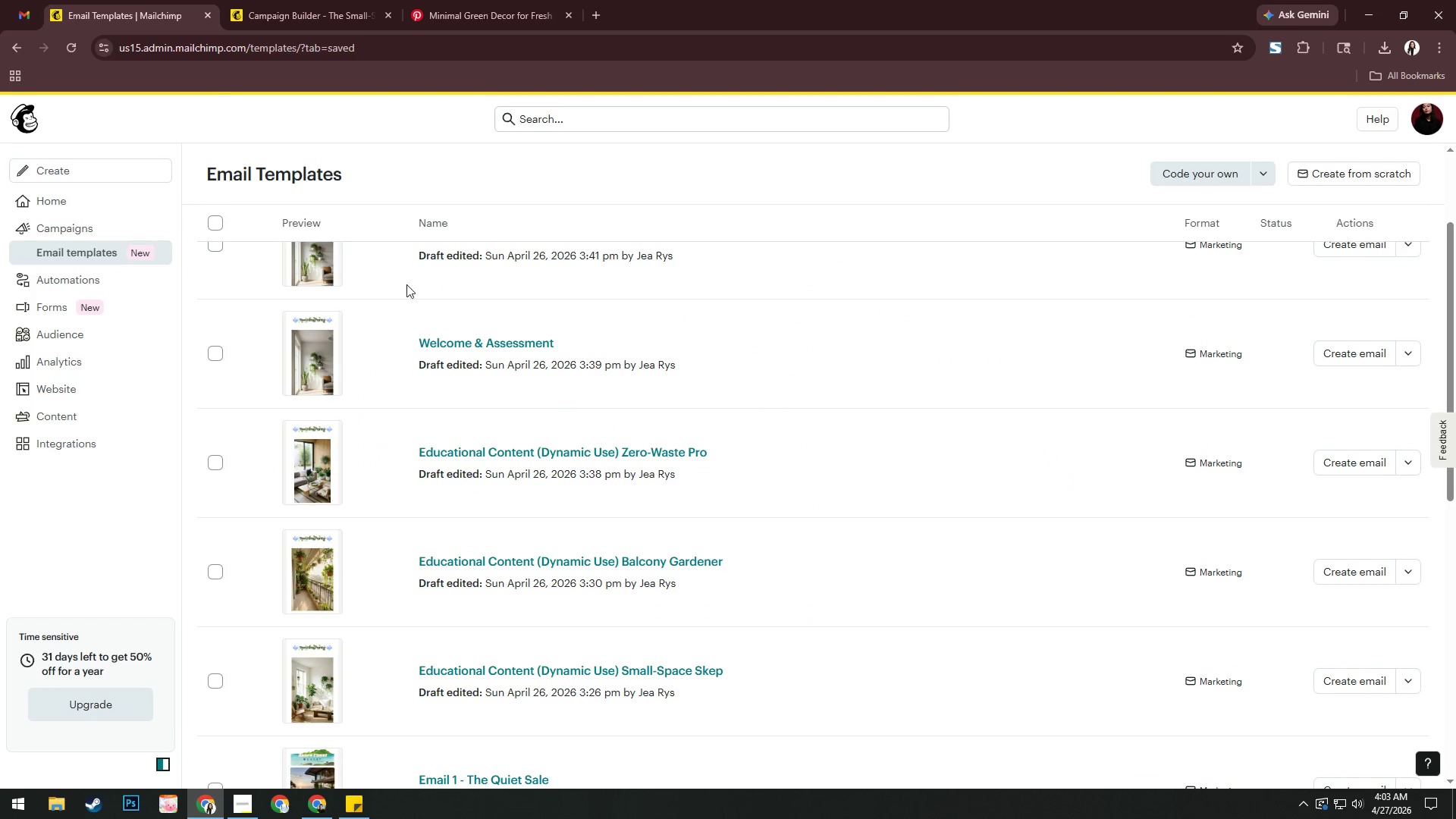 
scroll: coordinate [632, 470], scroll_direction: up, amount: 1.0
 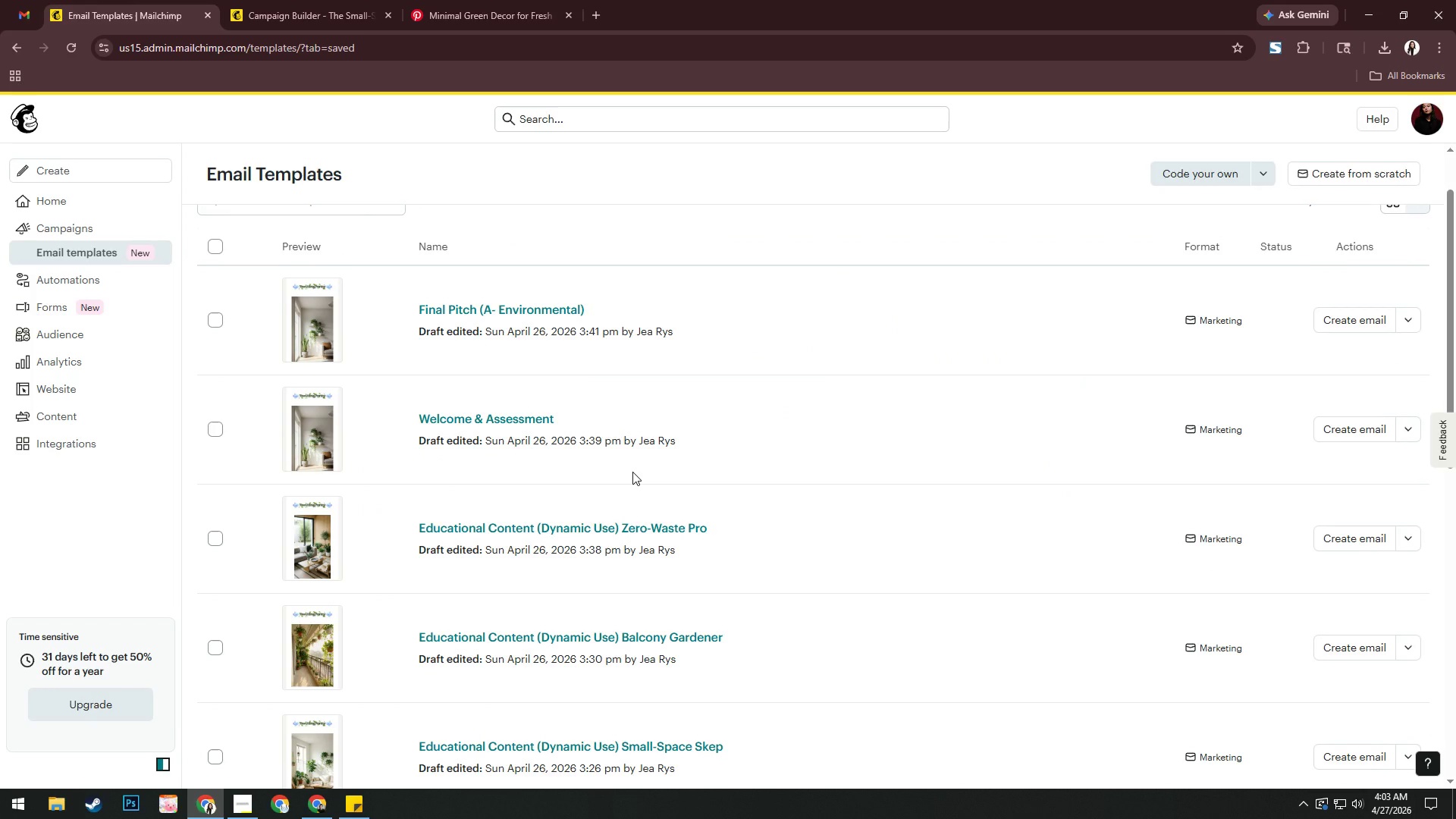 
wait(15.11)
 